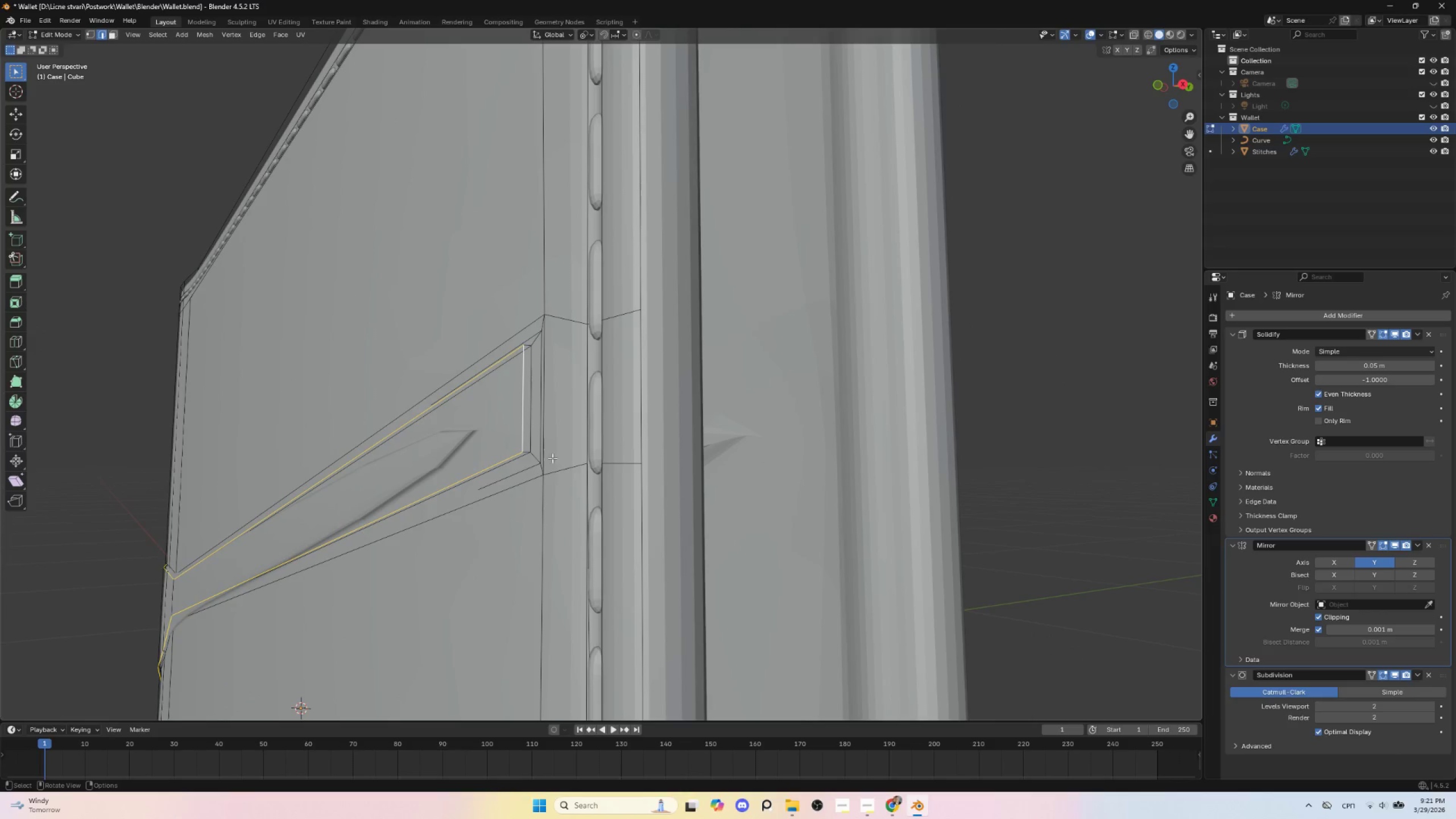 
hold_key(key=ShiftLeft, duration=2.06)
hold_key(key=AltLeft, duration=1.5)
left_click([536, 457])
 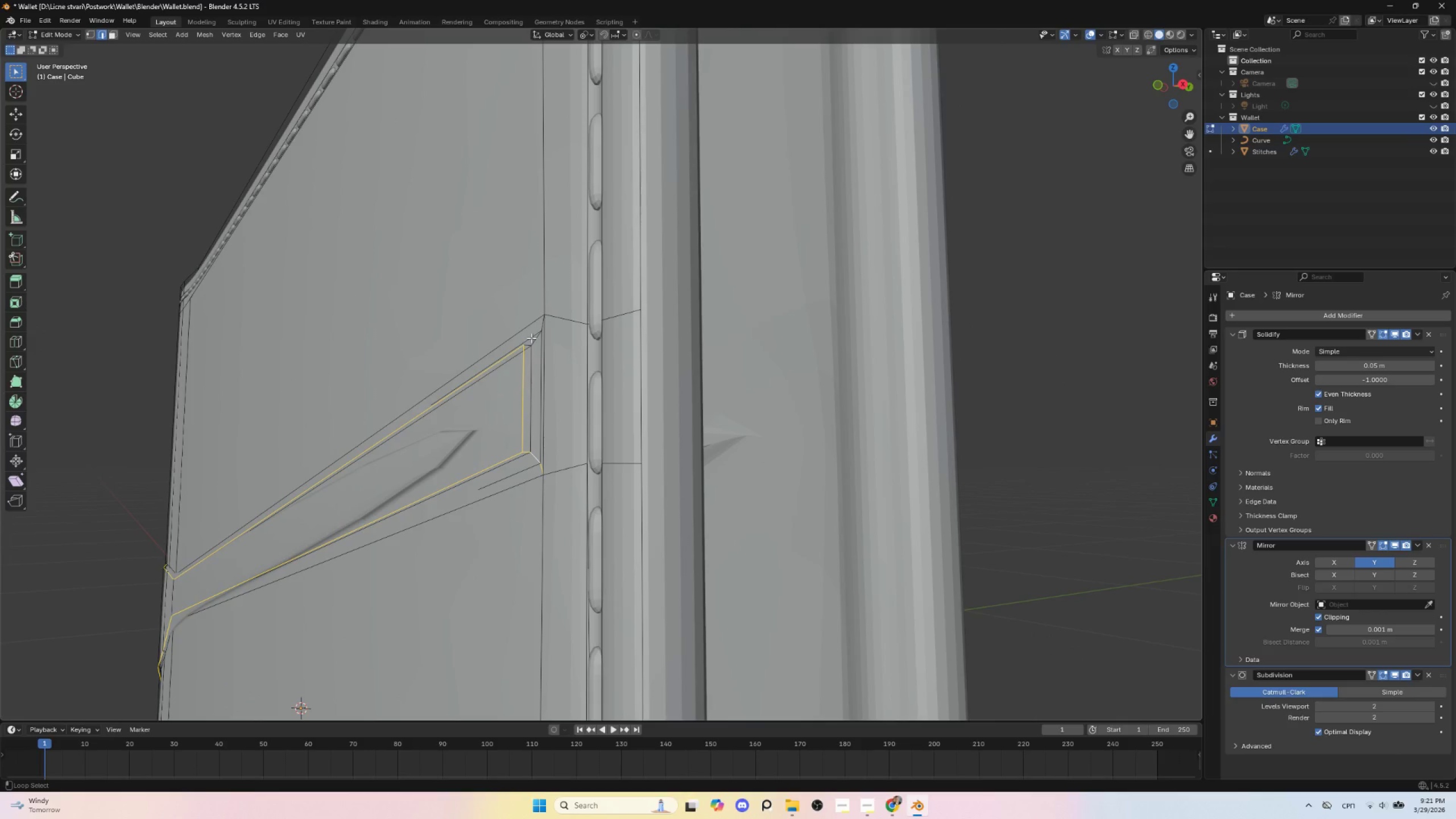 
hold_key(key=AltLeft, duration=0.52)
left_click([531, 335])
 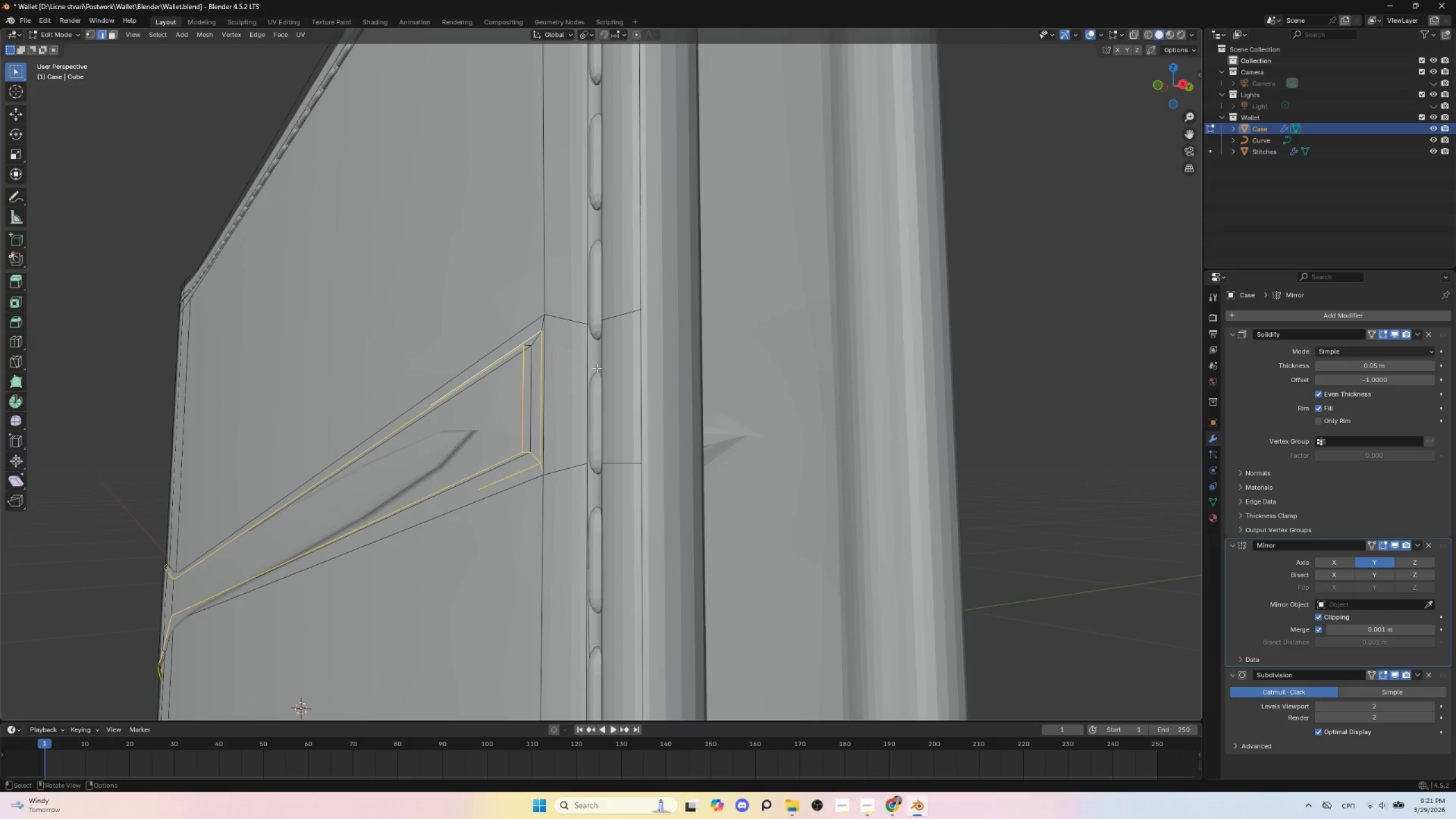 
key(Control+ControlLeft)
 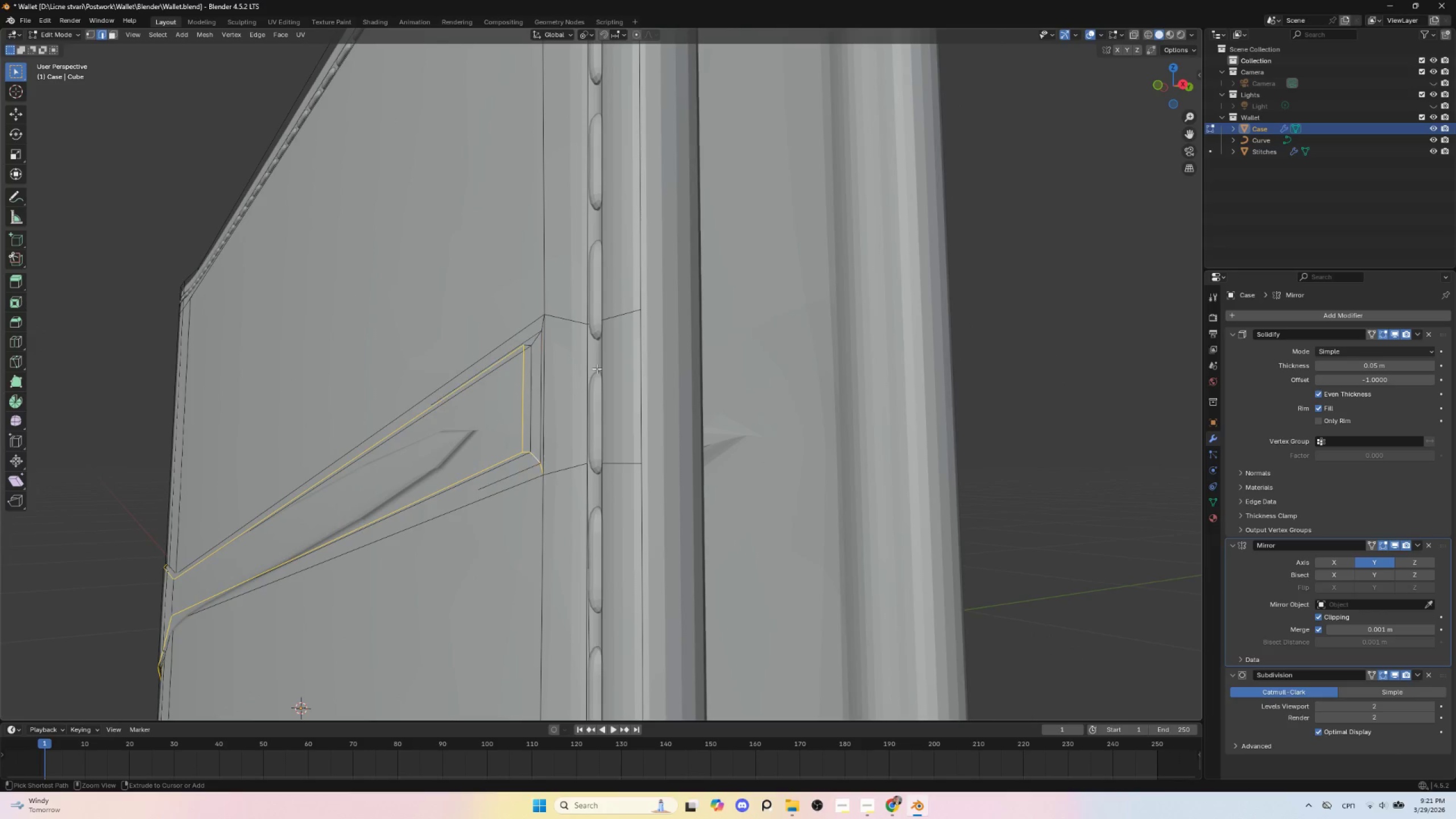 
key(Control+Z)
 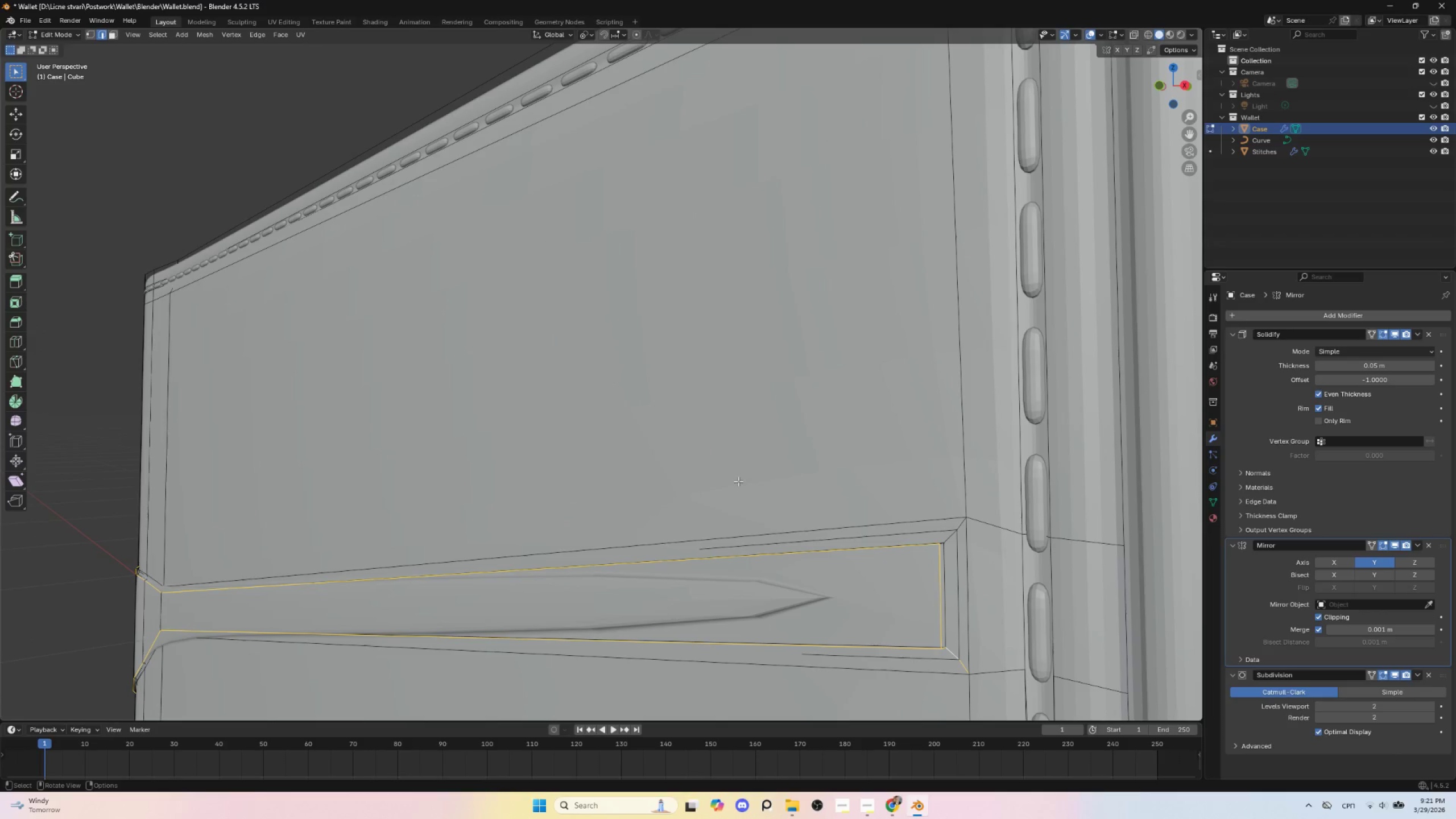 
hold_key(key=ShiftLeft, duration=1.44)
hold_key(key=AltLeft, duration=1.39)
left_click([952, 535])
 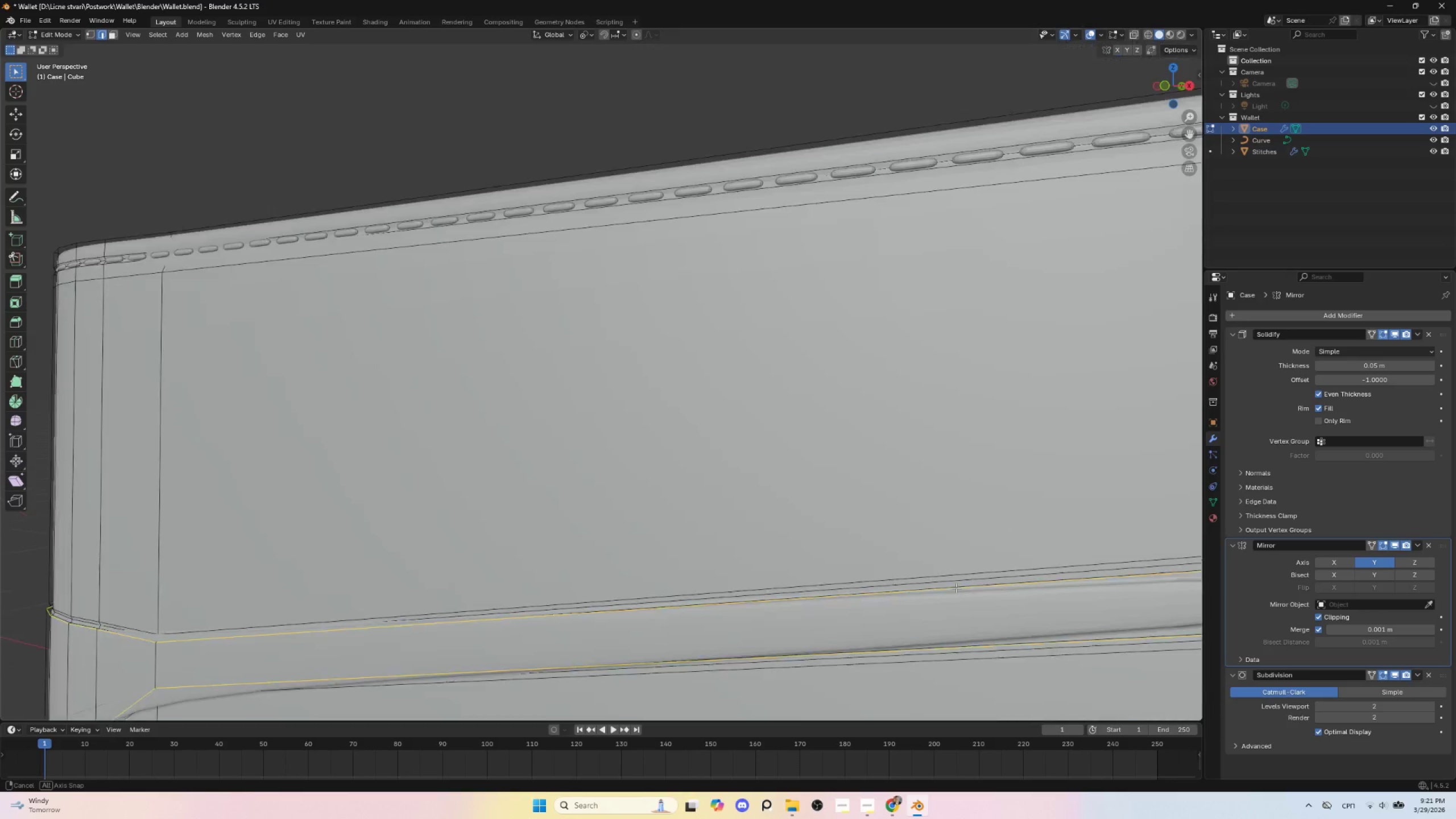 
scroll: coordinate [949, 586], scroll_direction: down, amount: 2.0
 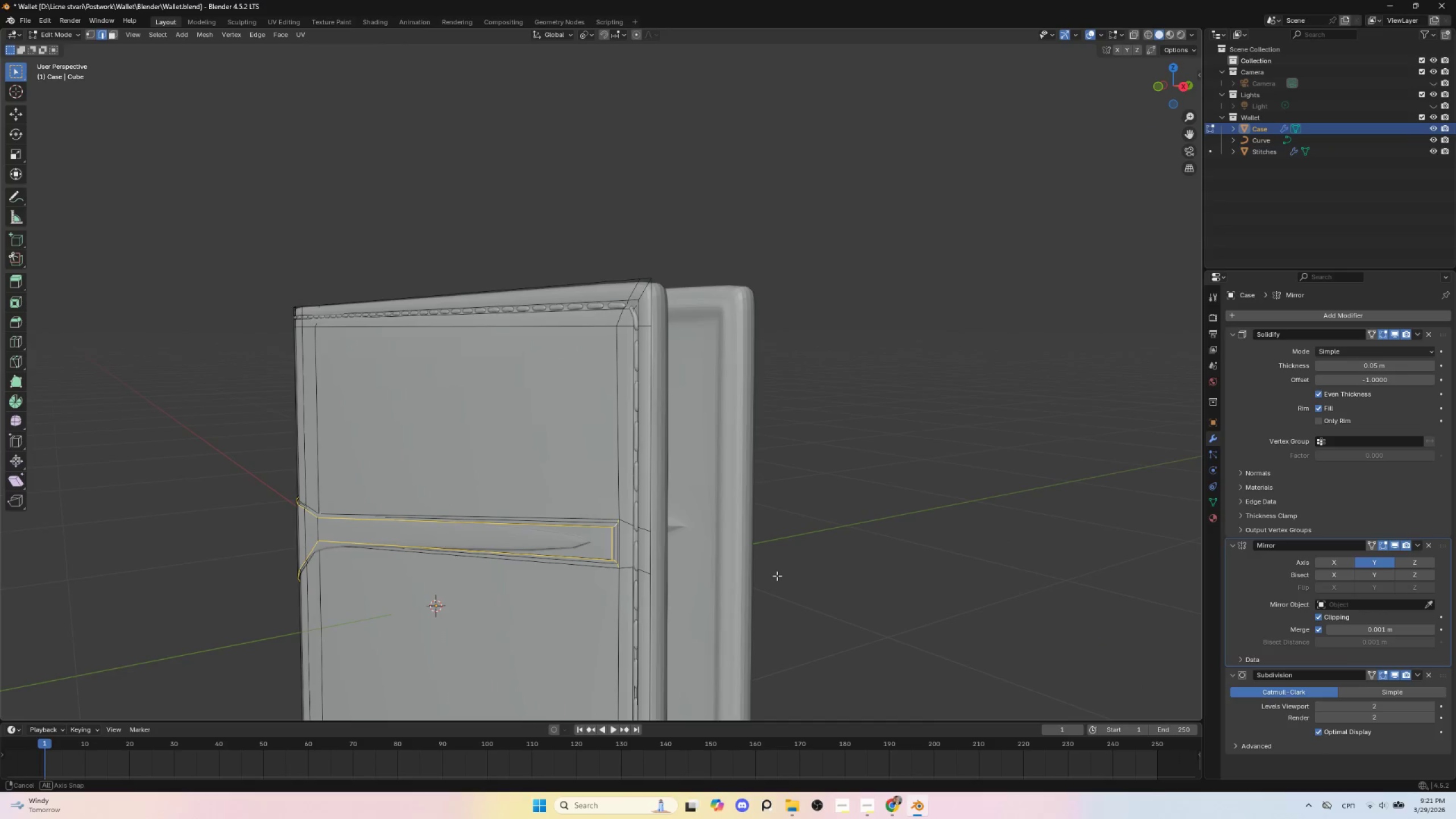 
hold_key(key=ShiftLeft, duration=0.62)
 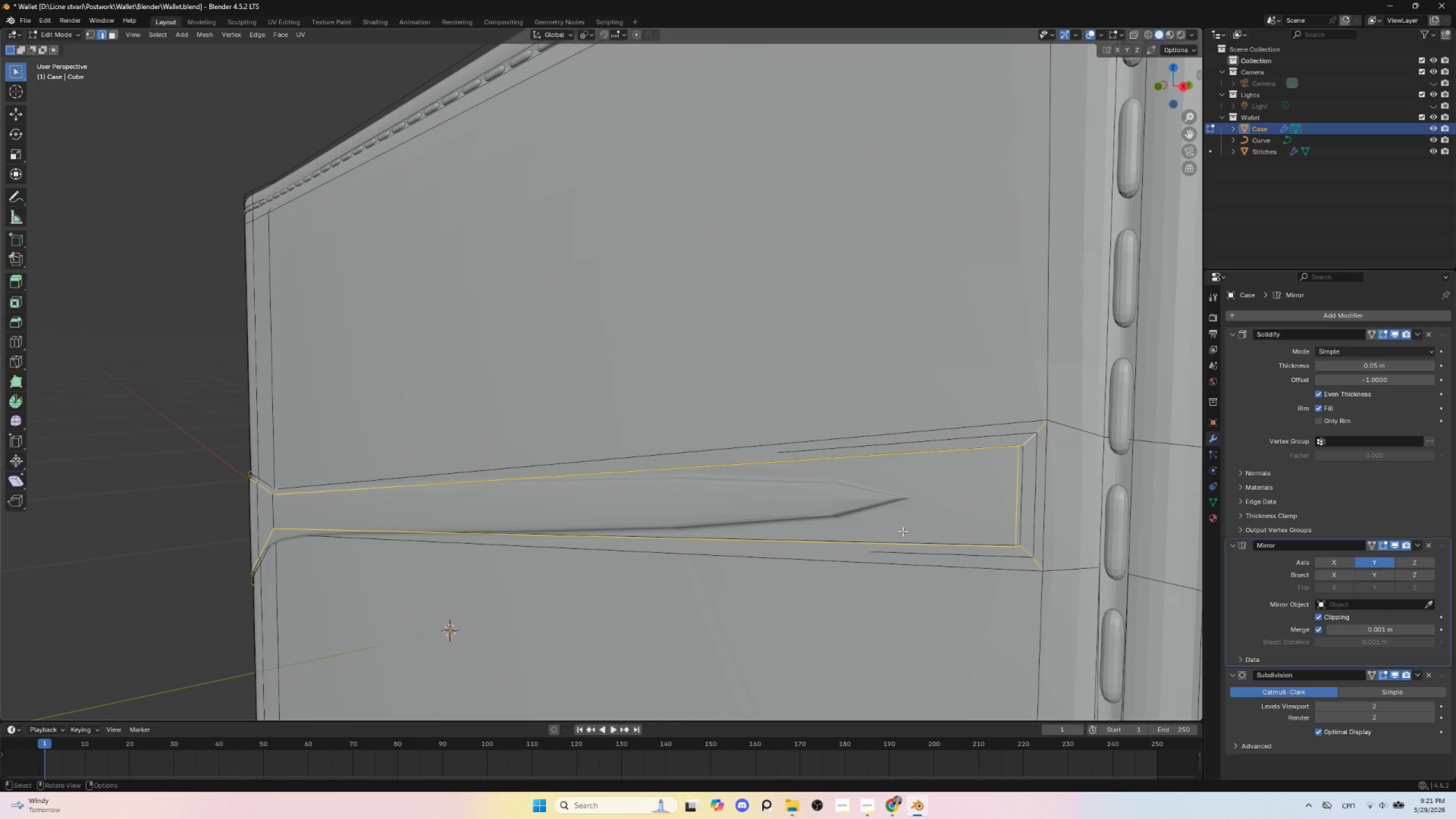 
scroll: coordinate [714, 595], scroll_direction: up, amount: 2.0
 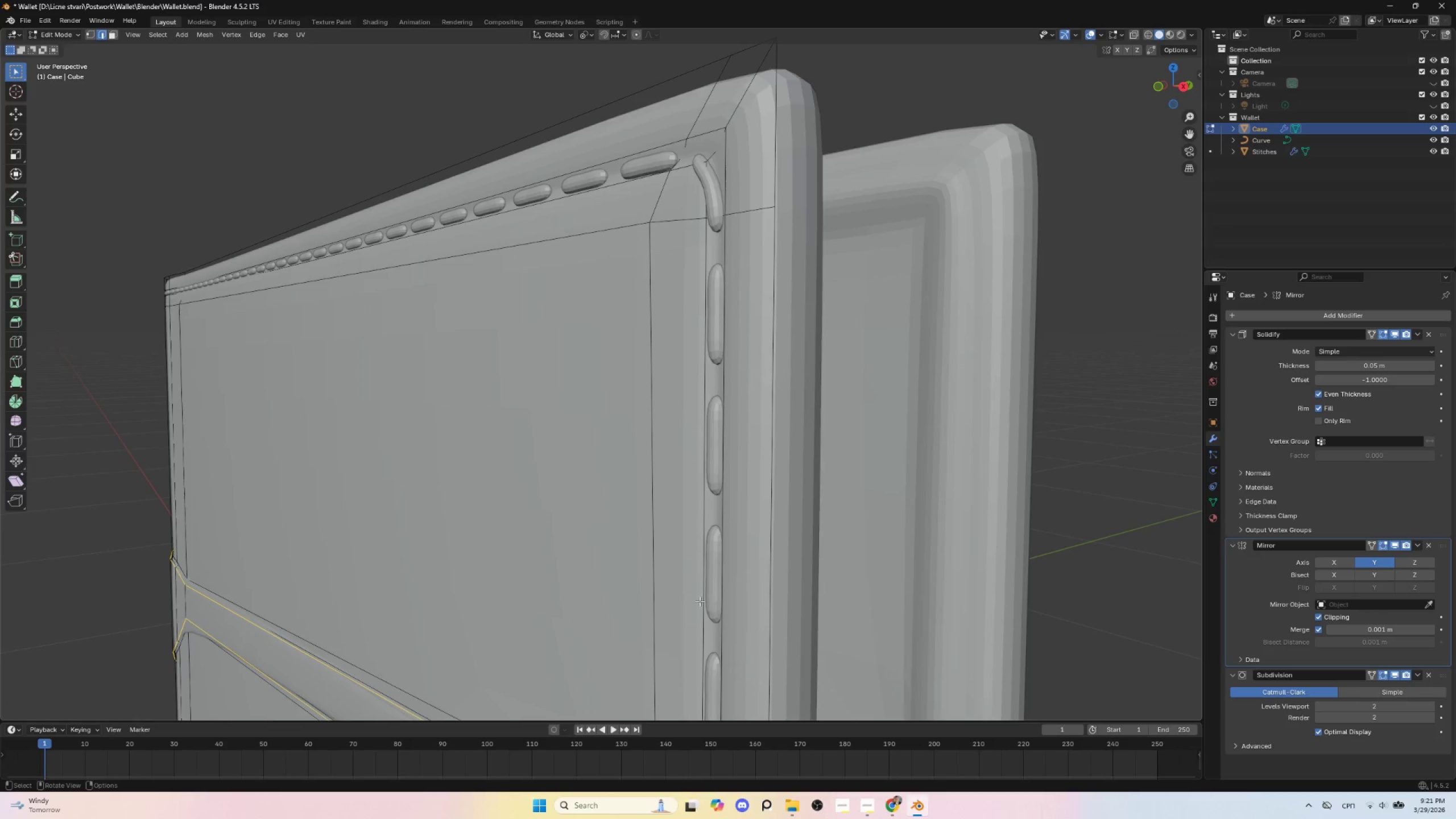 
key(Control+B)
 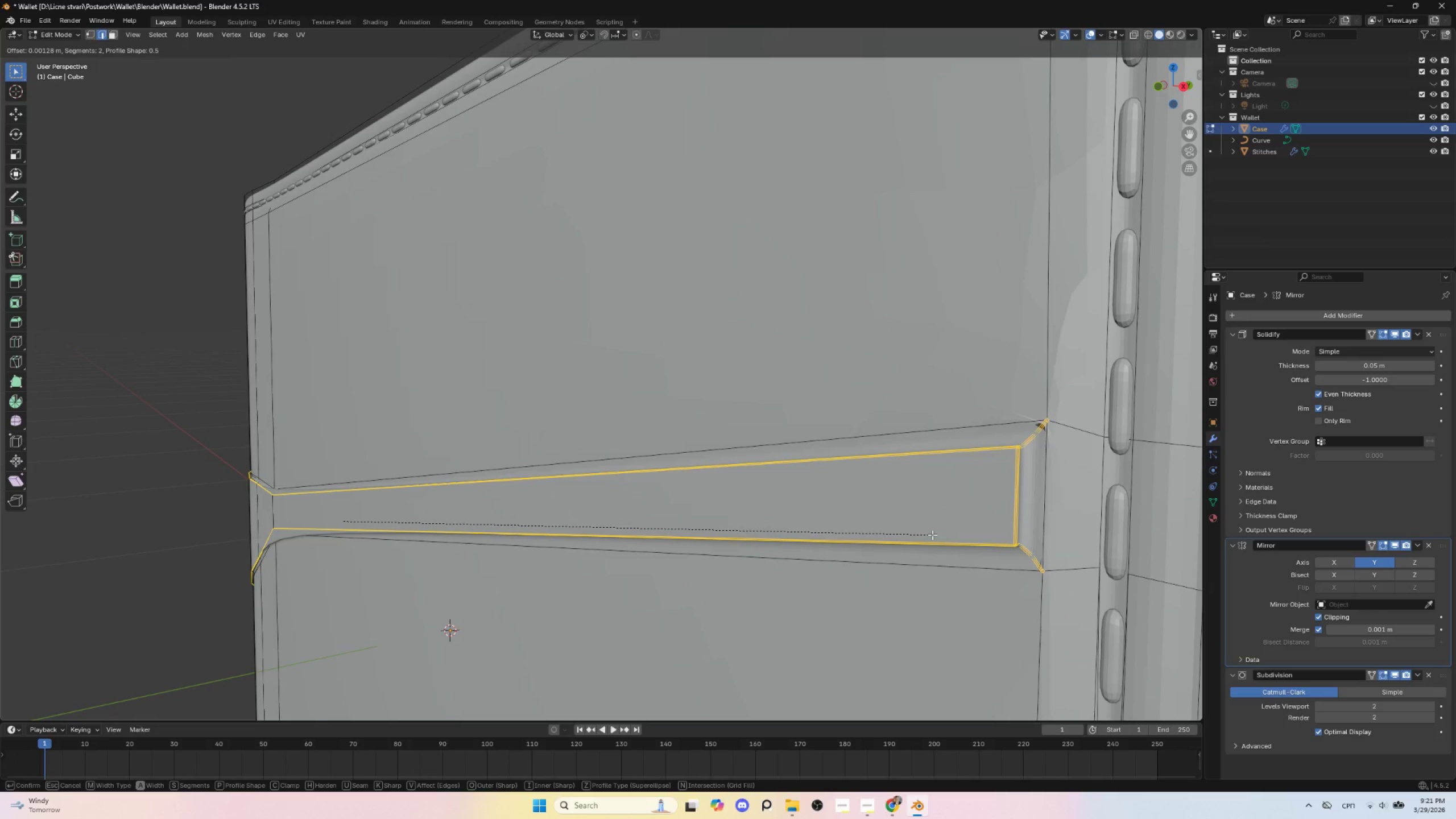 
key(Escape)
 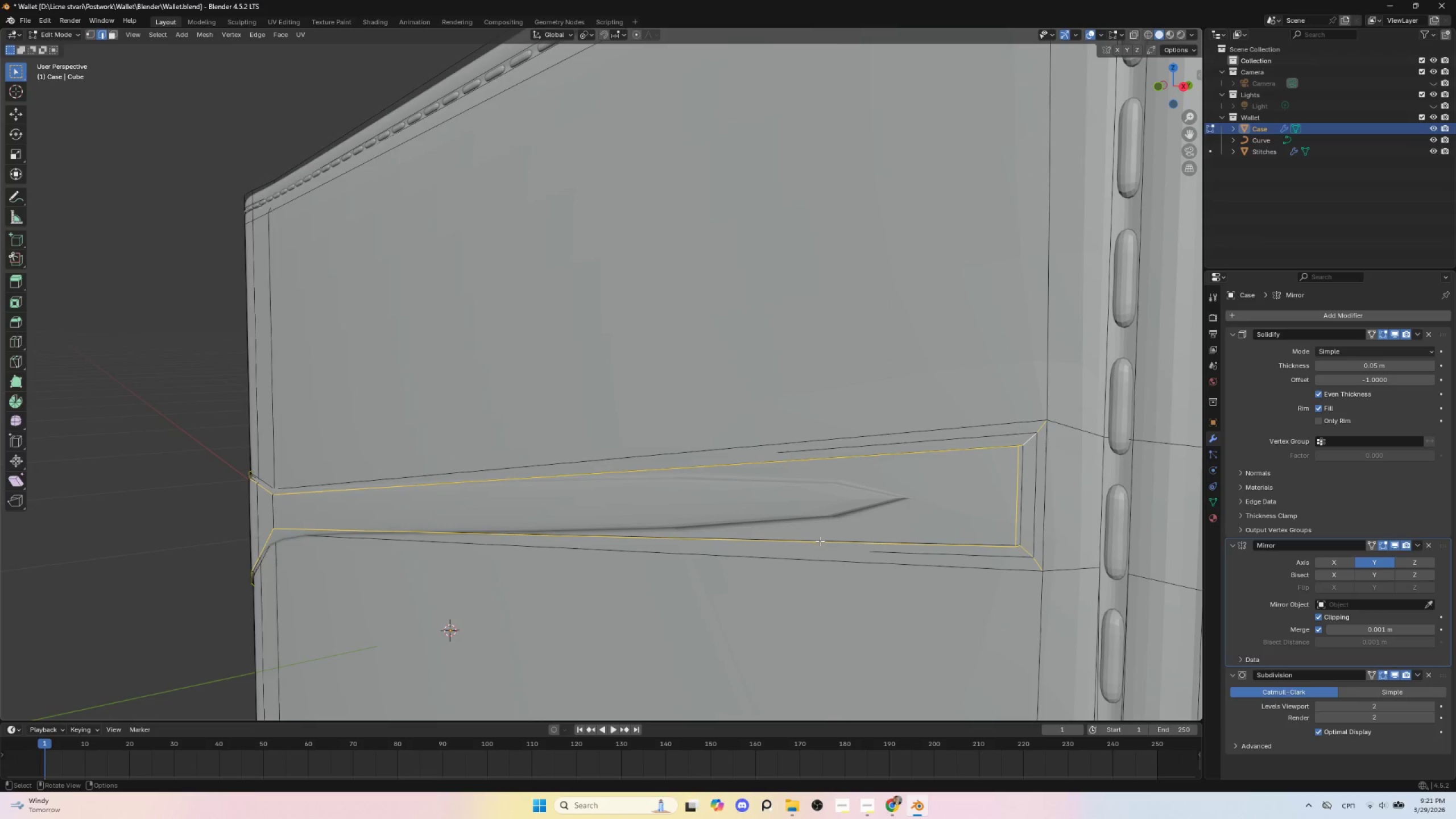 
scroll: coordinate [820, 541], scroll_direction: down, amount: 1.0
 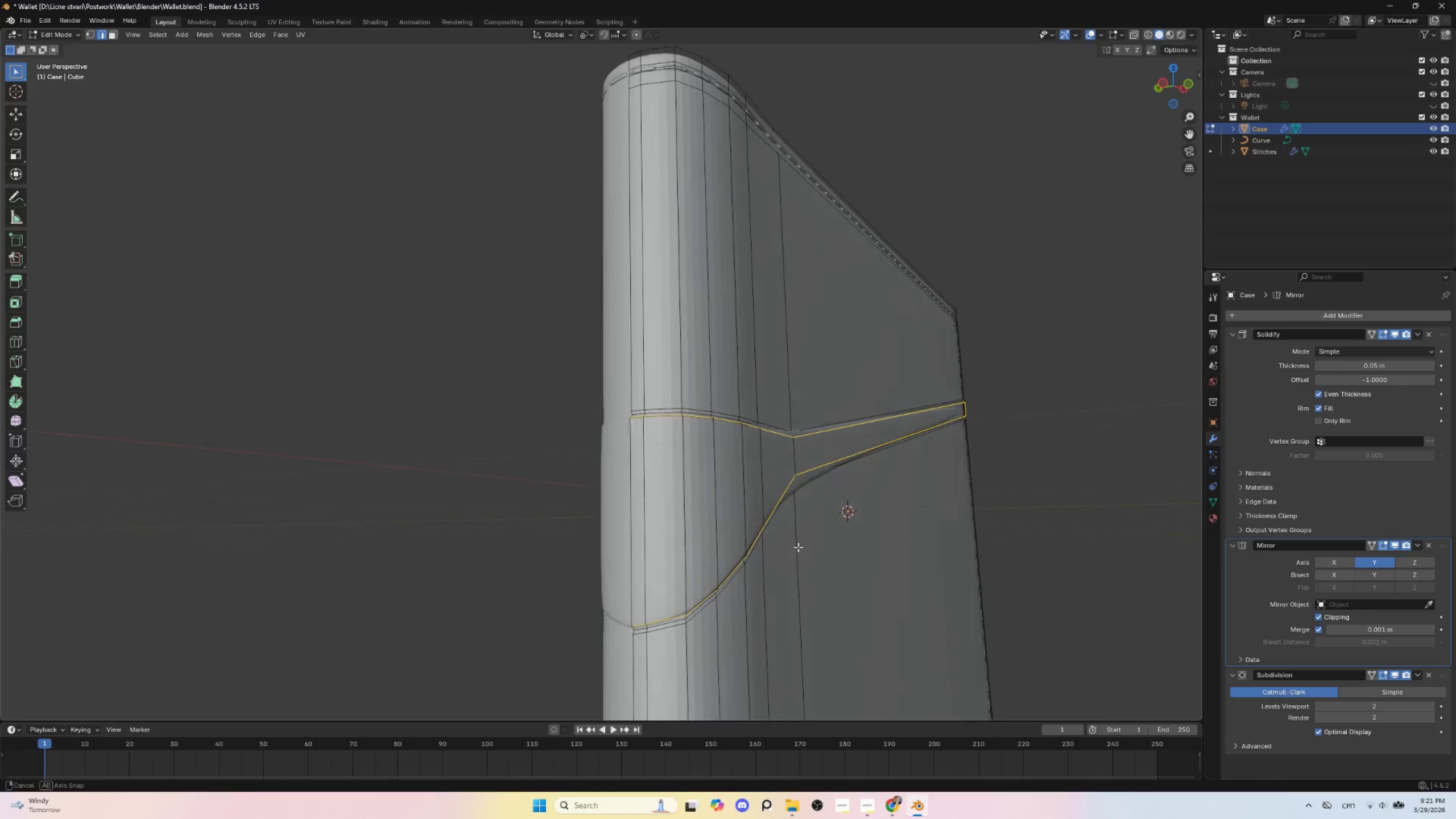 
wait(5.02)
 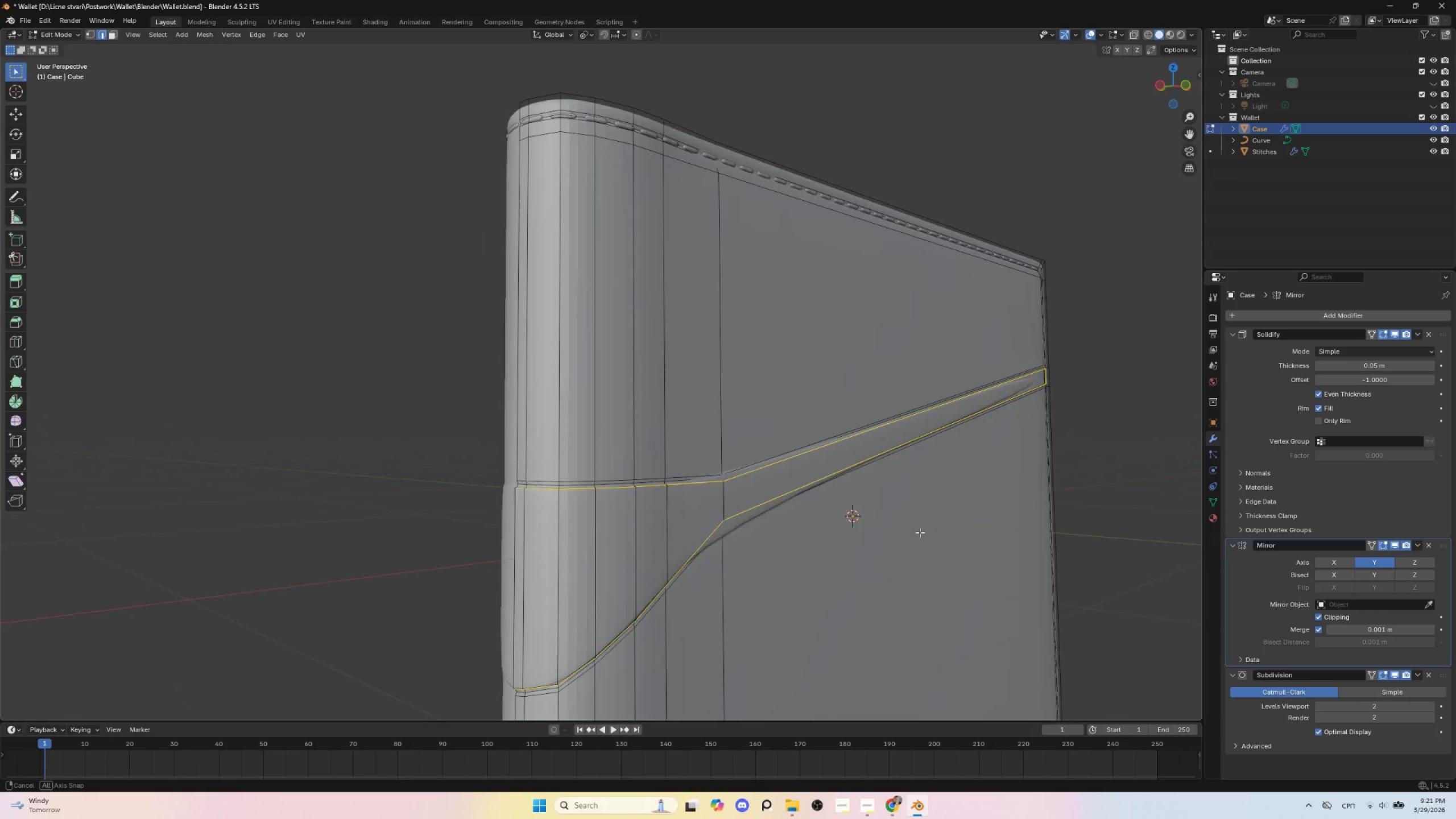 
key(Control+B)
 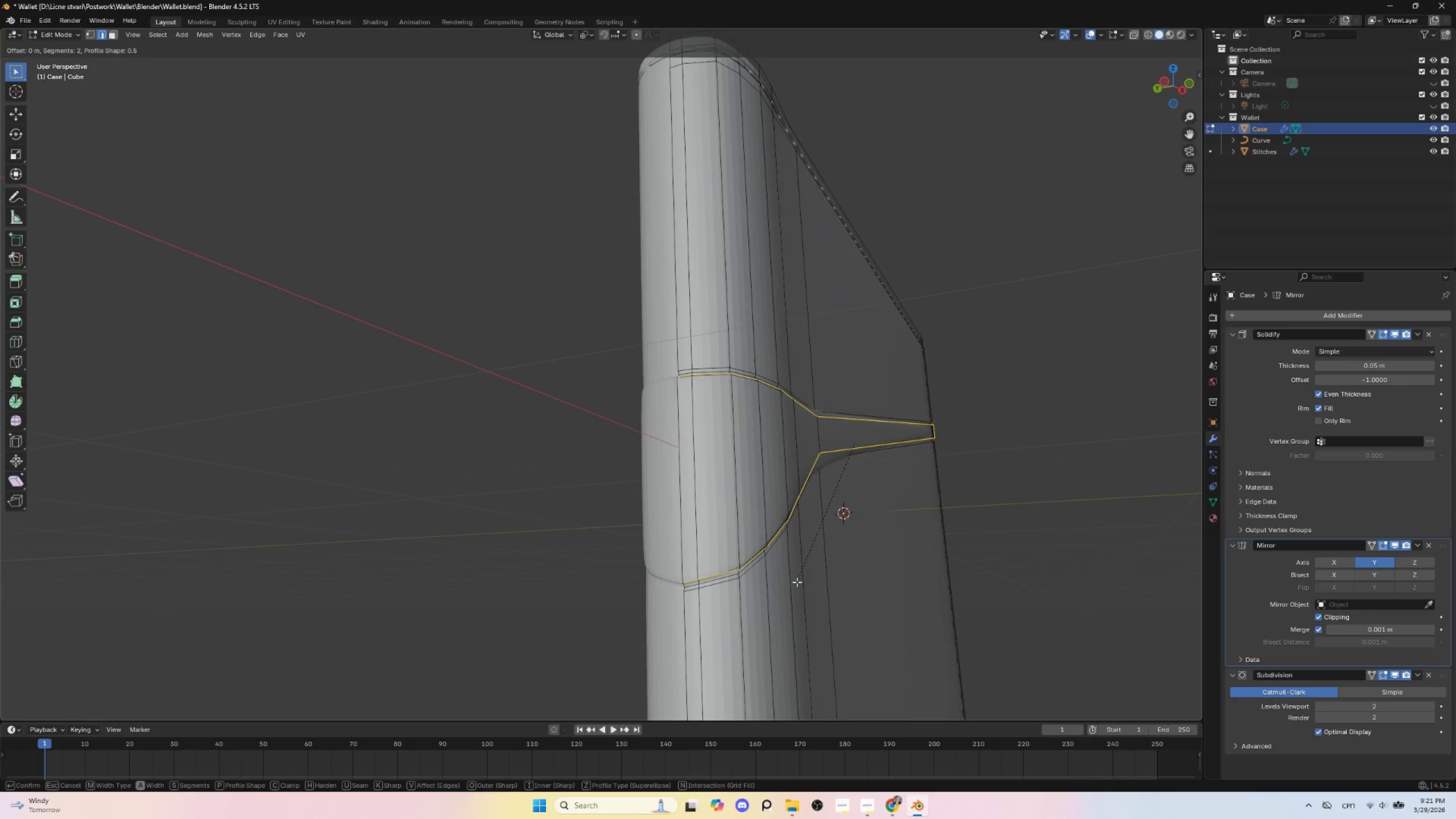 
hold_key(key=ShiftLeft, duration=1.5)
 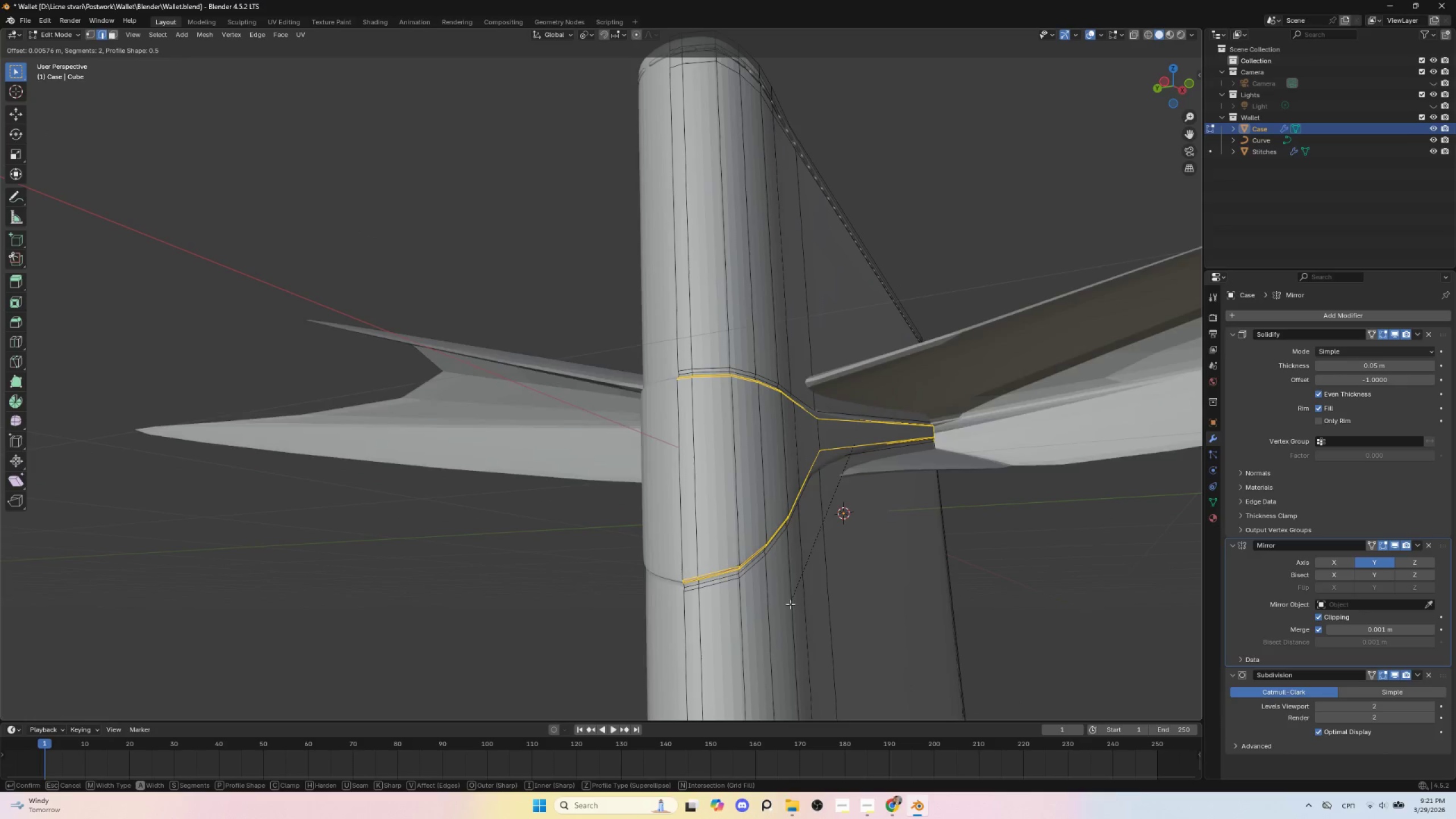 
hold_key(key=ShiftLeft, duration=1.52)
 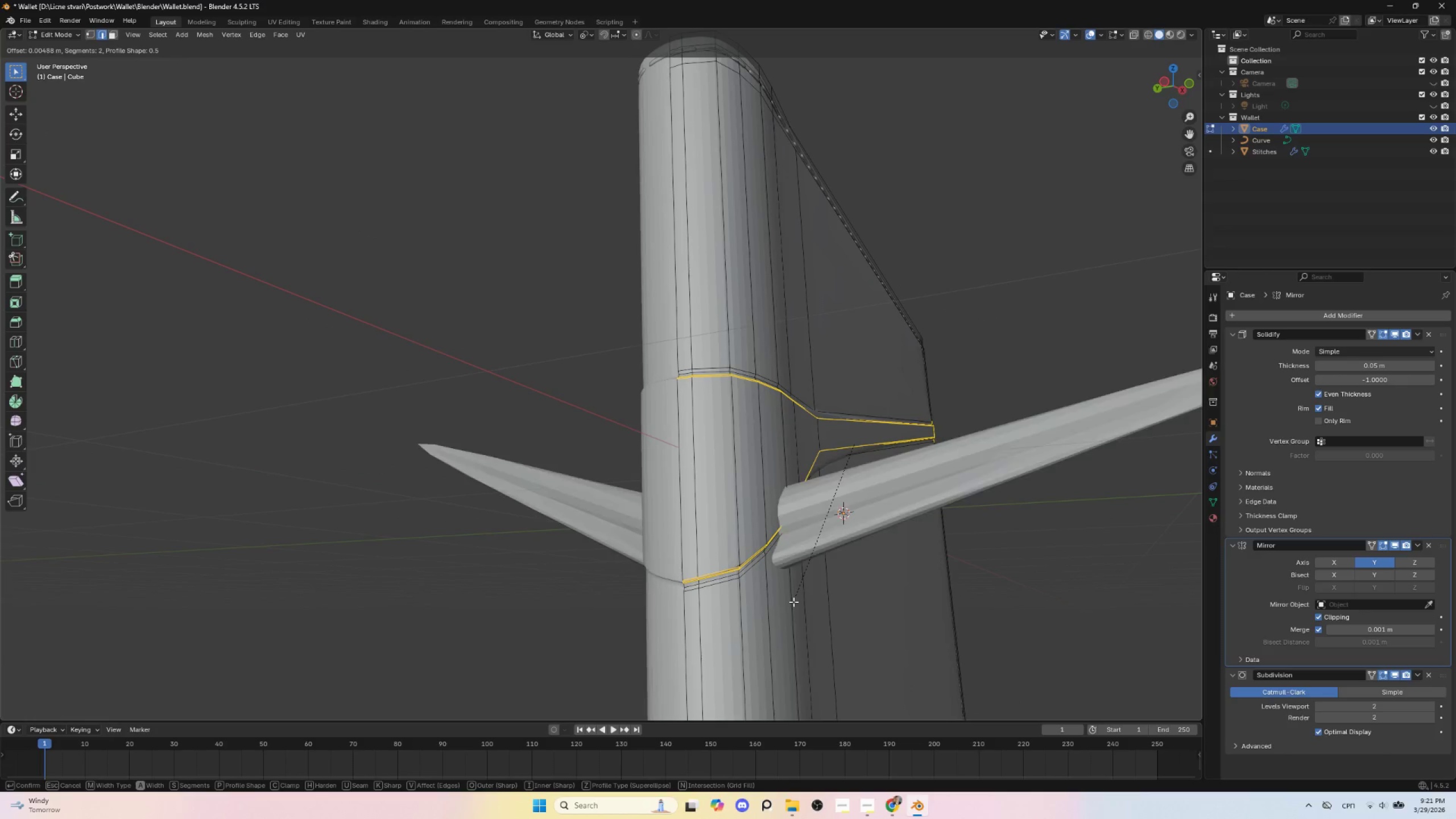 
hold_key(key=ShiftLeft, duration=1.51)
 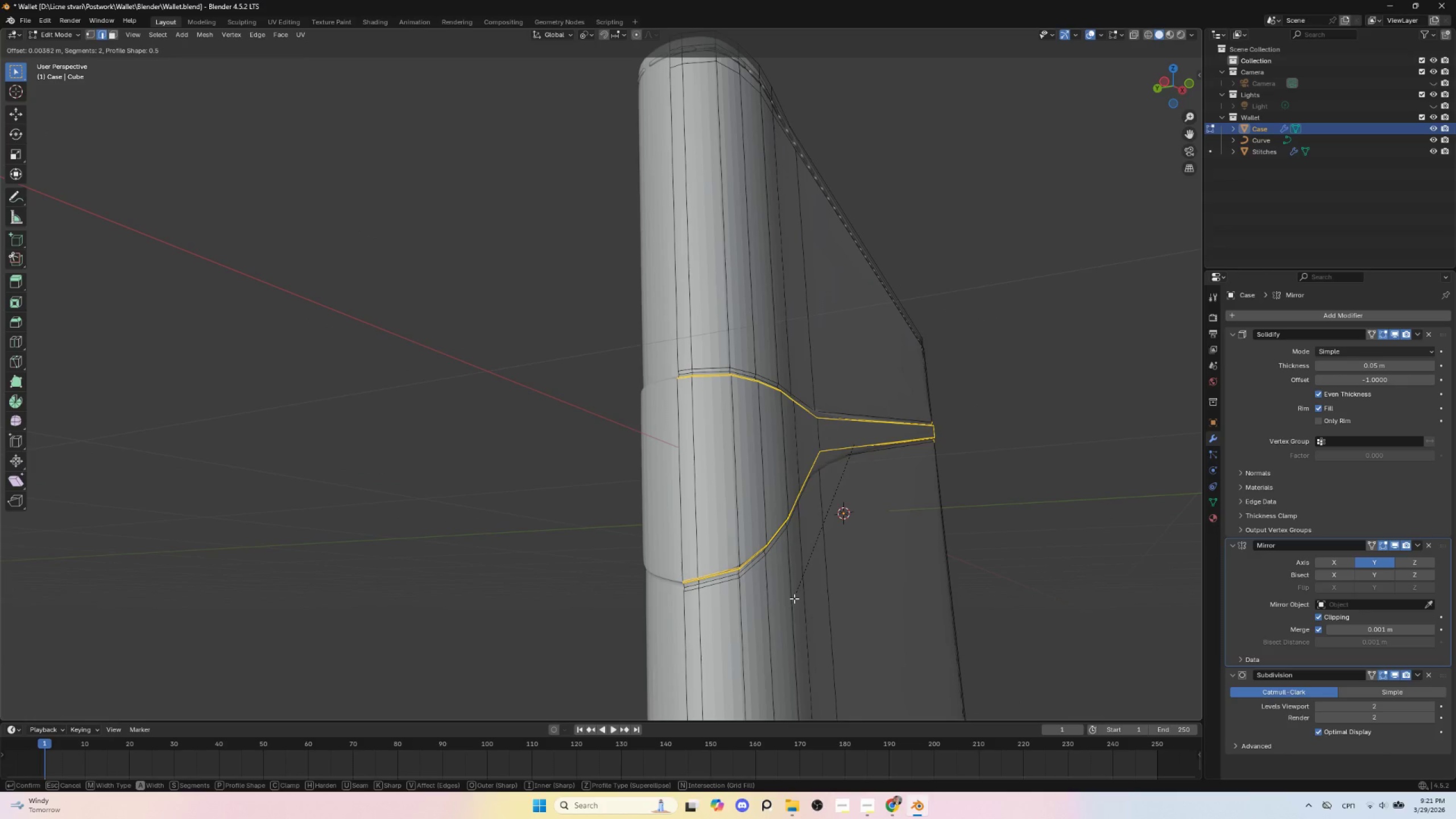 
hold_key(key=ShiftLeft, duration=0.88)
left_click([794, 598])
 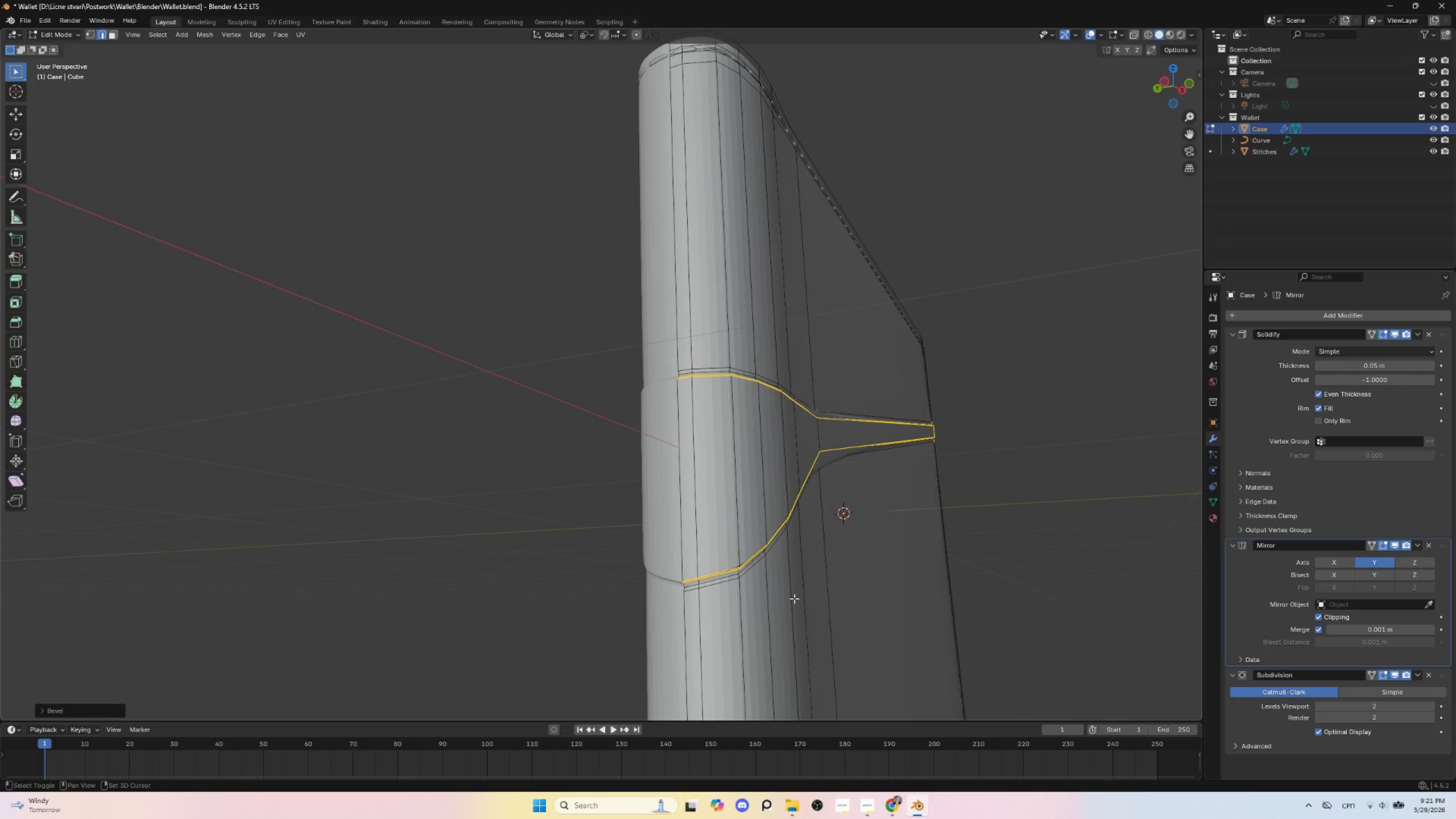 
hold_key(key=ShiftLeft, duration=1.8)
 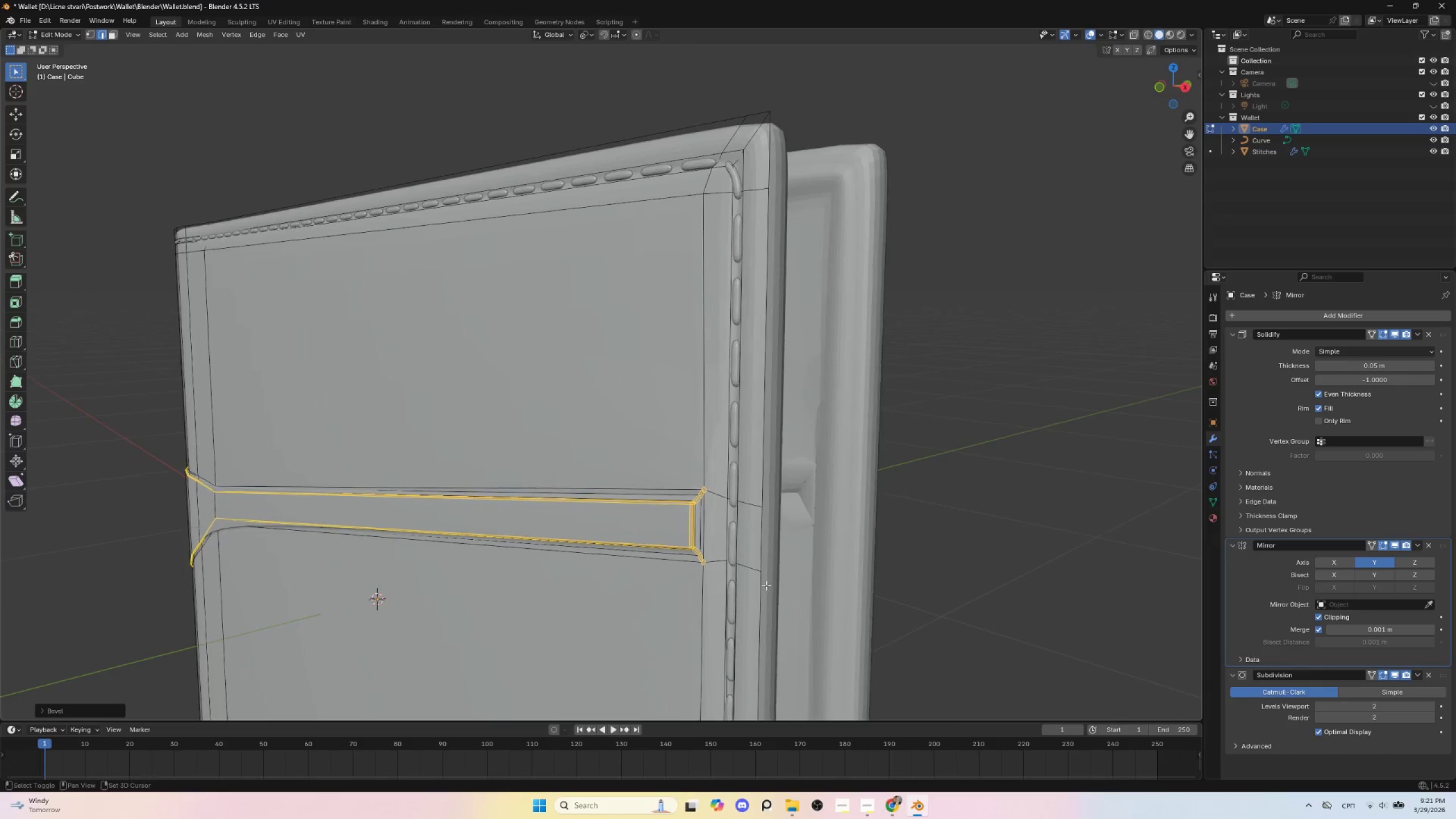 
hold_key(key=ShiftLeft, duration=0.56)
 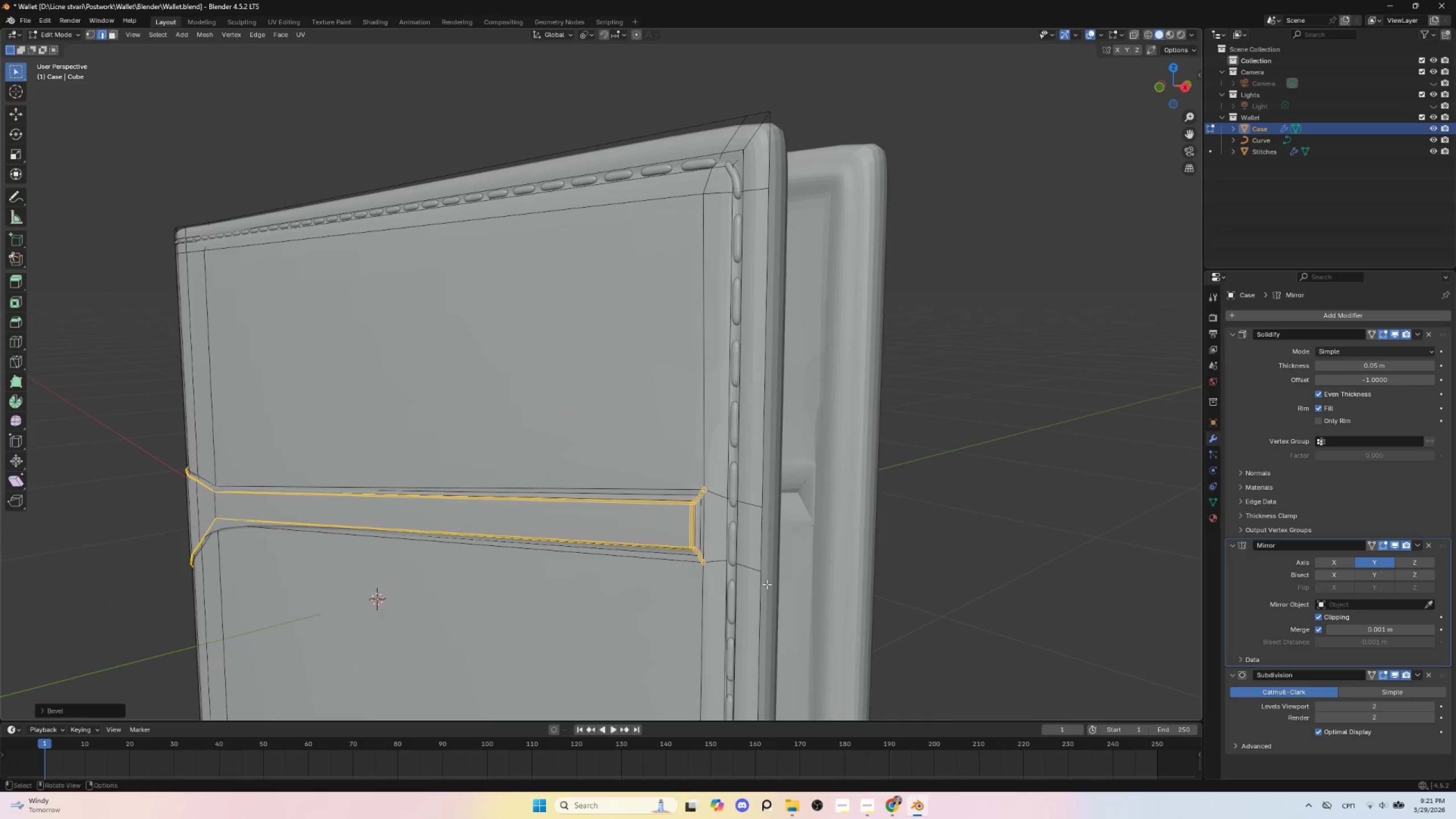 
scroll: coordinate [767, 583], scroll_direction: up, amount: 1.0
 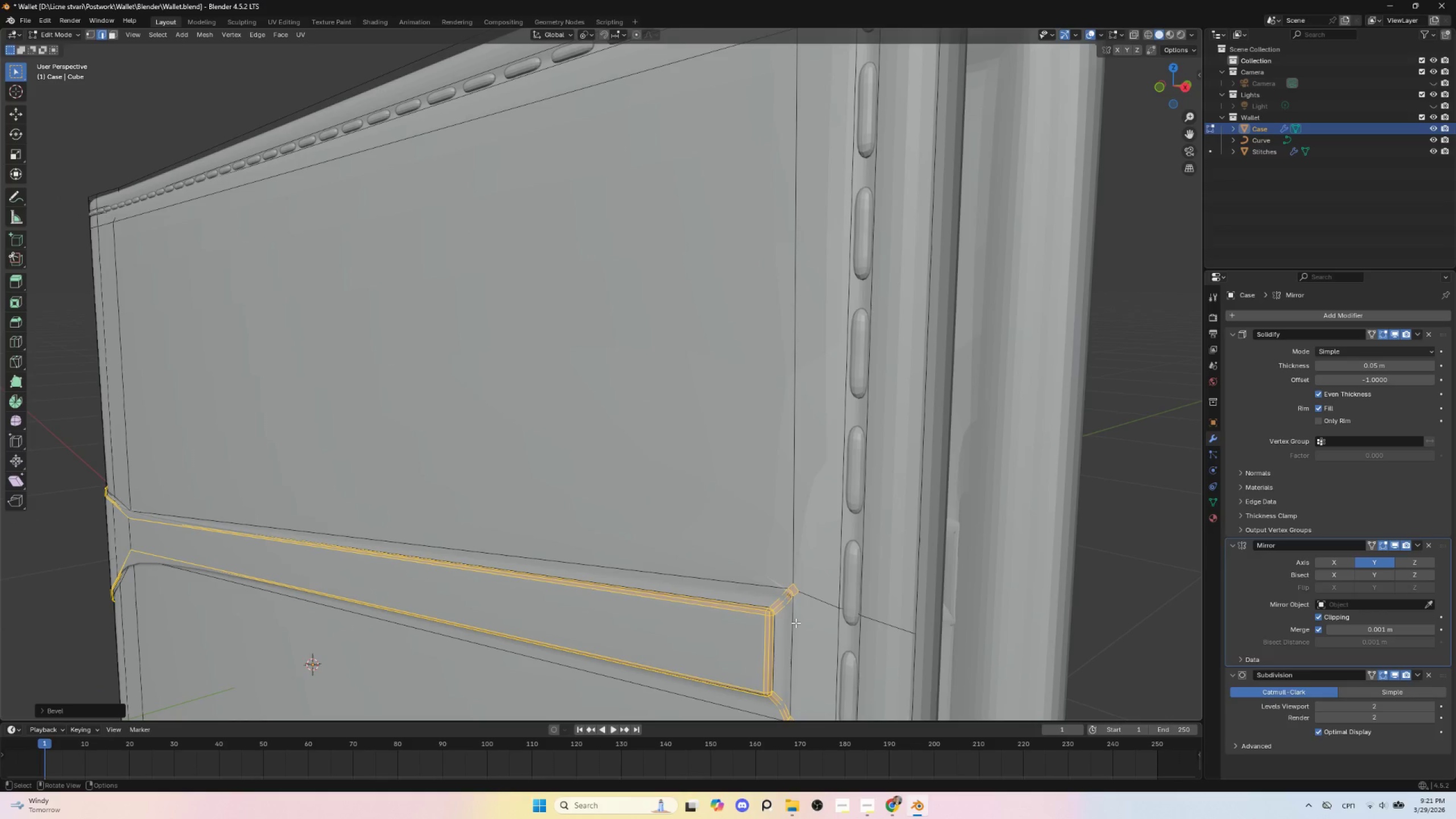 
key(Tab)
 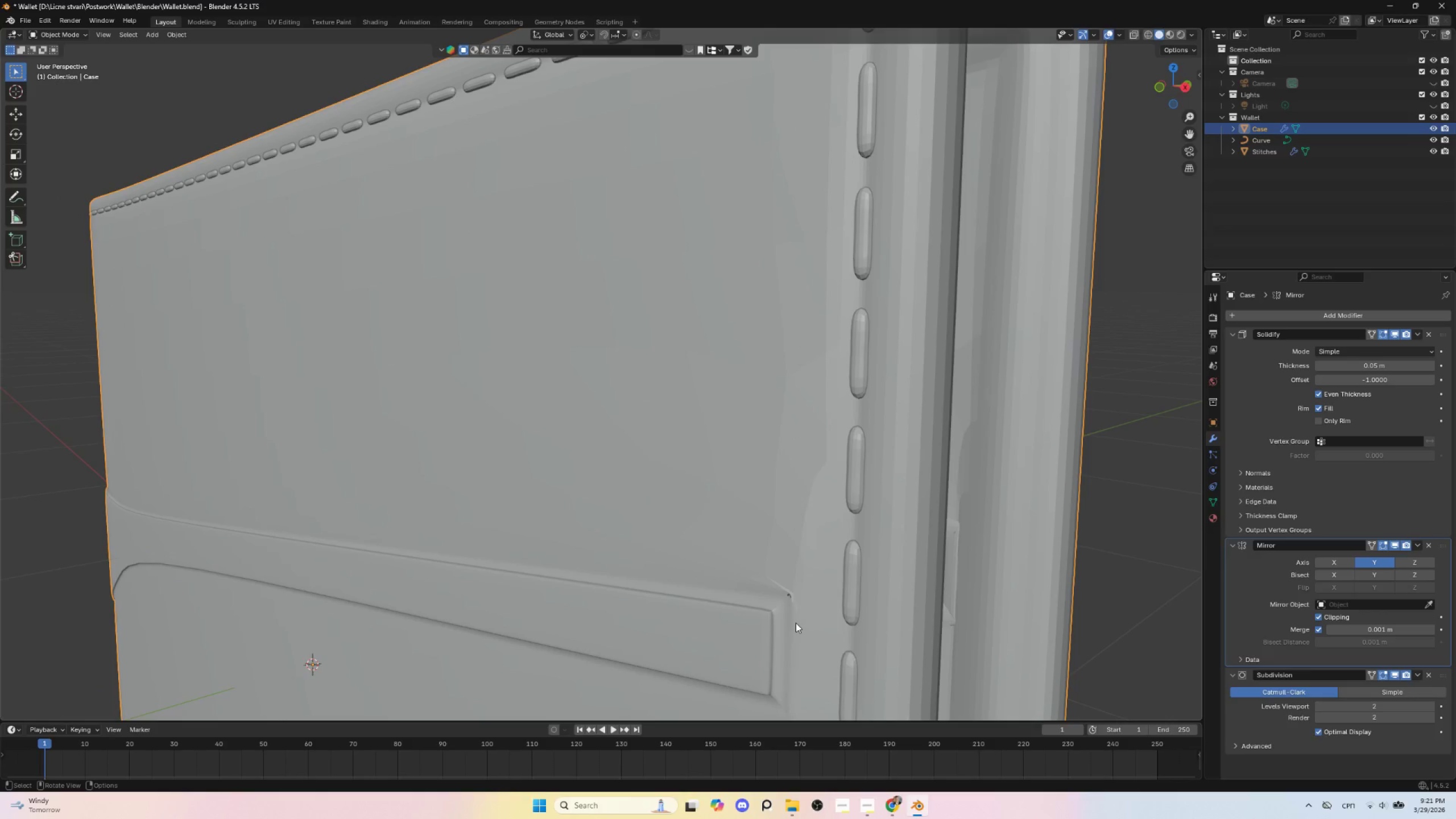 
scroll: coordinate [796, 623], scroll_direction: down, amount: 2.0
 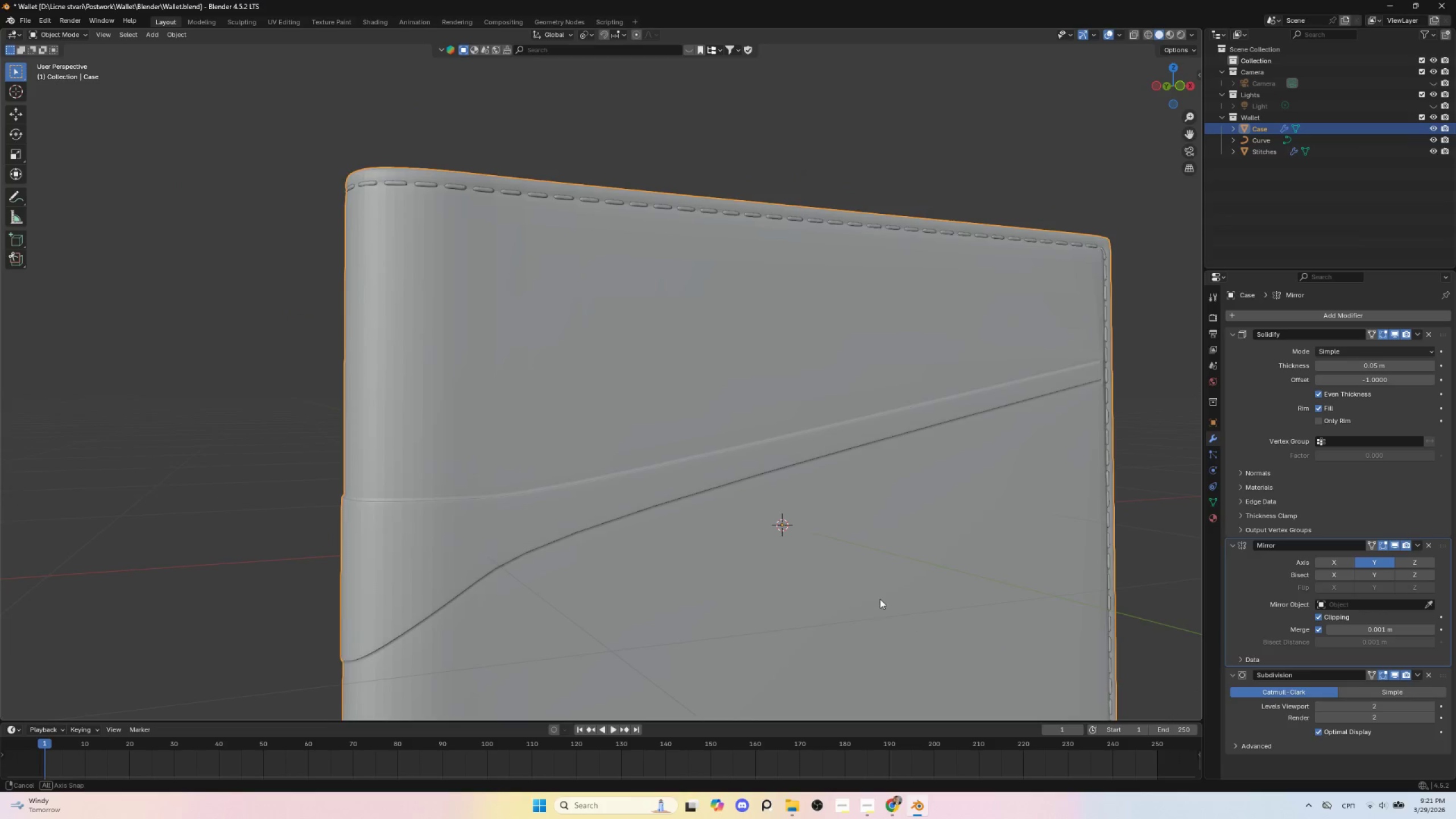 
key(Tab)
 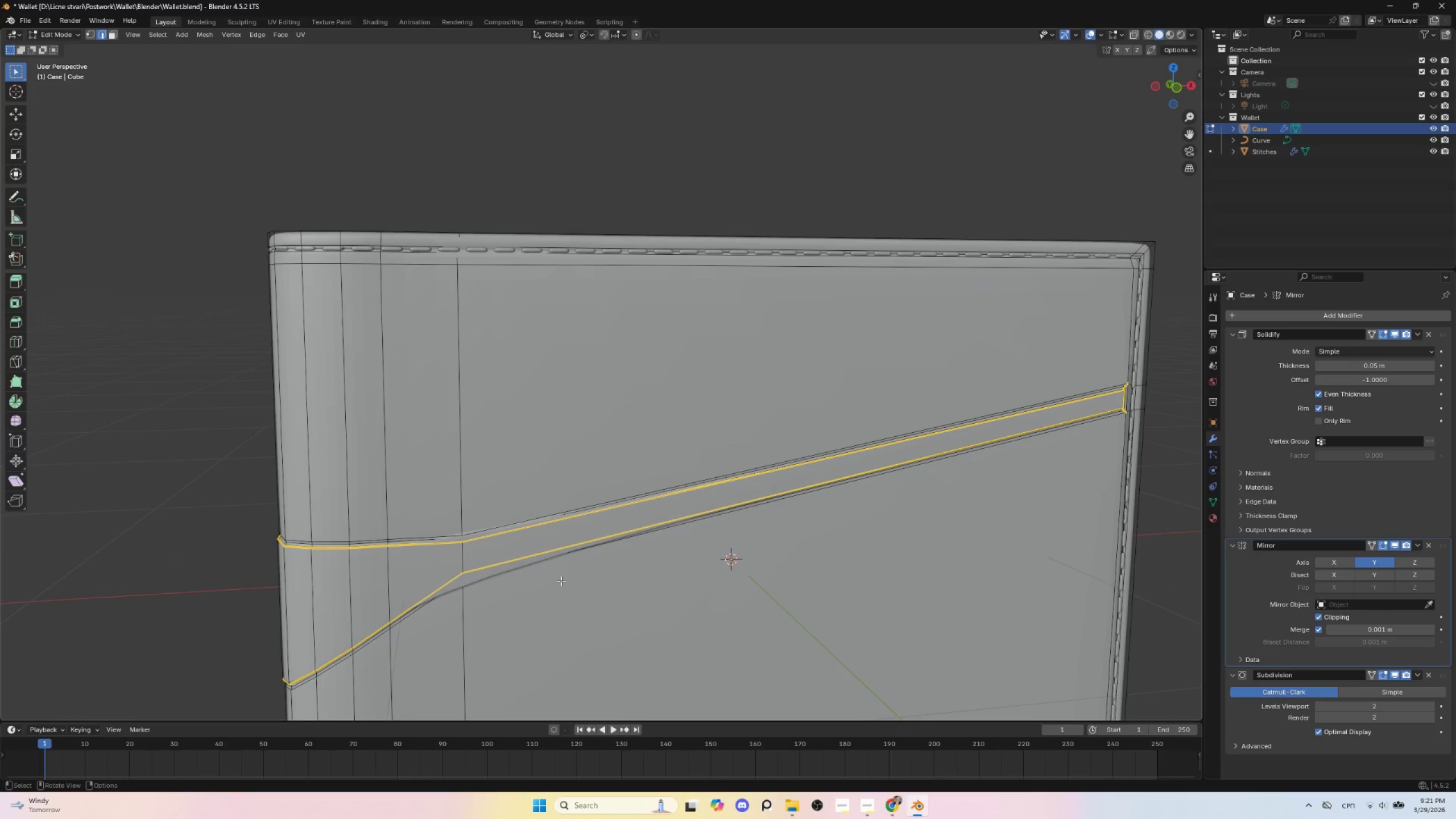 
hold_key(key=ShiftLeft, duration=0.8)
 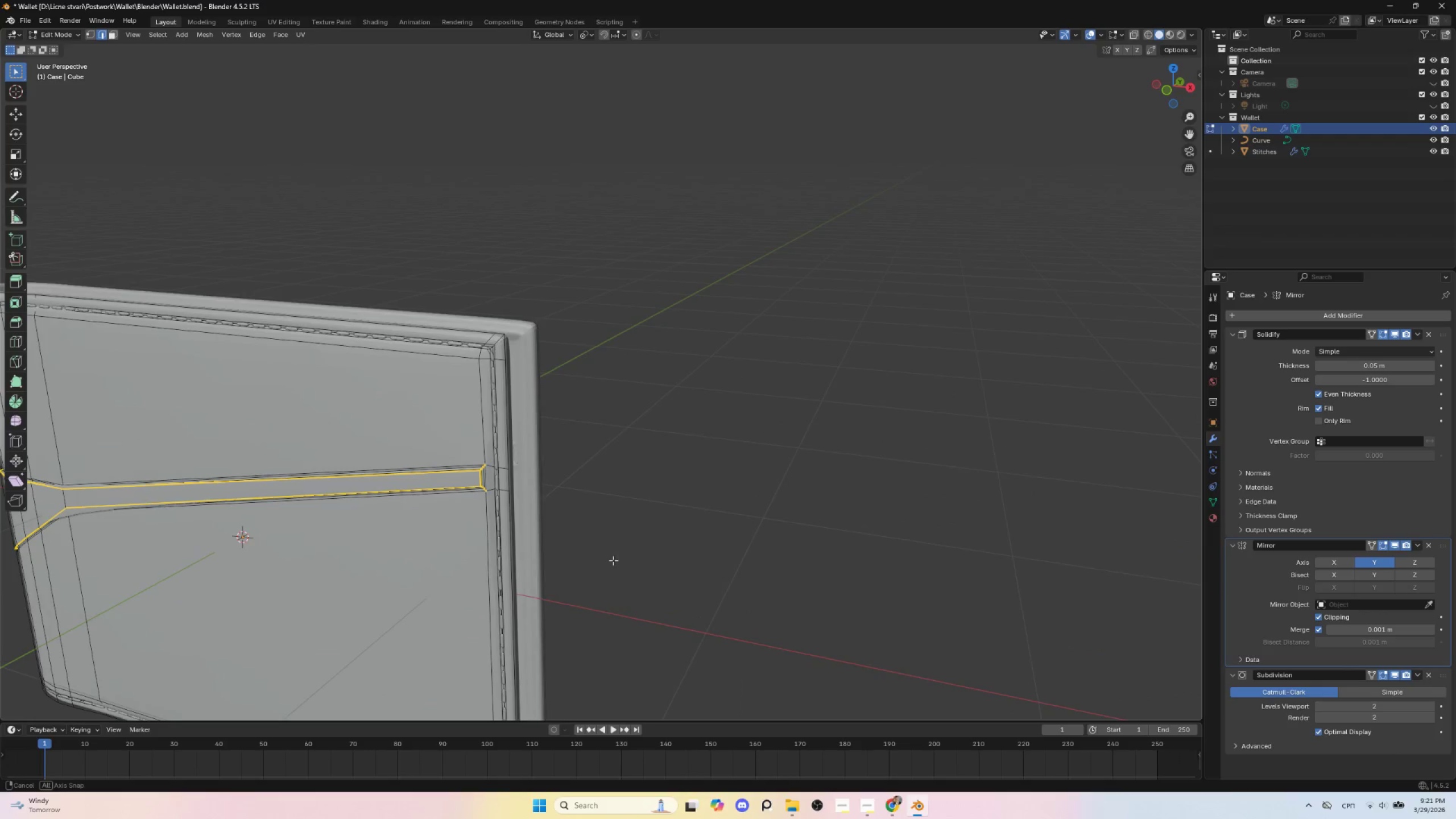 
hold_key(key=ShiftLeft, duration=0.69)
 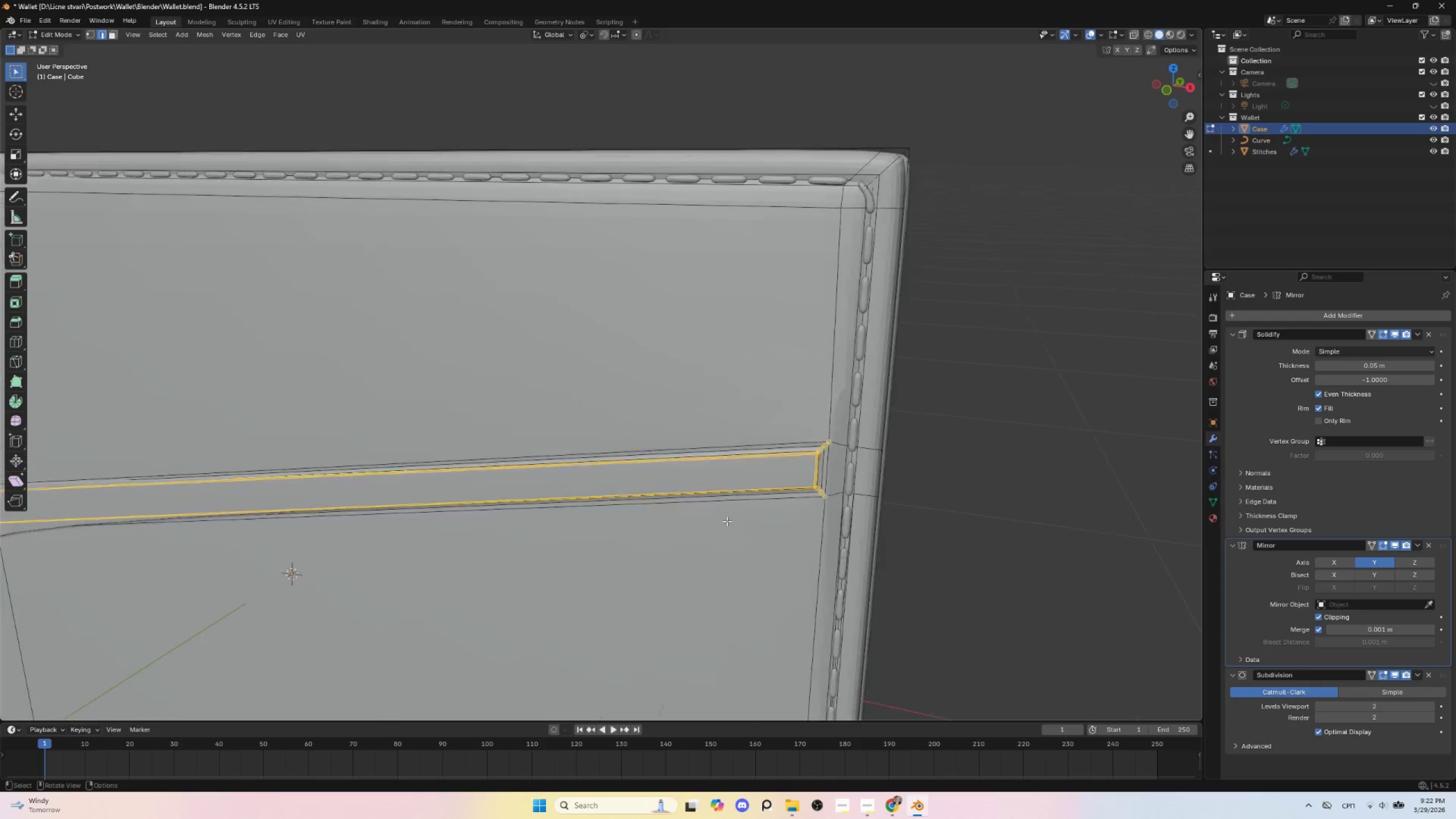 
scroll: coordinate [727, 521], scroll_direction: up, amount: 6.0
 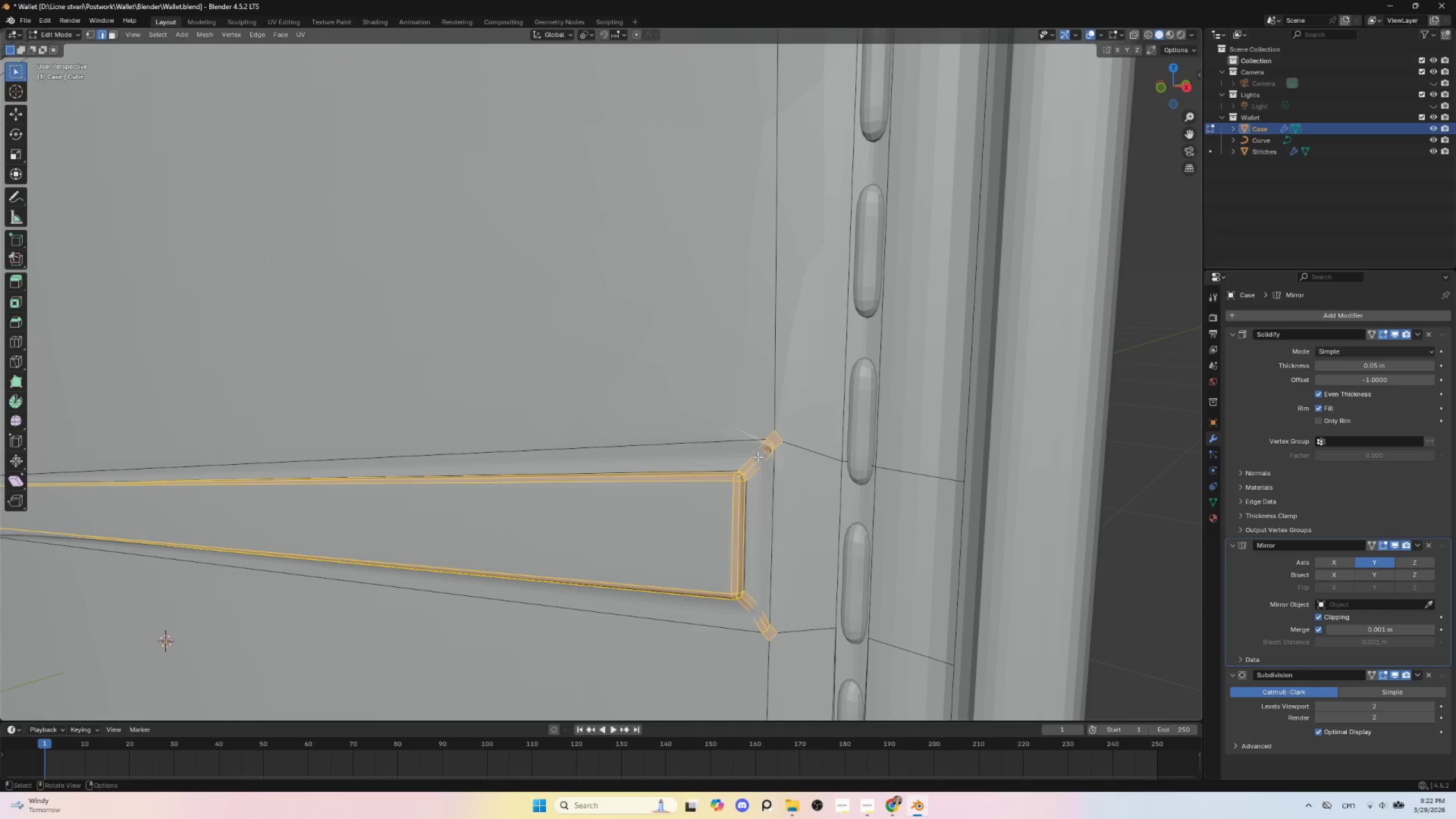 
left_click([1136, 478])
 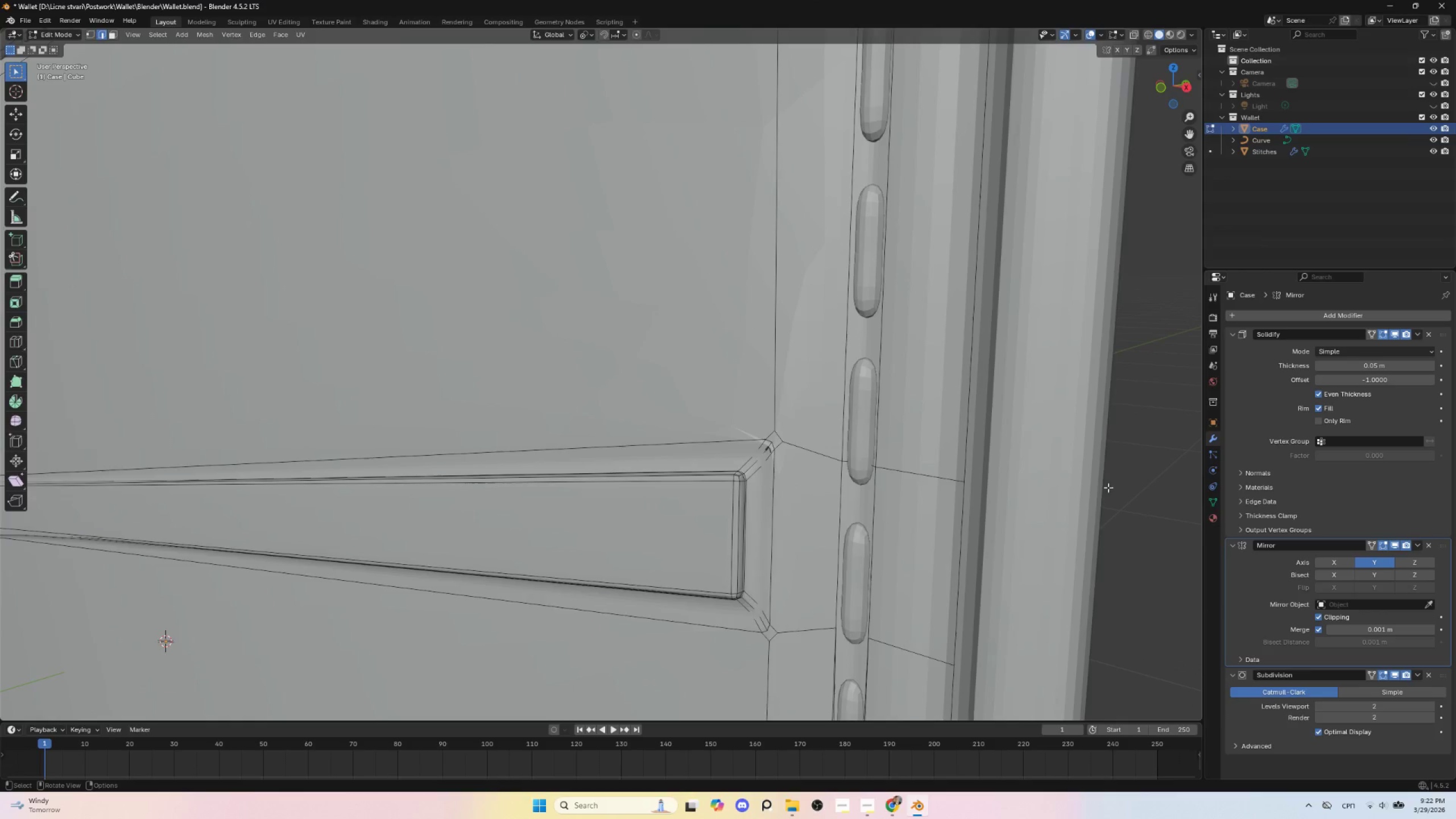 
key(Tab)
 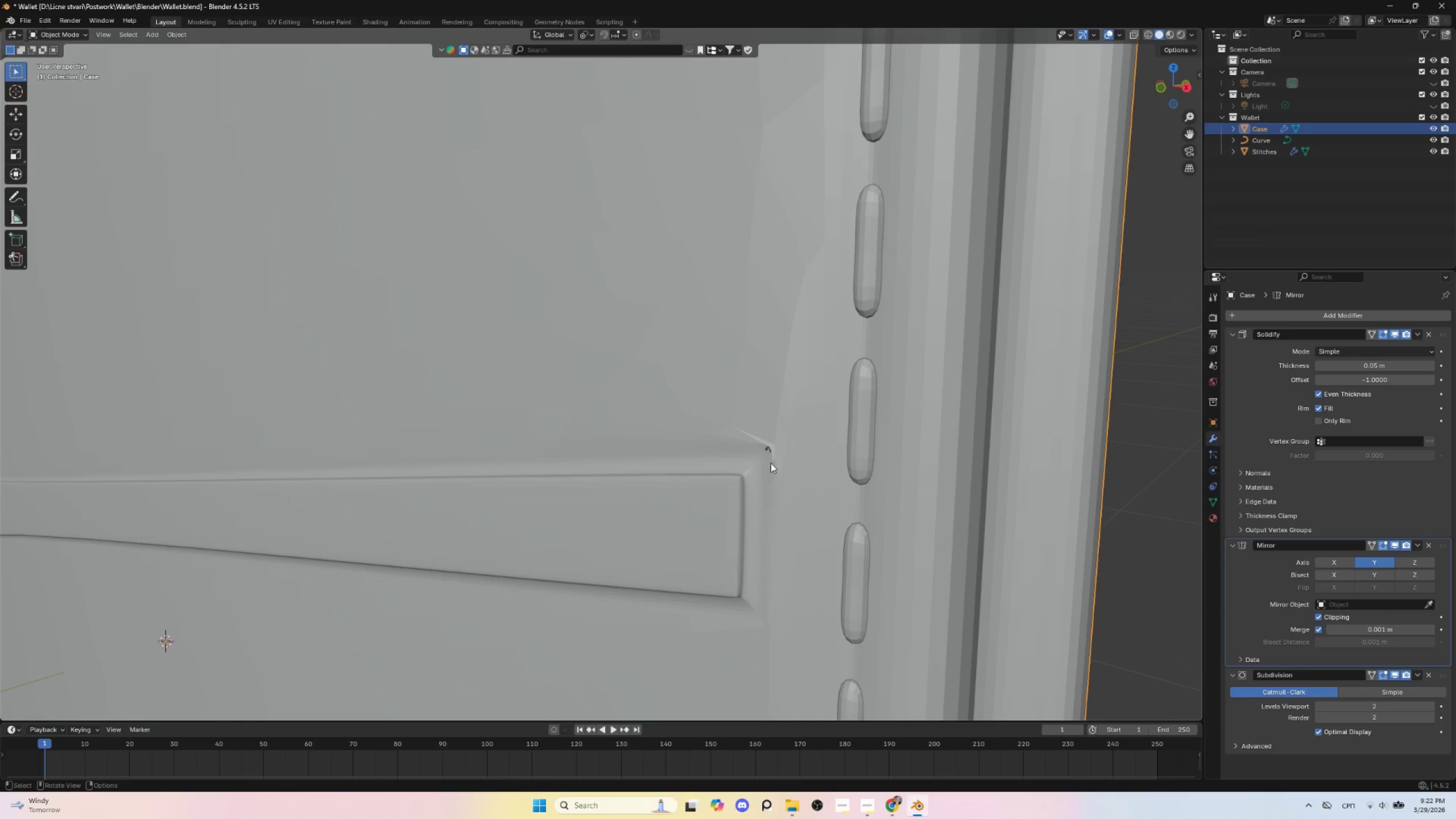 
key(Tab)
 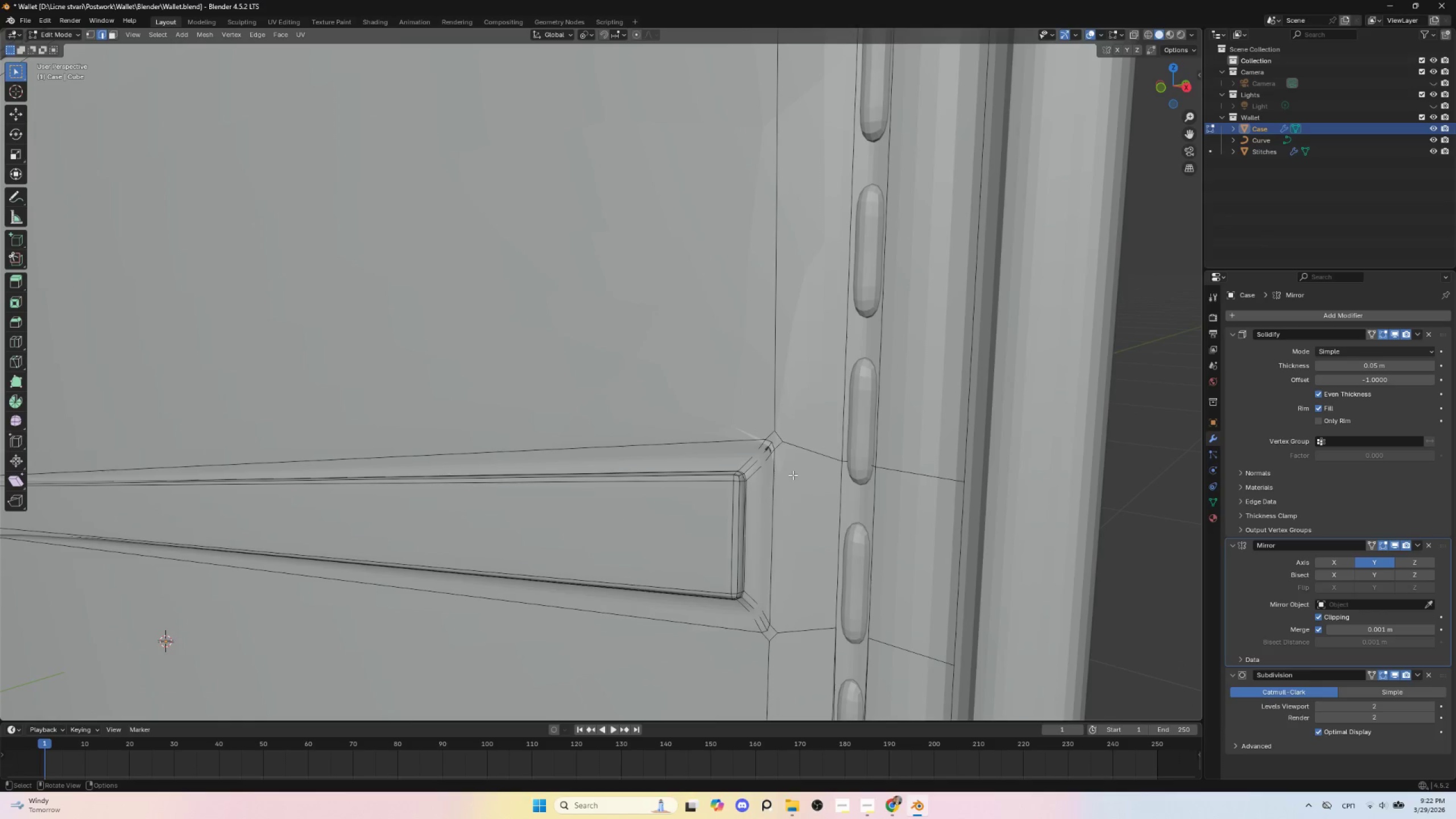 
hold_key(key=ShiftLeft, duration=0.78)
 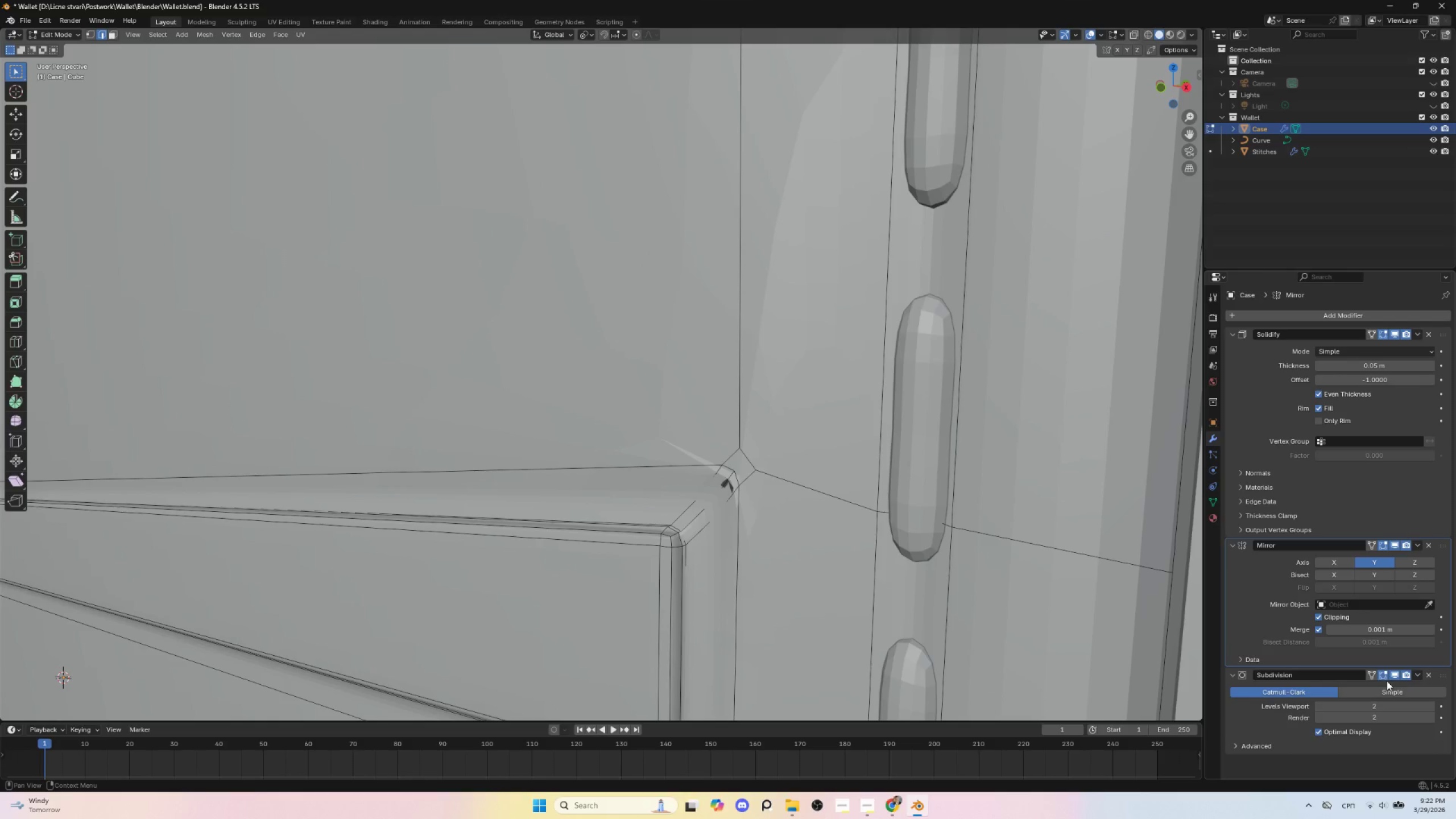 
scroll: coordinate [793, 475], scroll_direction: up, amount: 1.0
 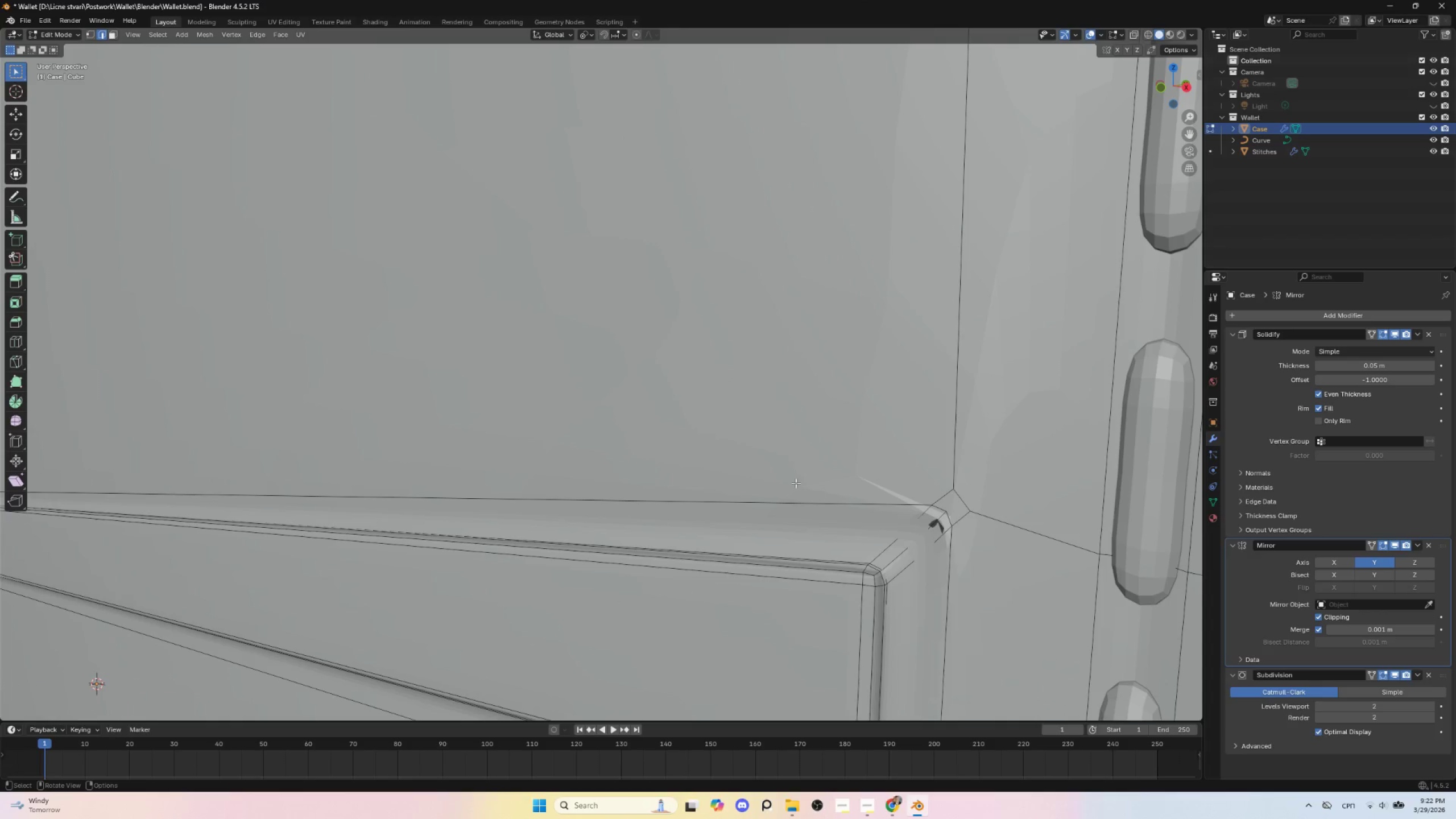 
left_click([1370, 677])
 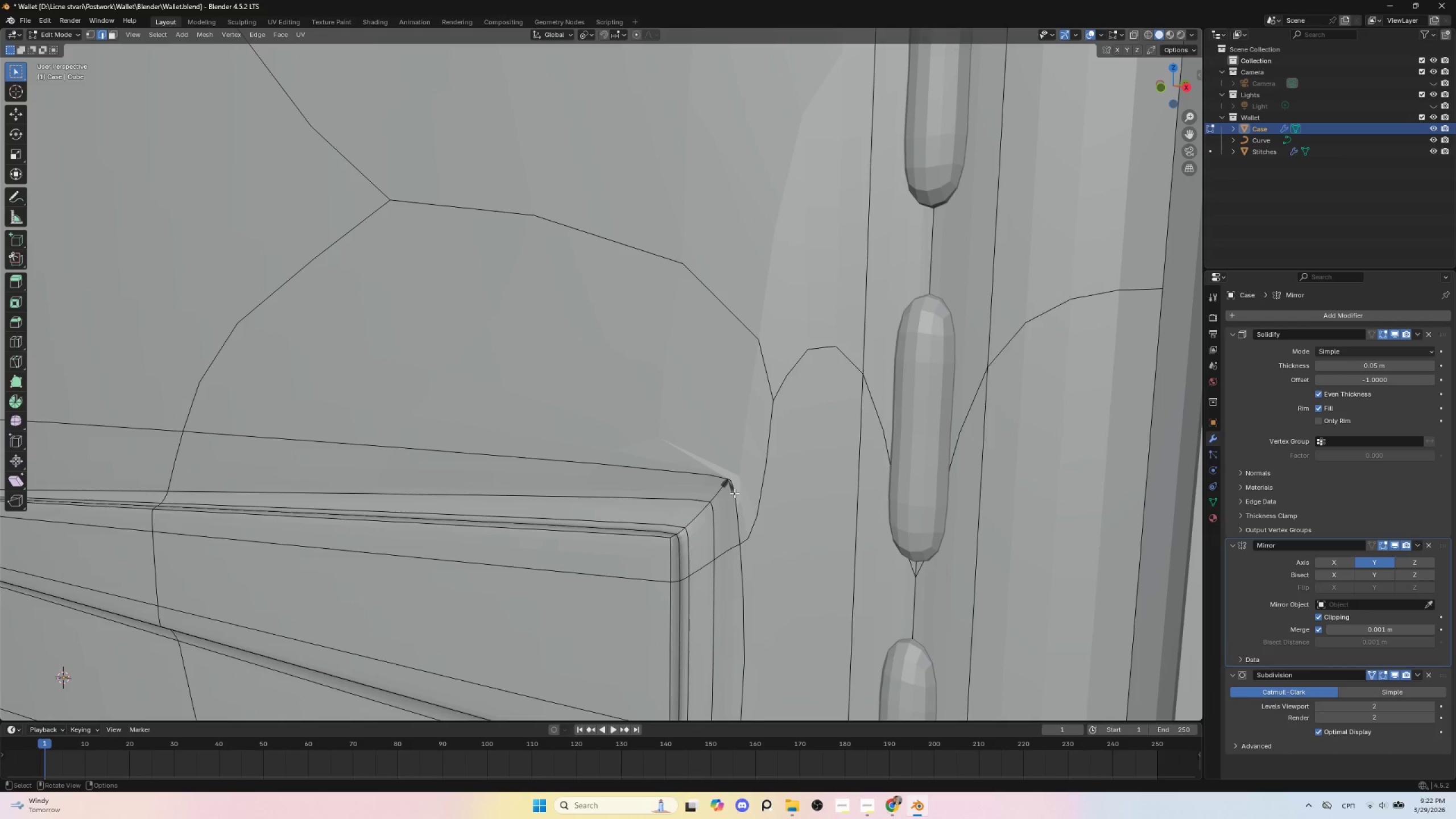 
left_click([734, 493])
 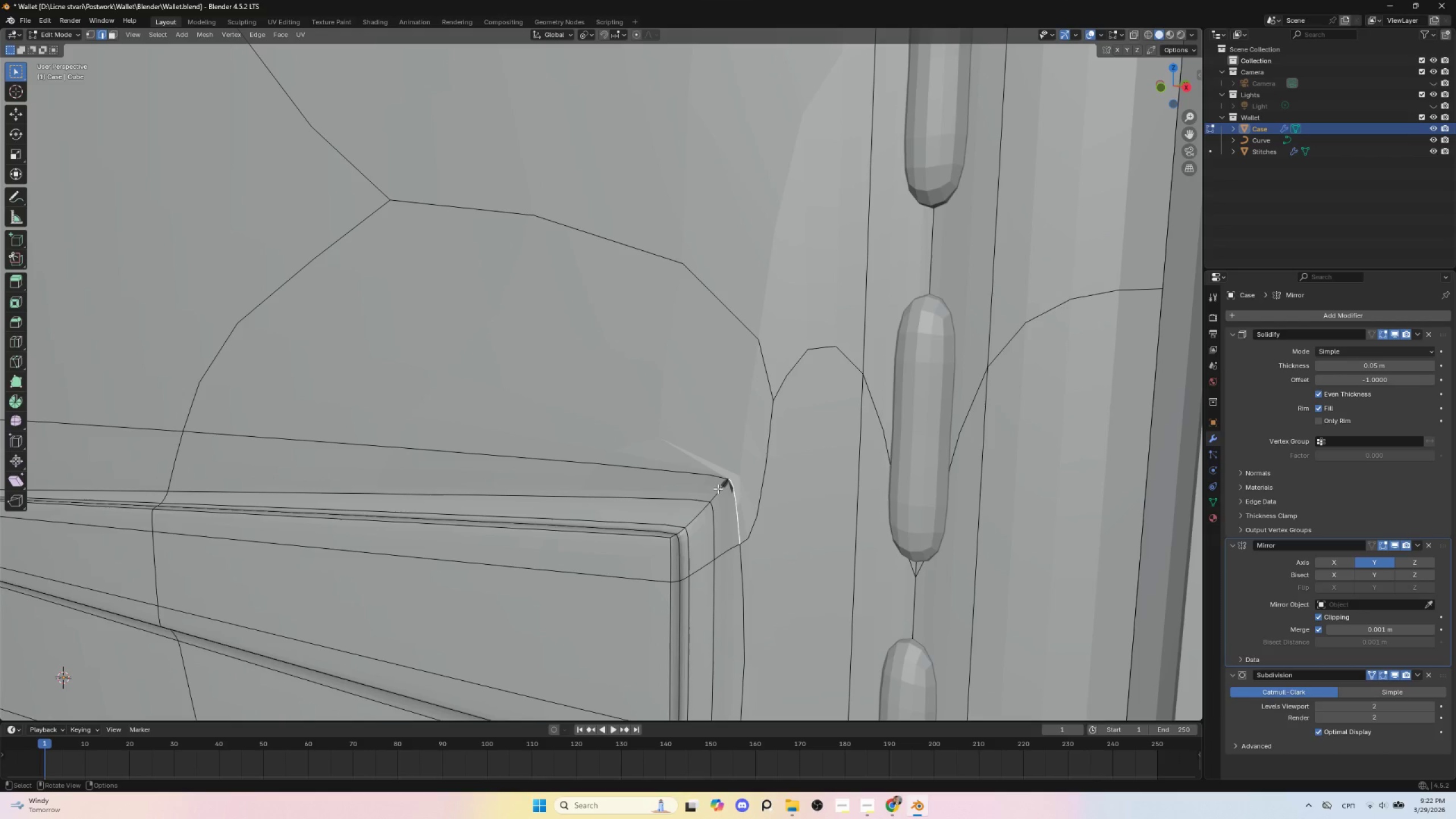 
left_click([719, 489])
 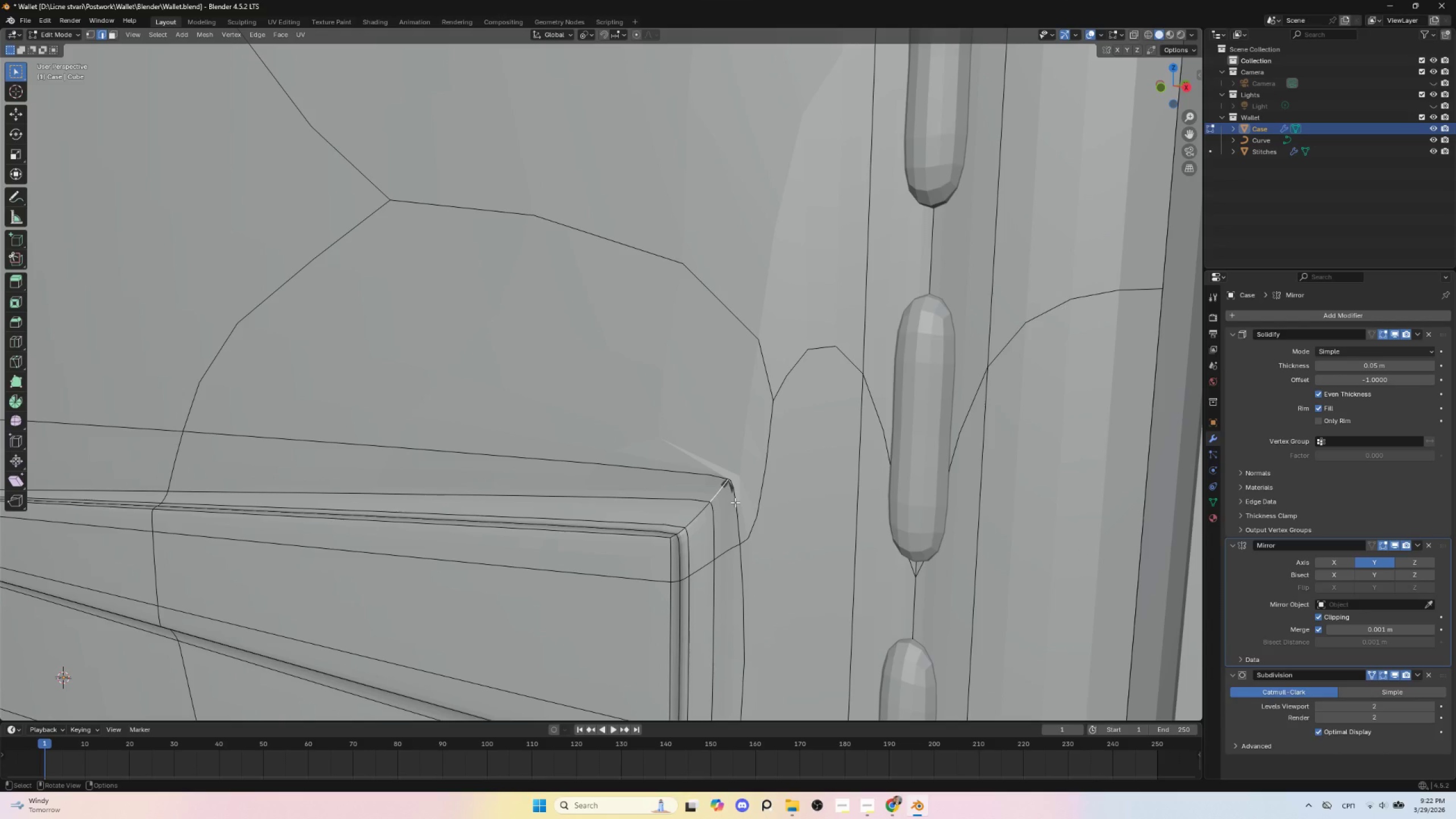 
scroll: coordinate [735, 505], scroll_direction: down, amount: 3.0
 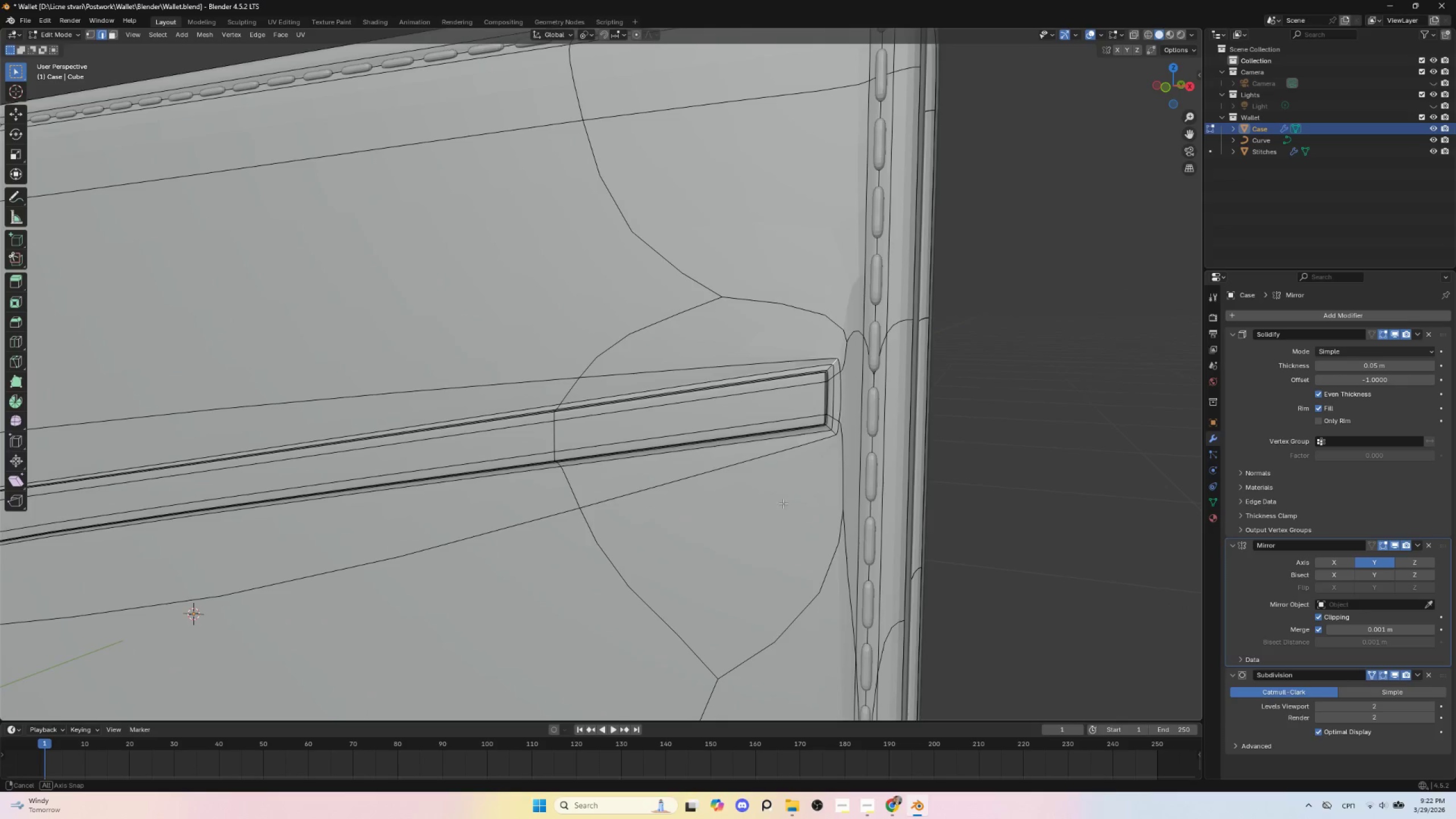 
hold_key(key=AltLeft, duration=0.41)
 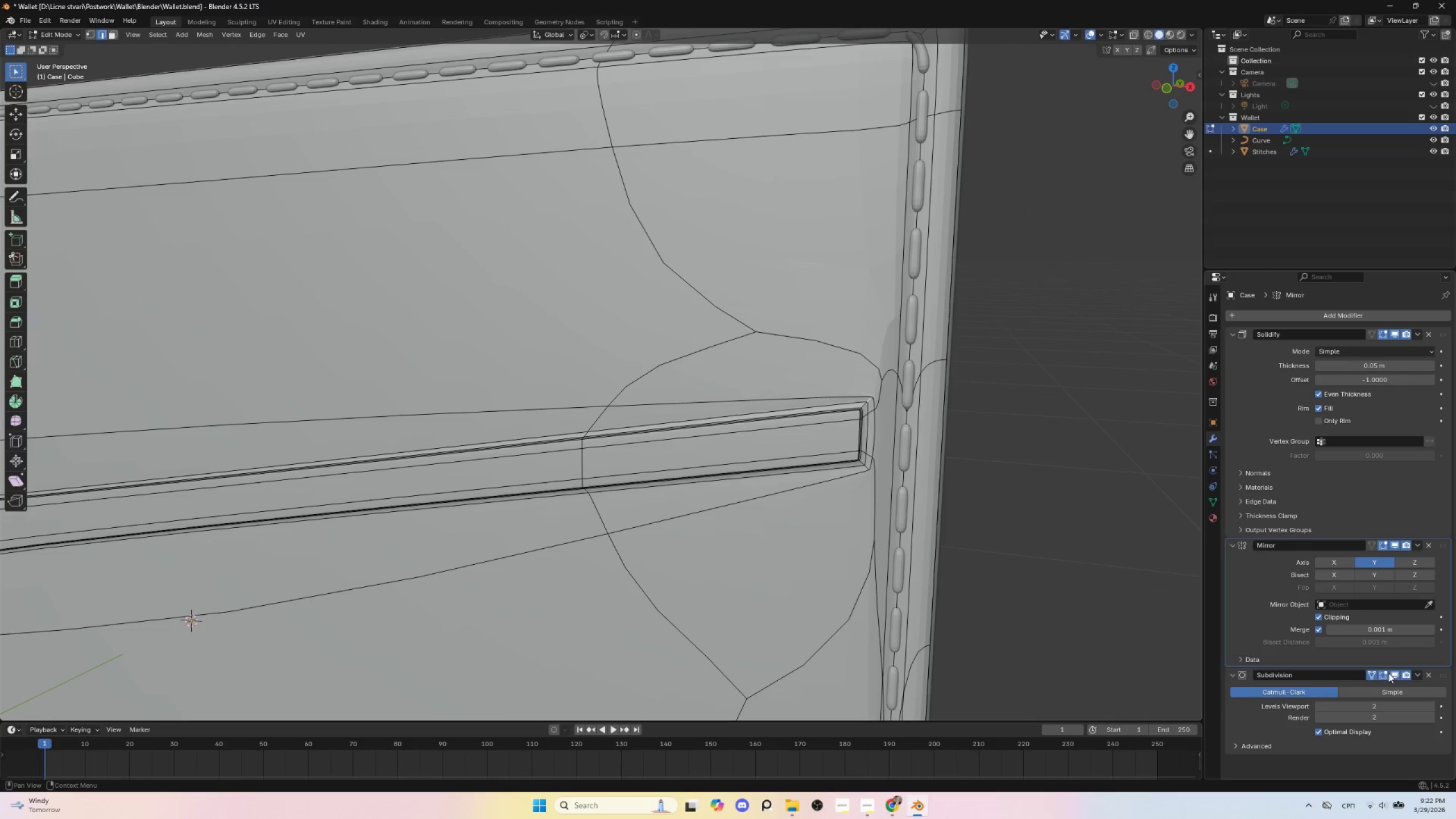 
left_click([1372, 675])
 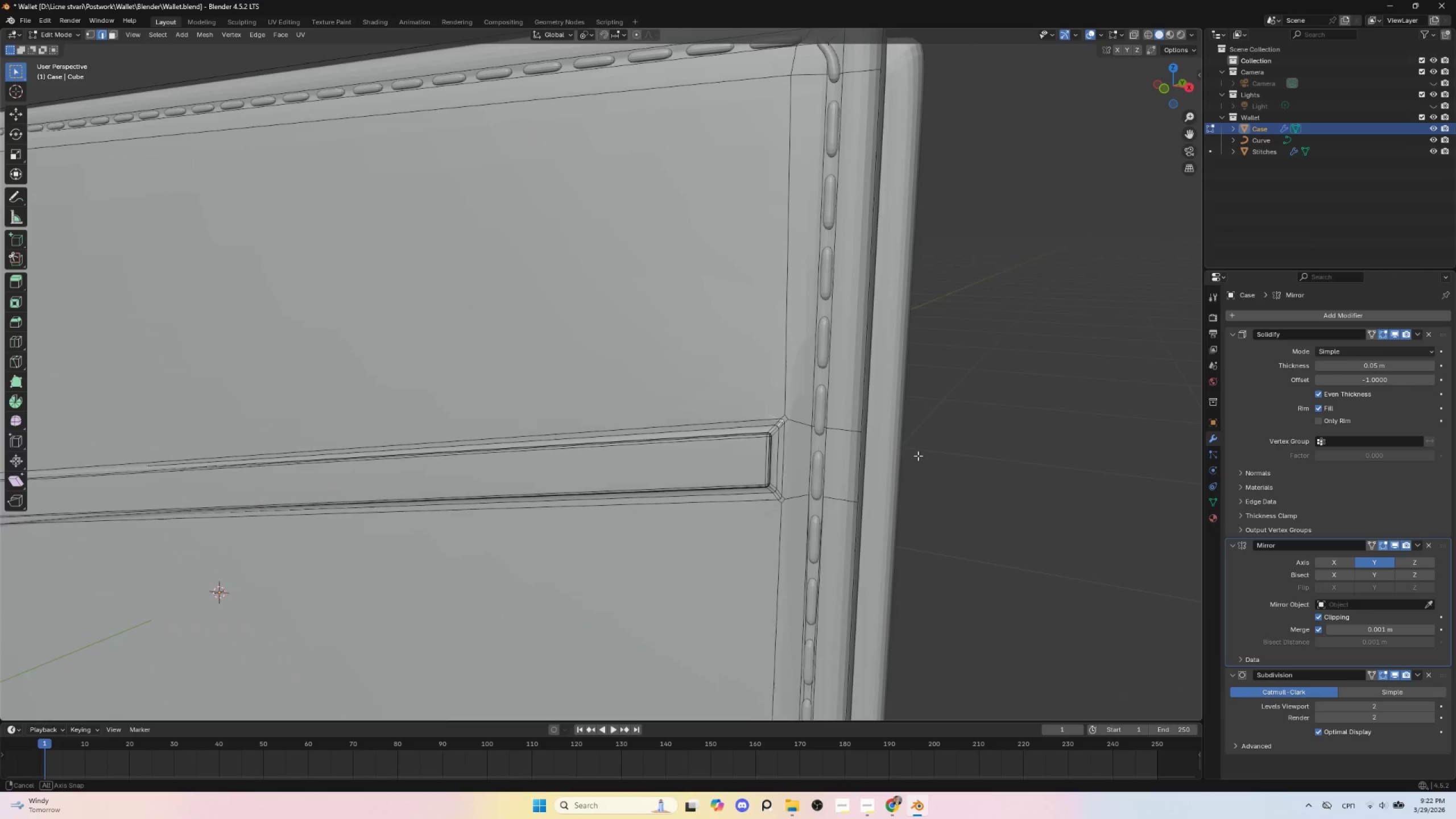 
hold_key(key=ShiftLeft, duration=0.55)
 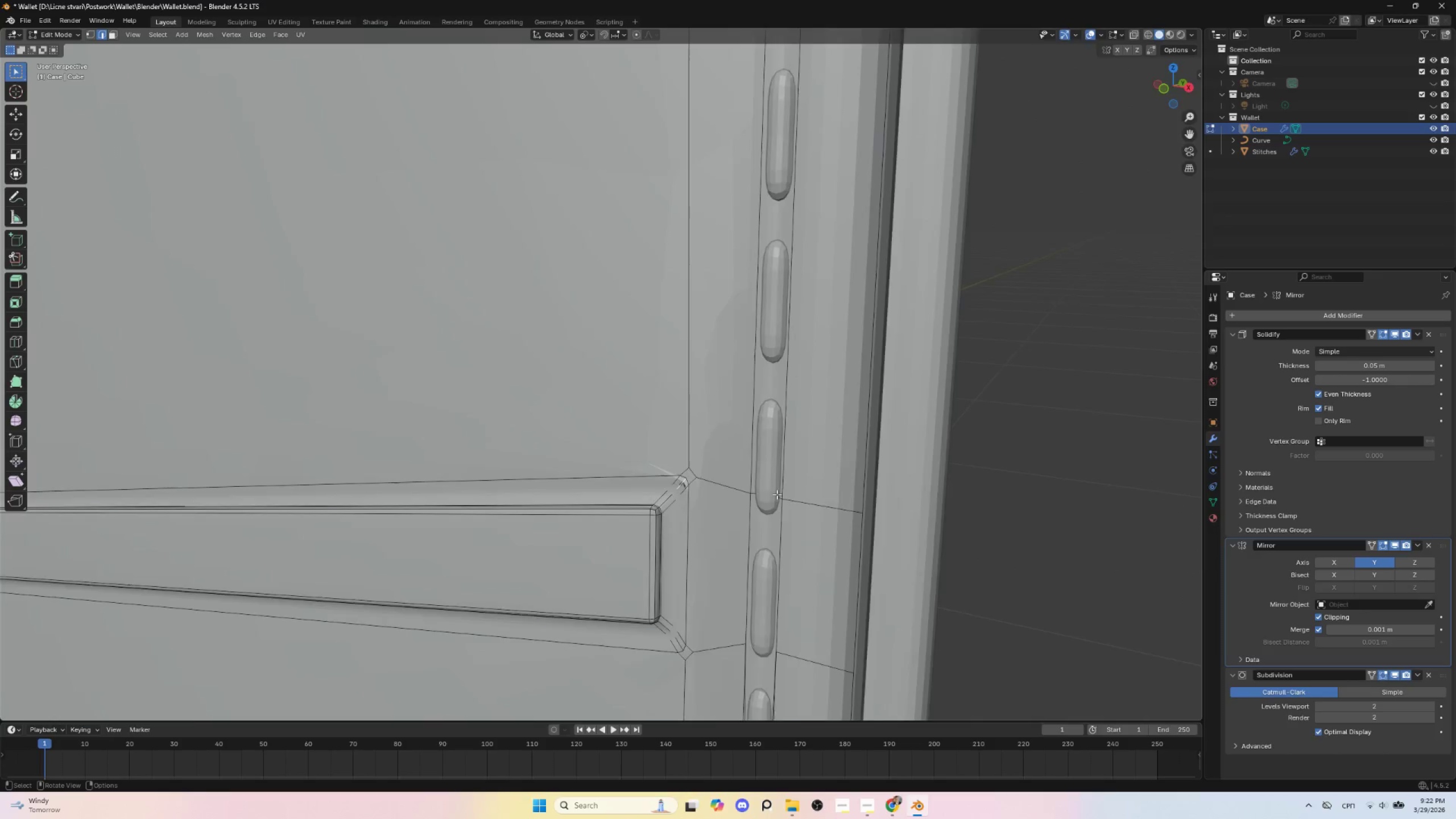 
scroll: coordinate [777, 494], scroll_direction: up, amount: 3.0
 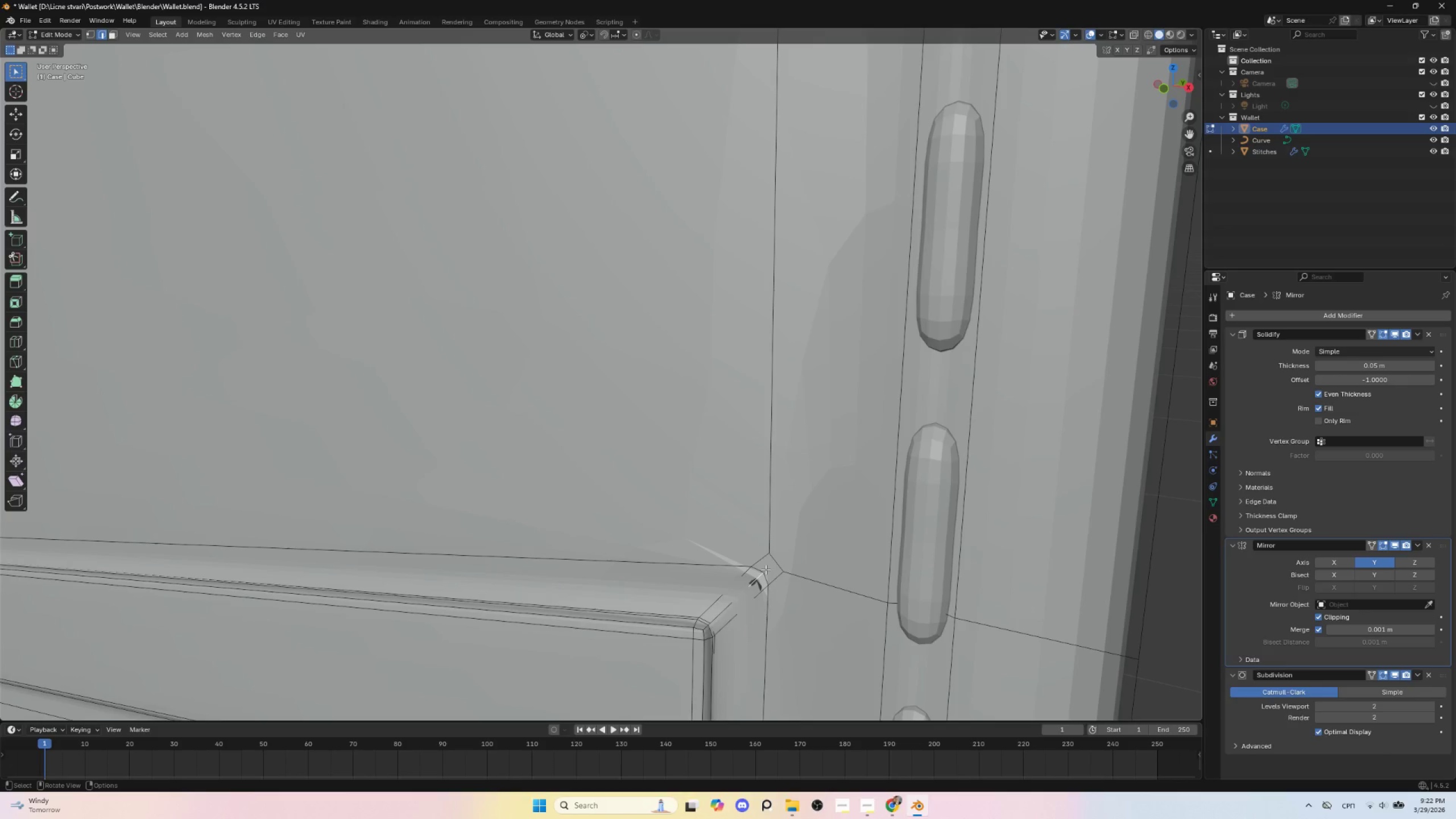 
wait(9.26)
 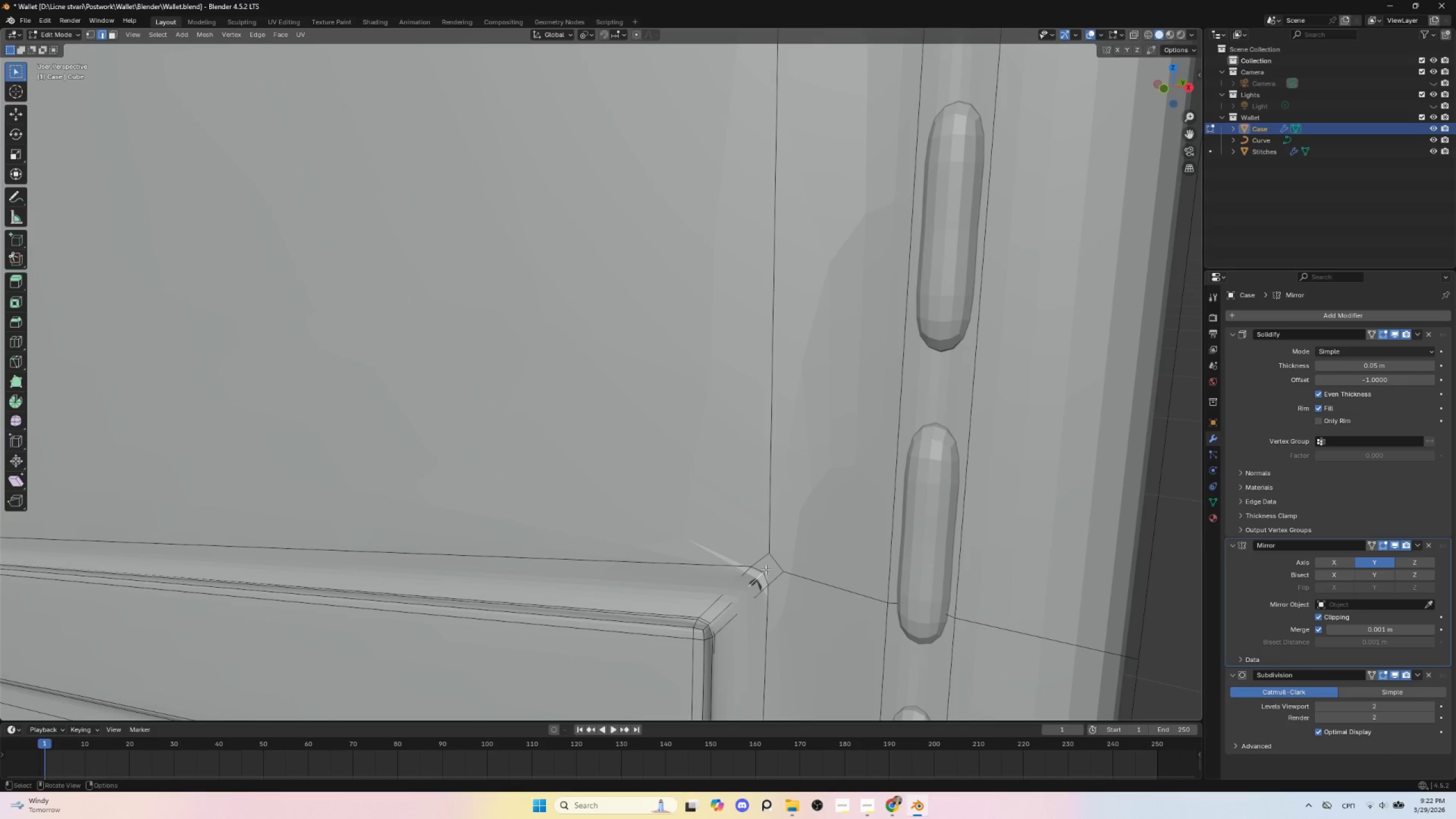 
hold_key(key=AltLeft, duration=1.05)
left_click([664, 614])
 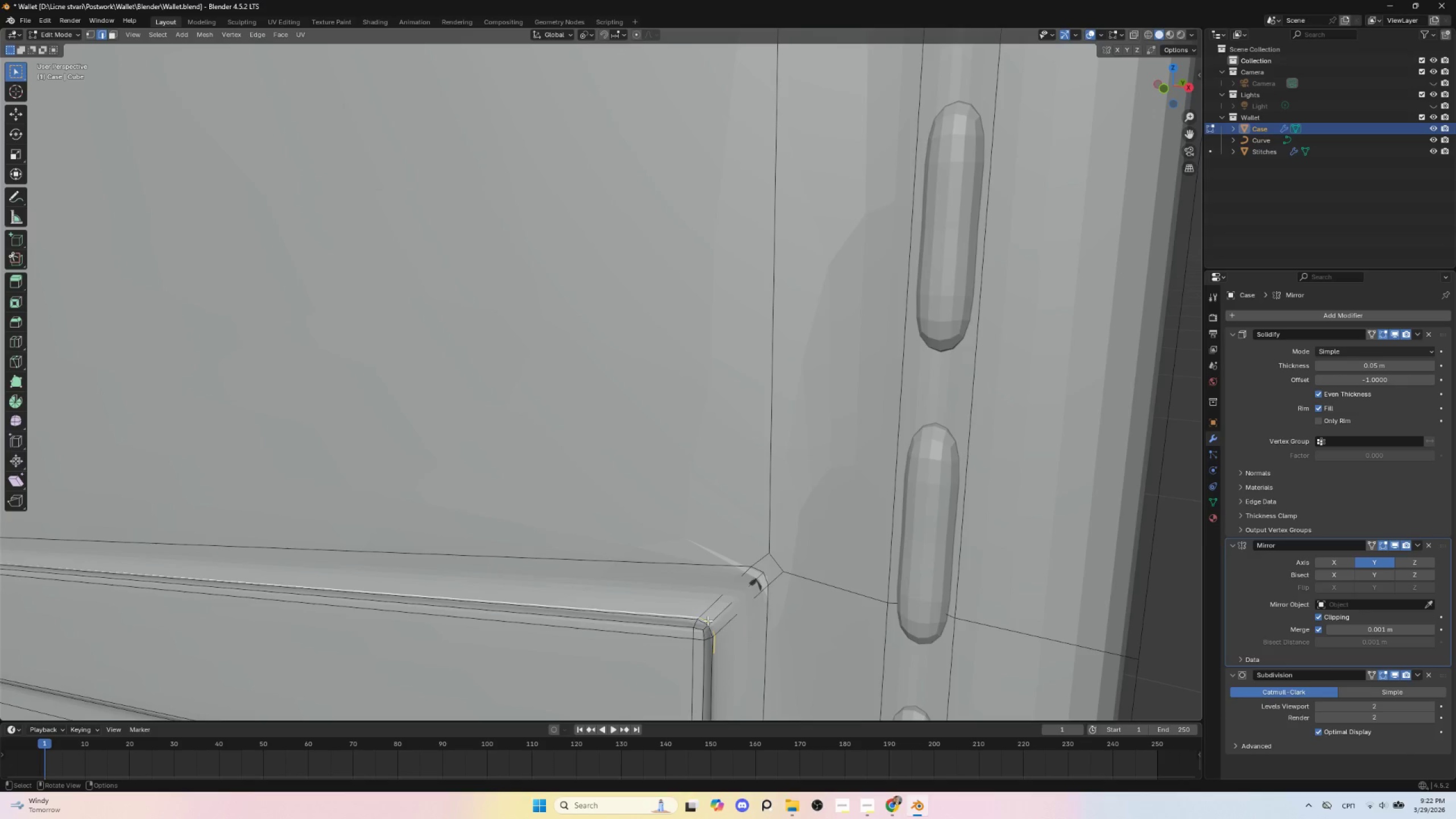 
scroll: coordinate [709, 621], scroll_direction: down, amount: 2.0
 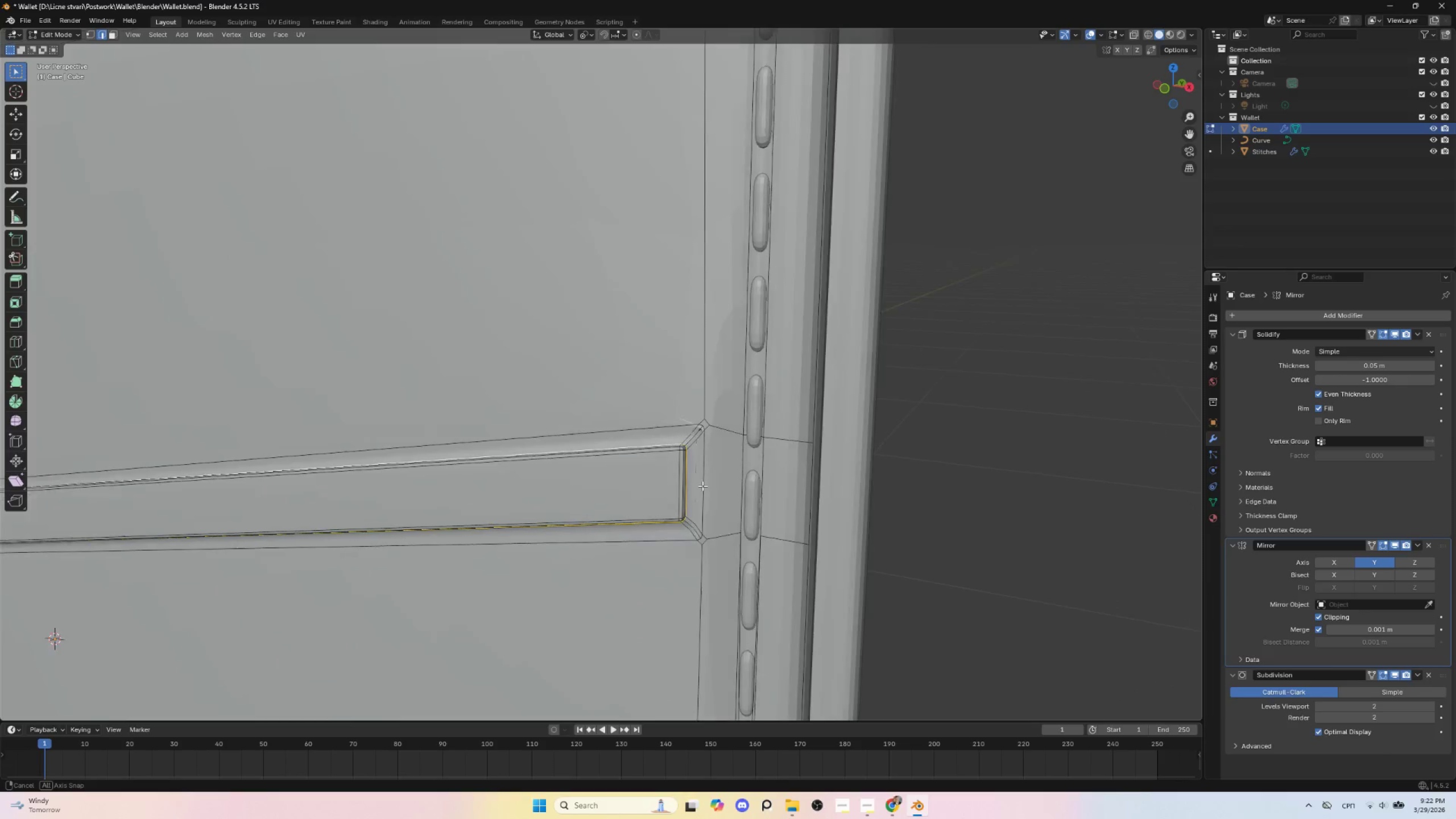 
scroll: coordinate [687, 512], scroll_direction: up, amount: 1.0
 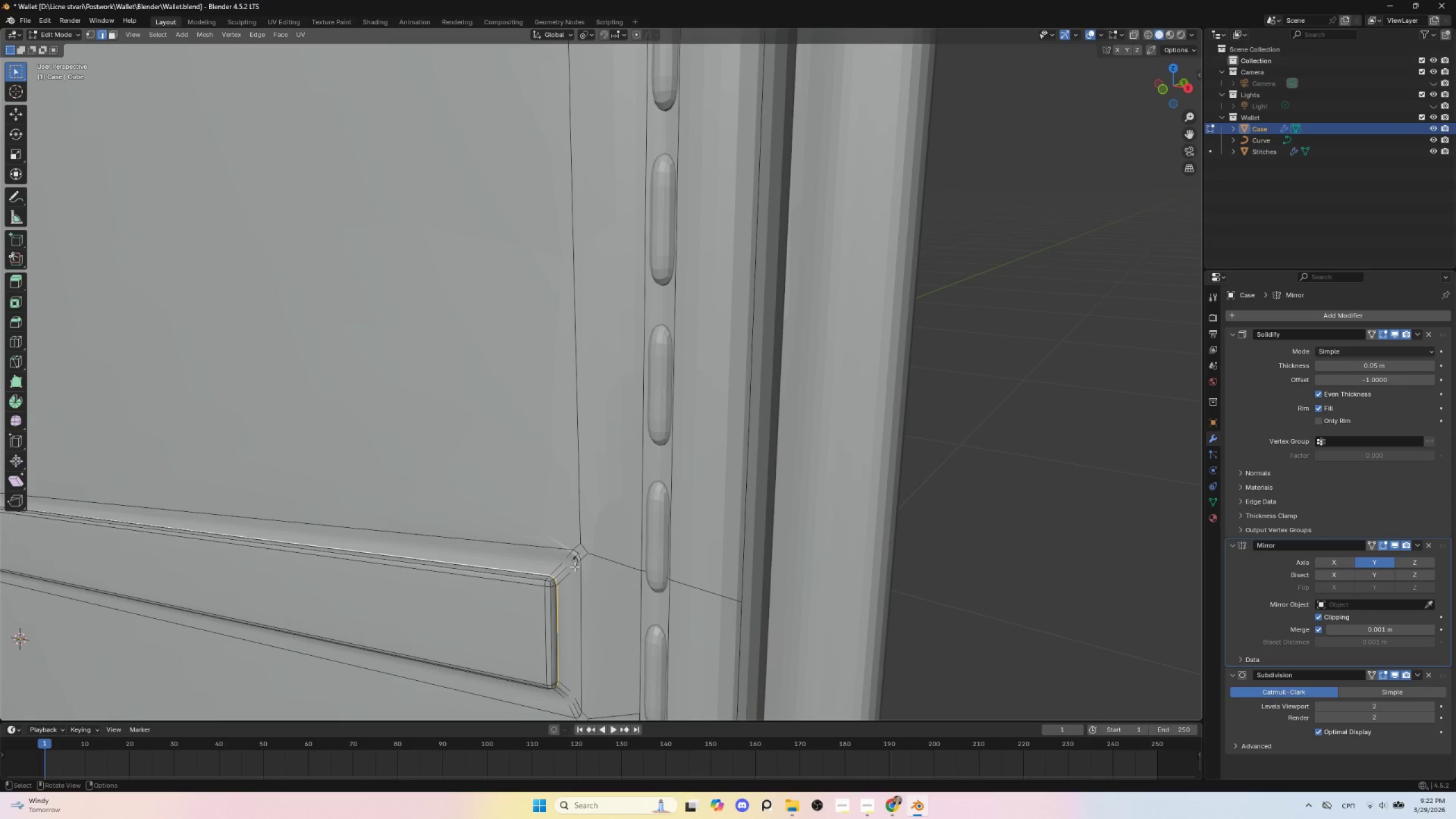 
key(Delete)
 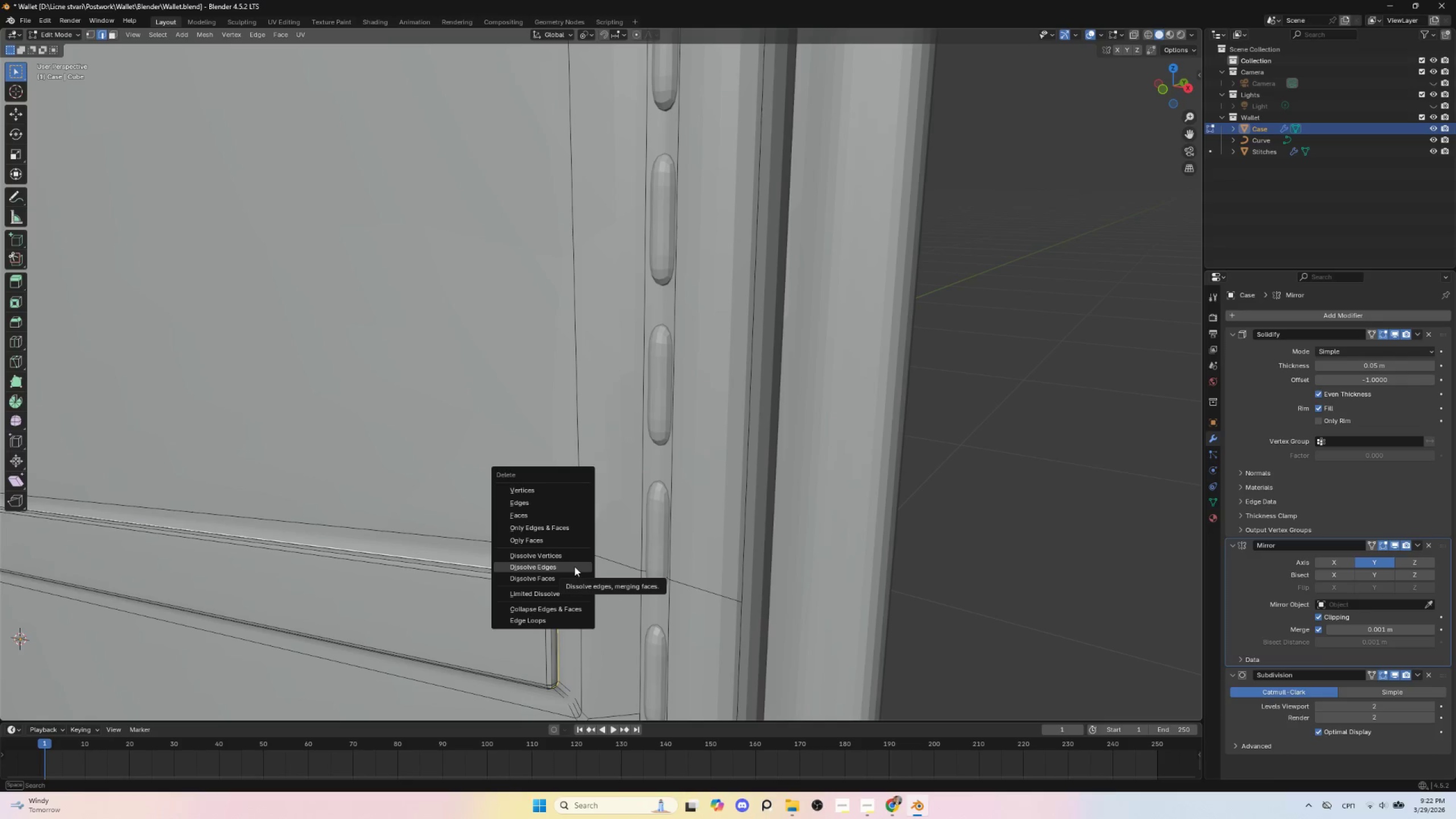 
left_click([574, 566])
 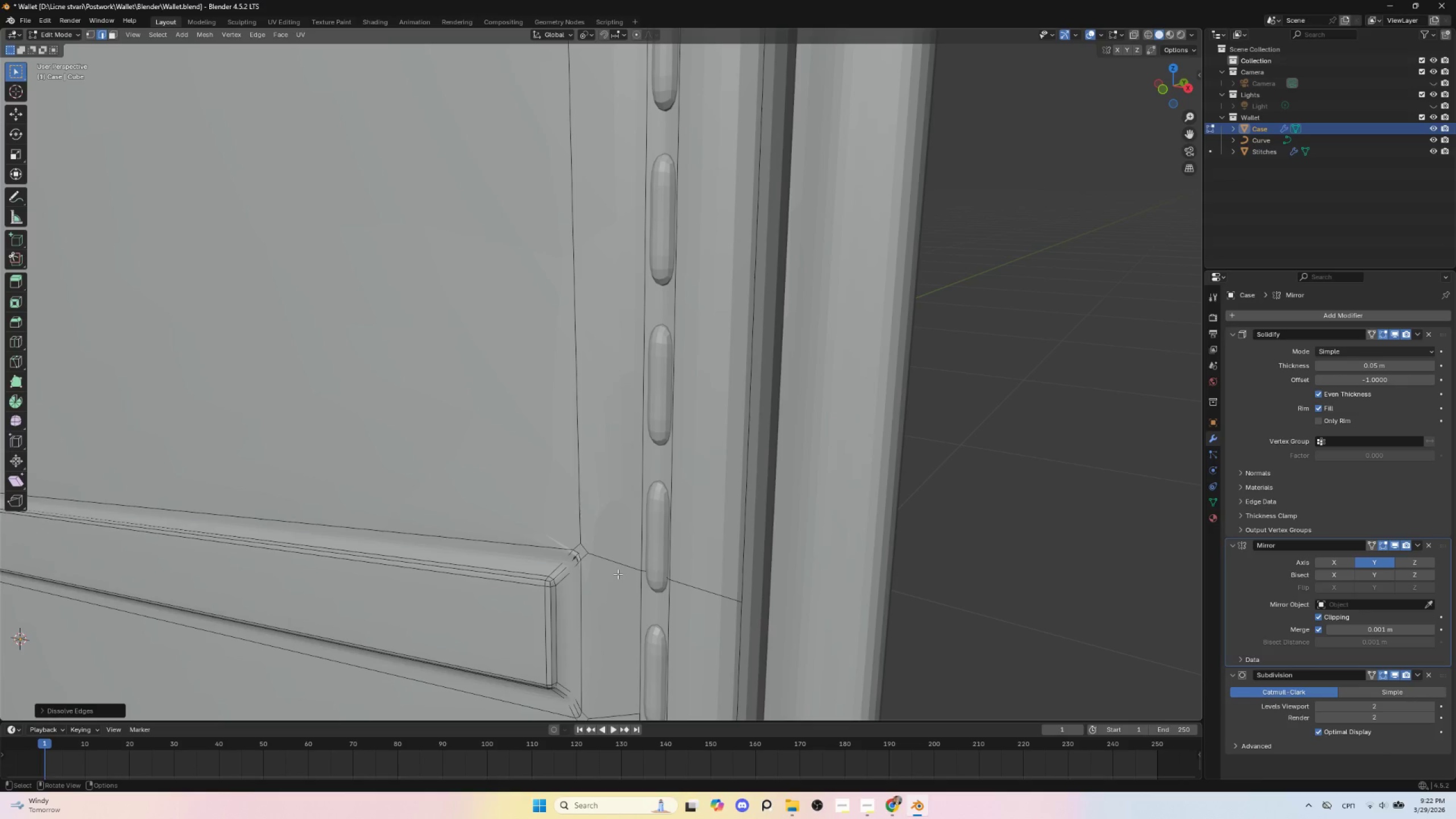 
scroll: coordinate [722, 544], scroll_direction: down, amount: 6.0
 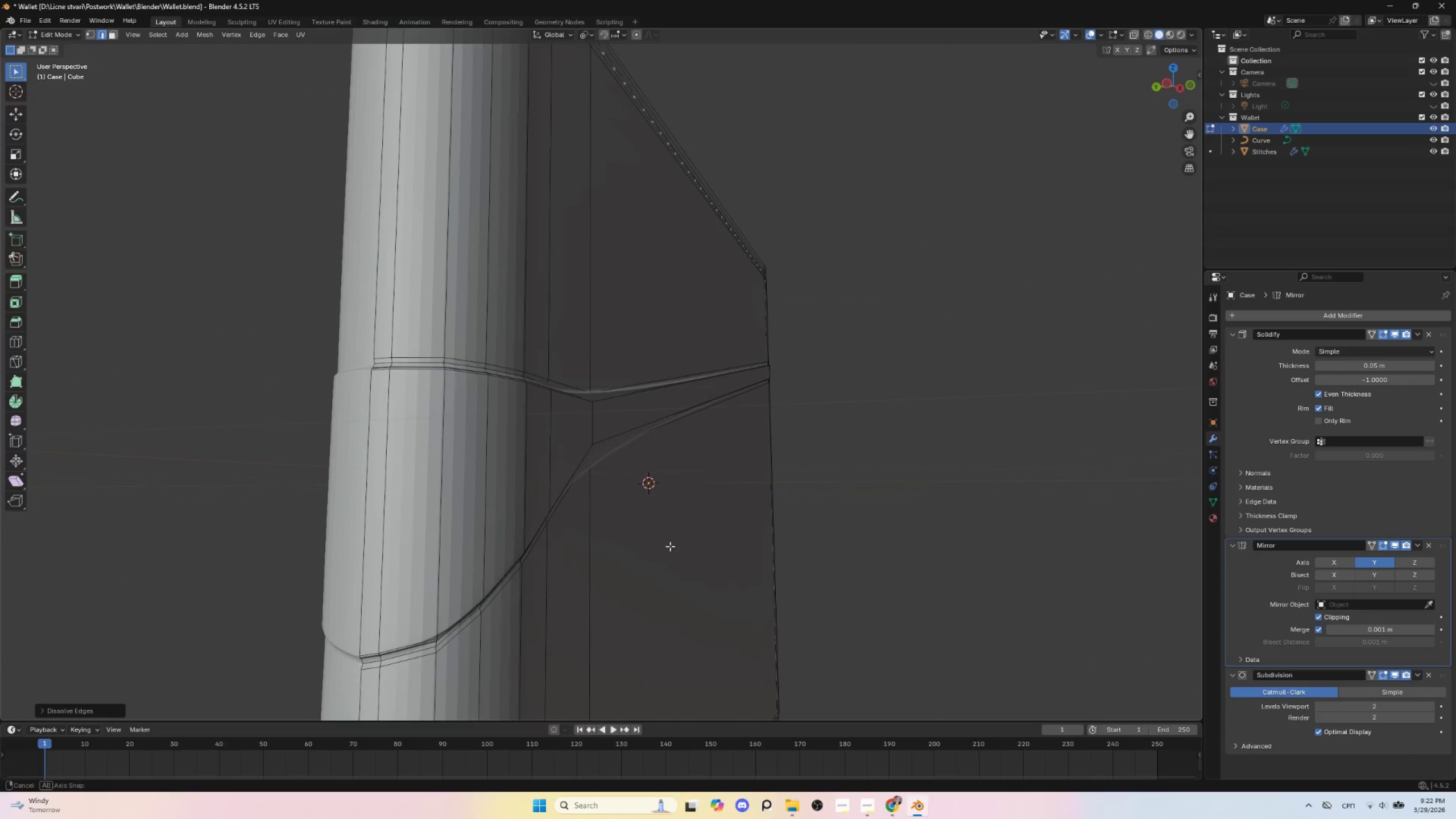 
scroll: coordinate [649, 556], scroll_direction: up, amount: 3.0
 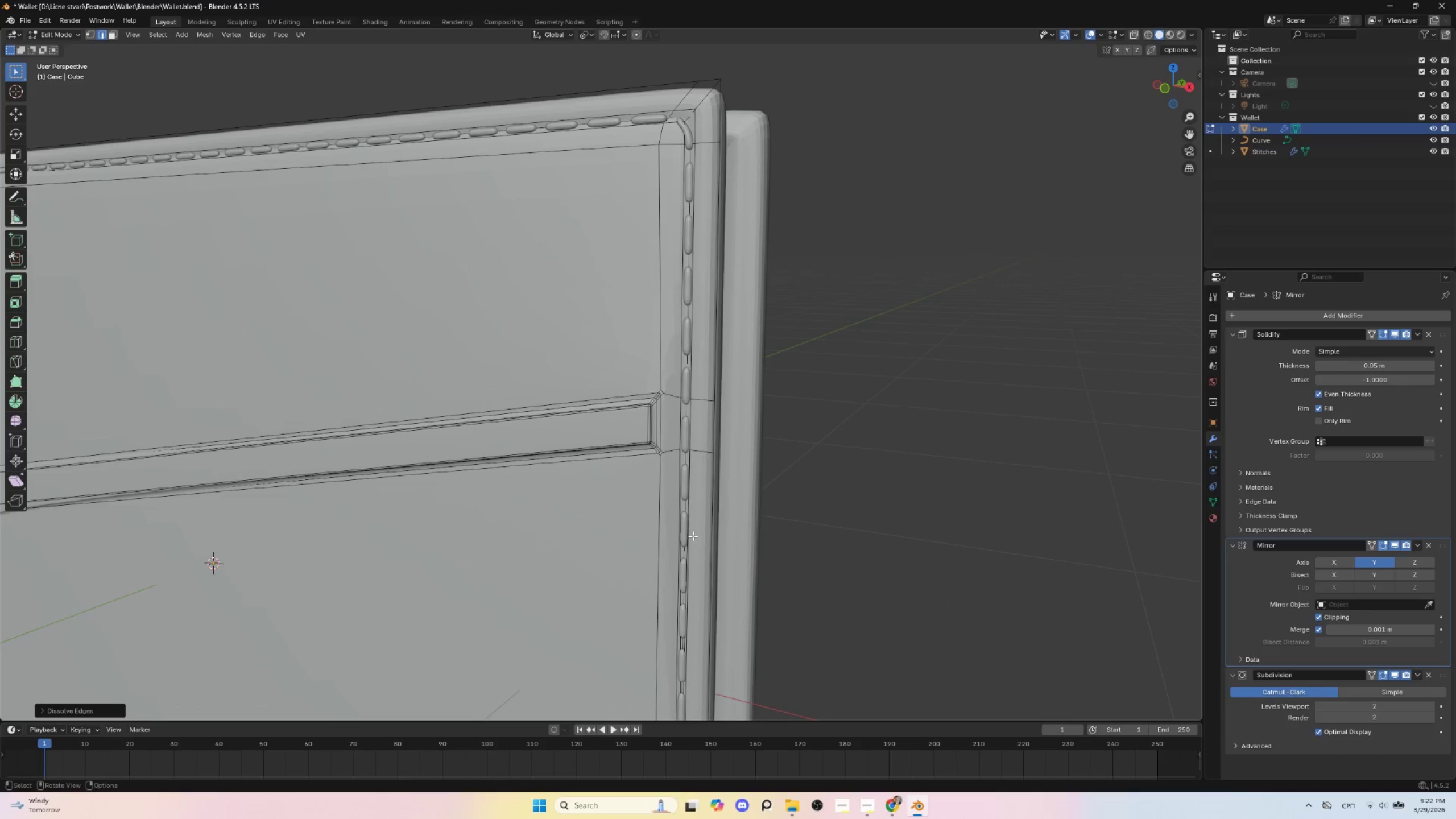 
hold_key(key=ShiftLeft, duration=0.94)
 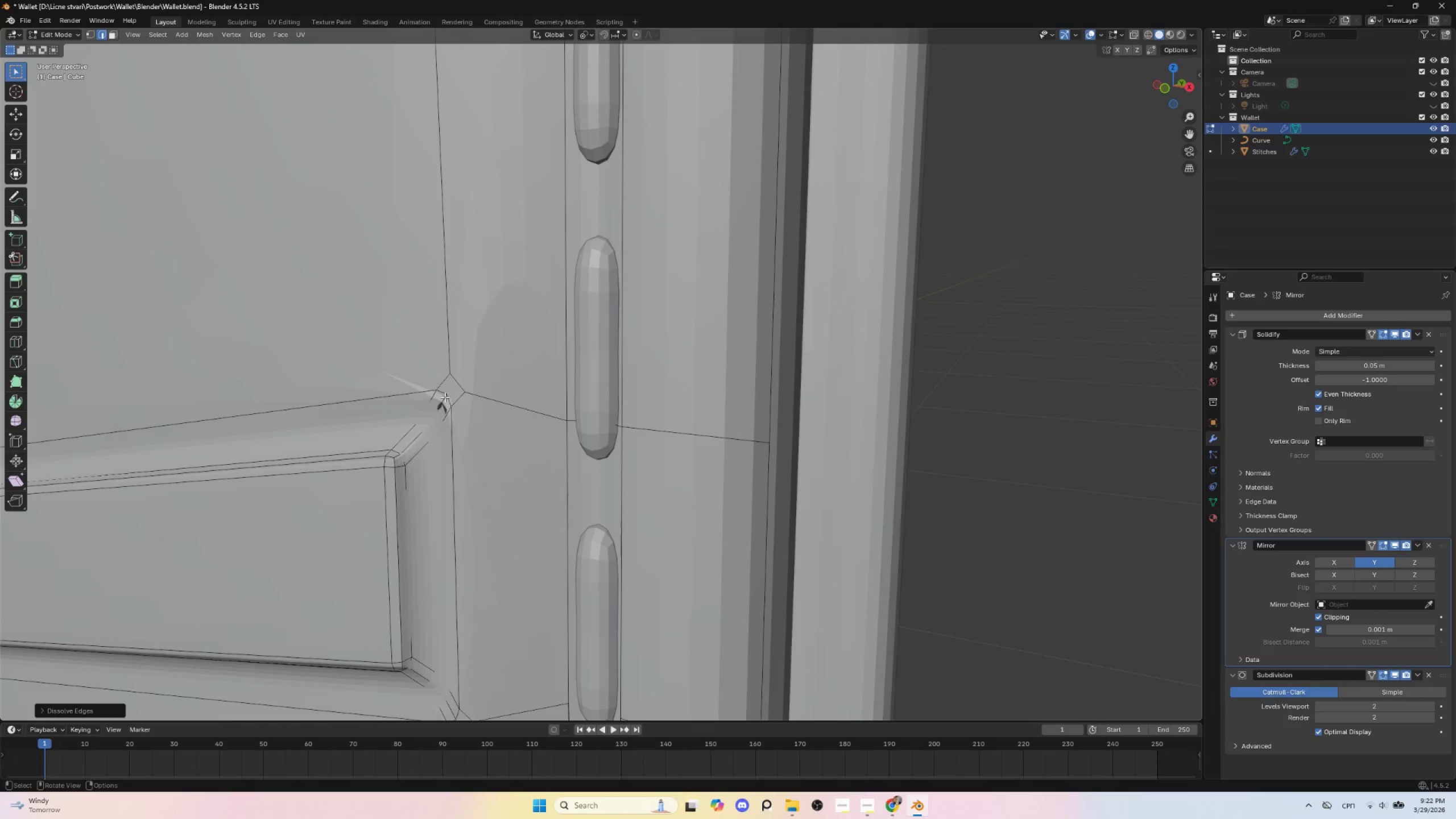 
scroll: coordinate [693, 536], scroll_direction: up, amount: 4.0
 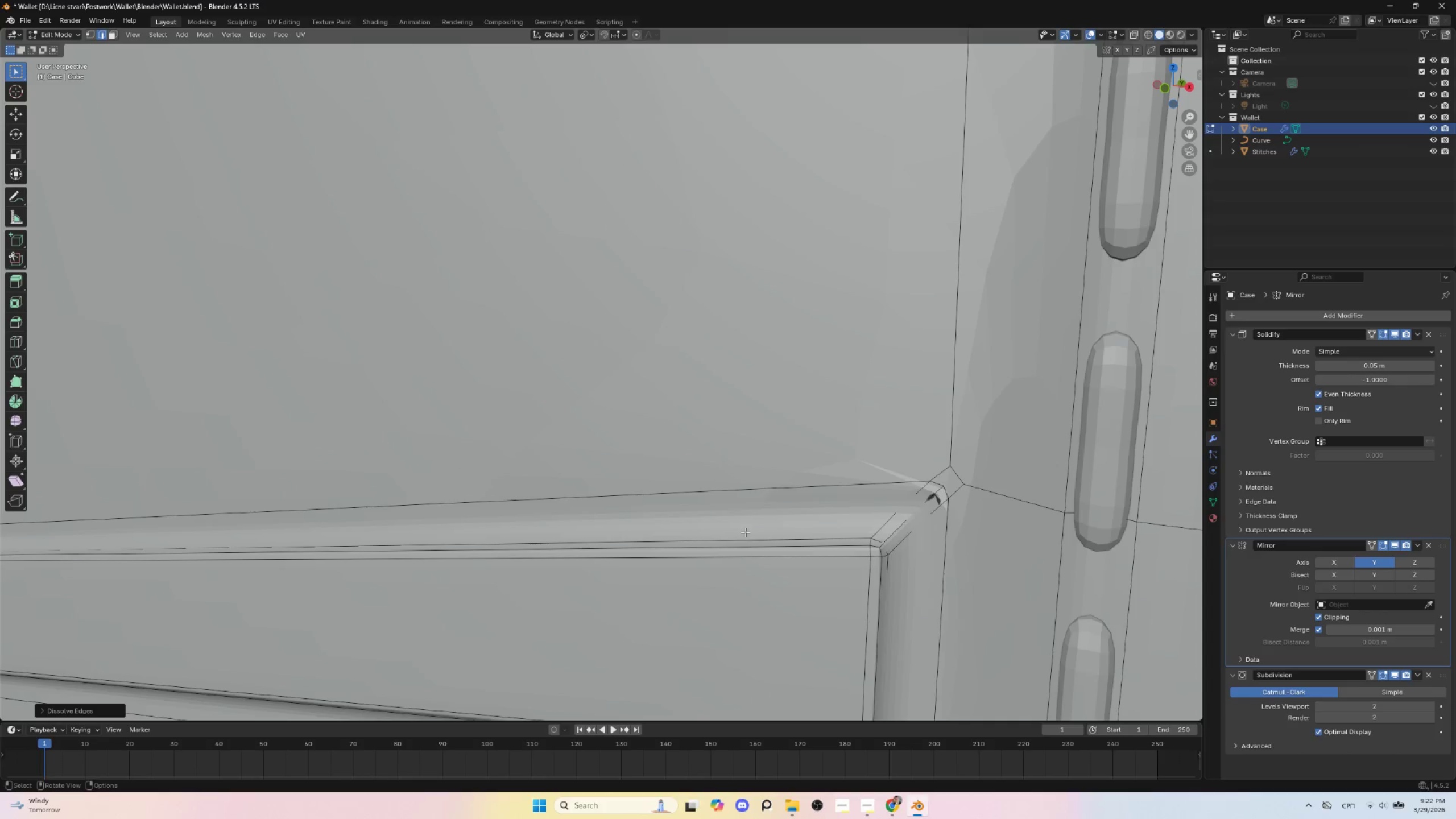 
left_click([445, 395])
 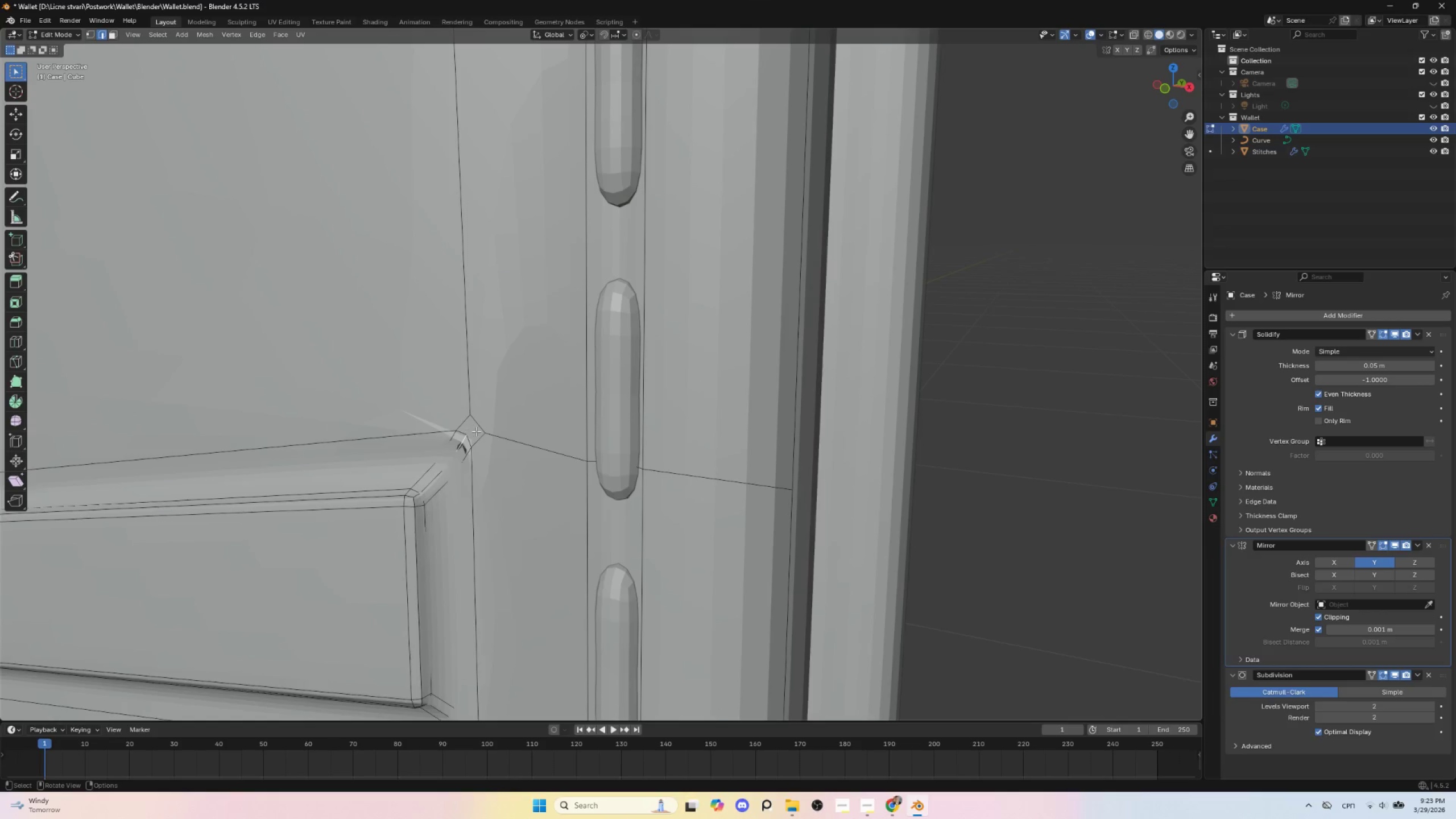 
wait(10.67)
 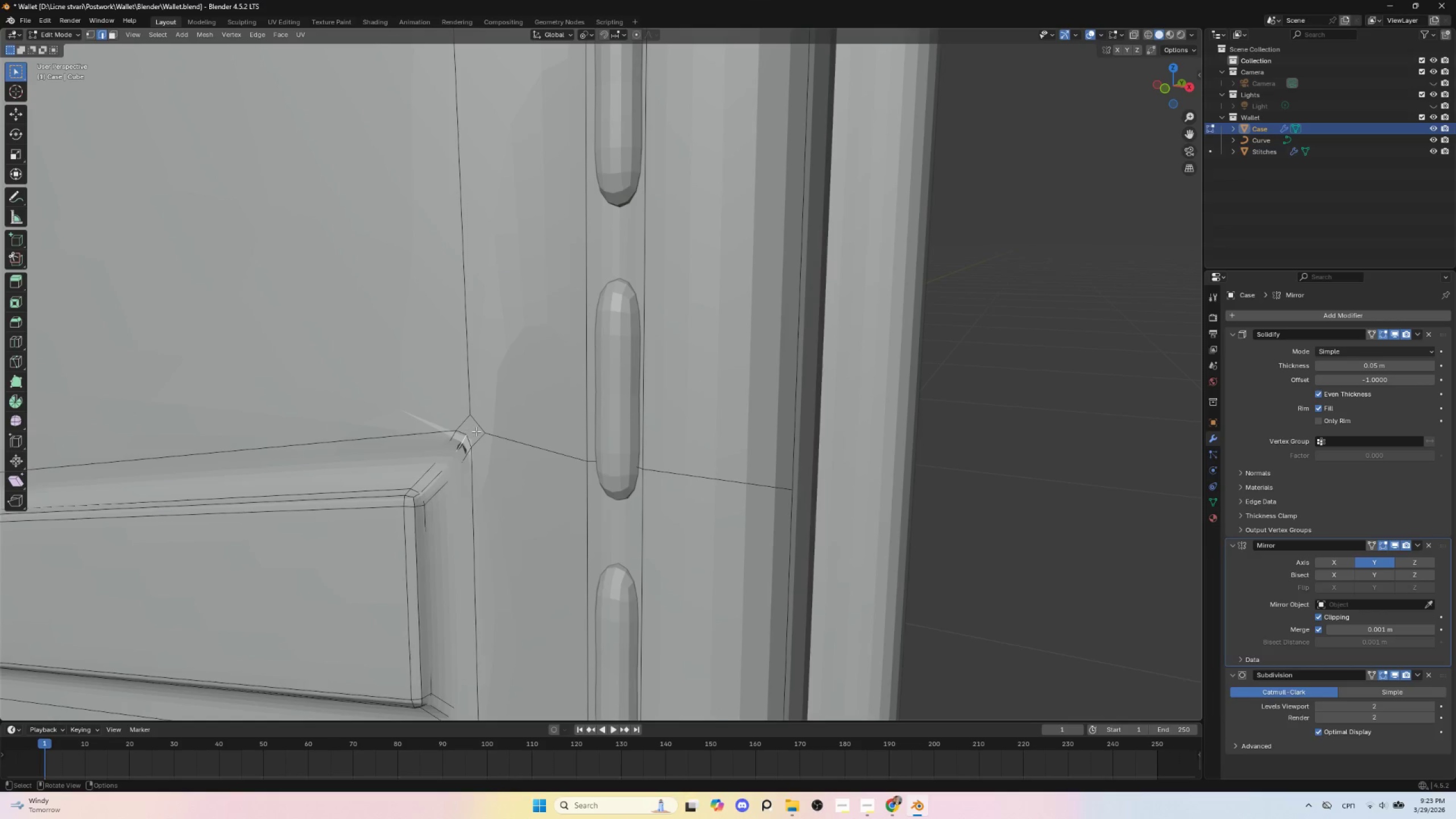 
left_click([89, 39])
 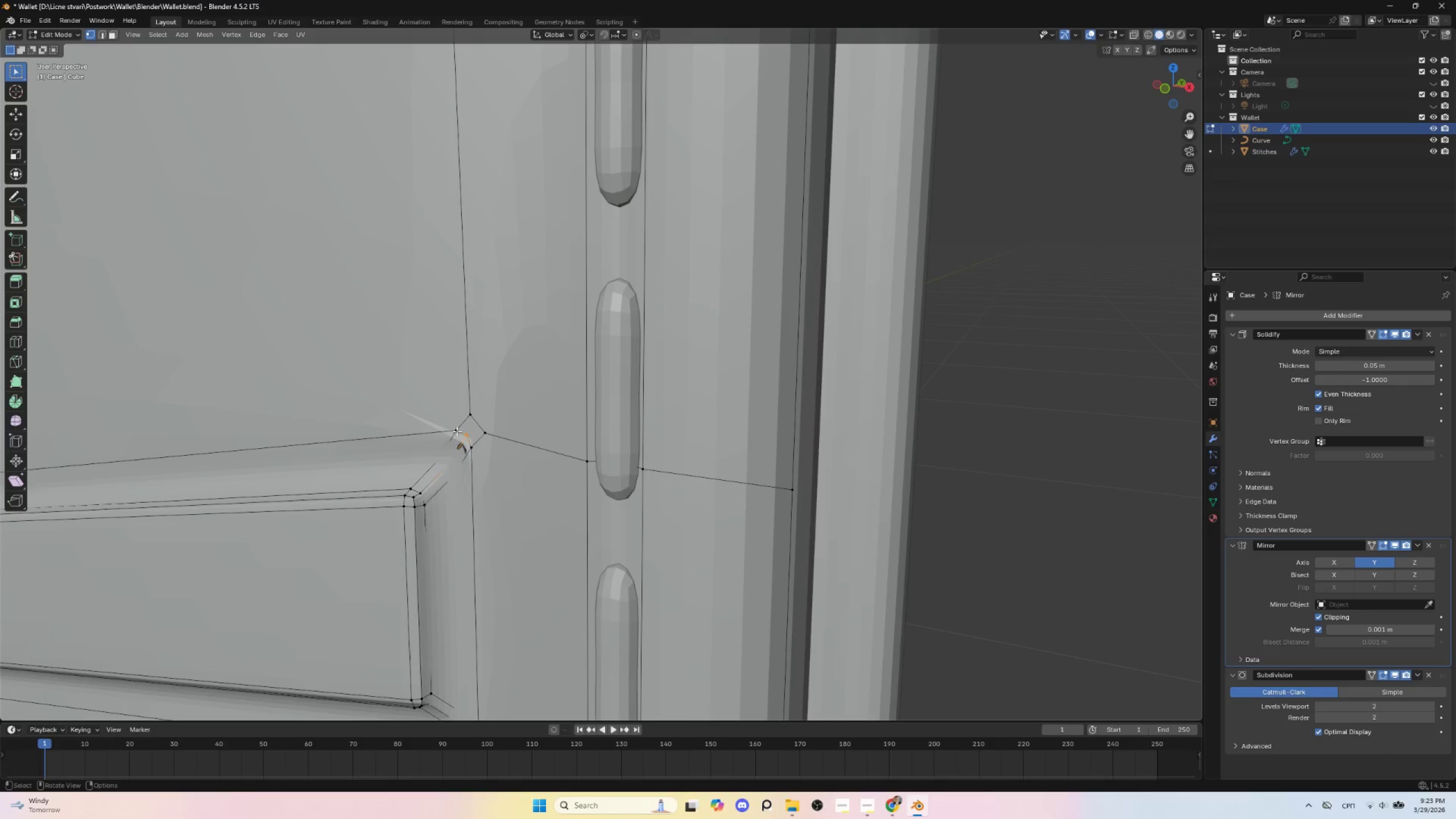 
left_click([467, 437])
 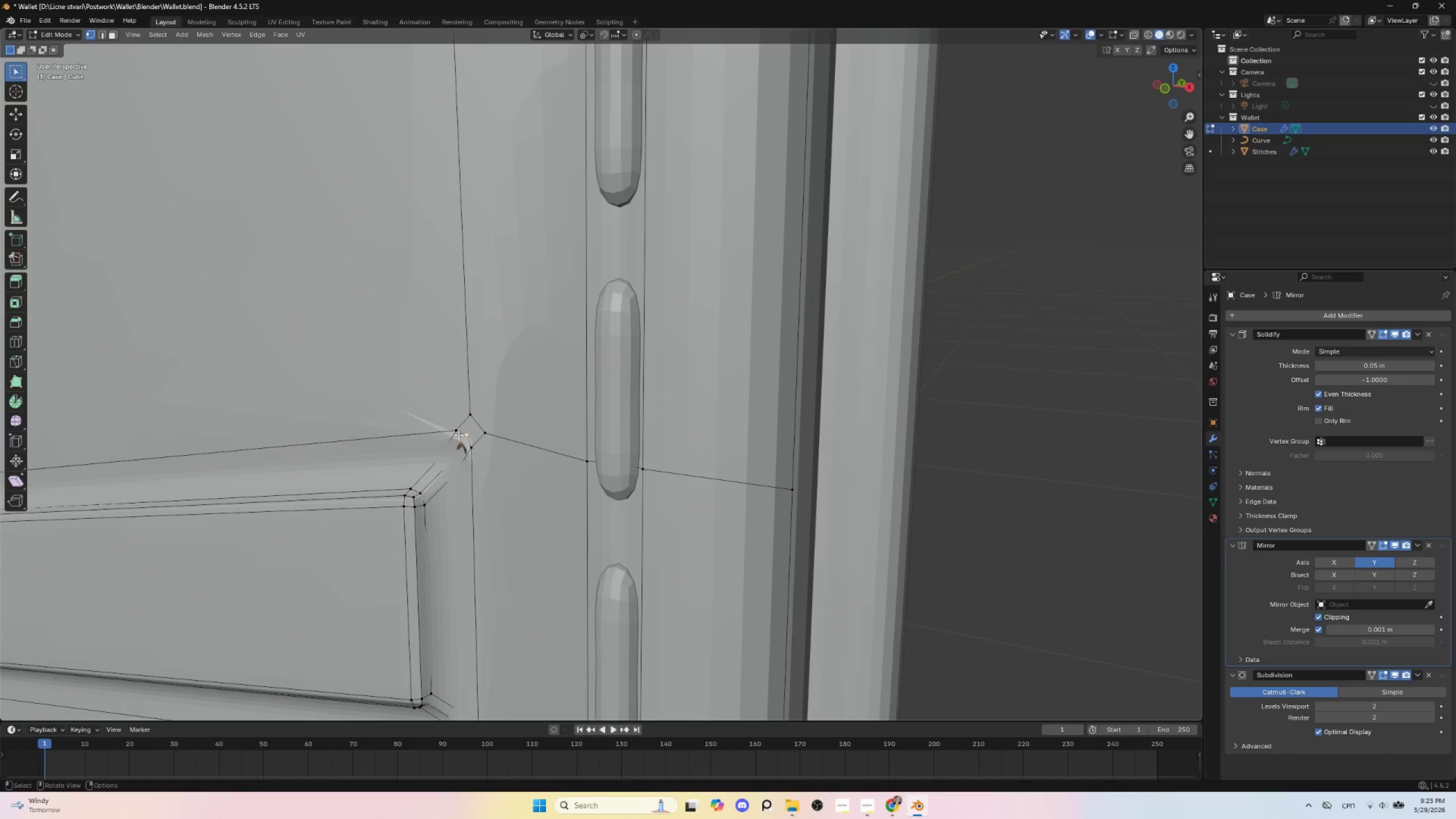 
hold_key(key=ShiftLeft, duration=0.84)
 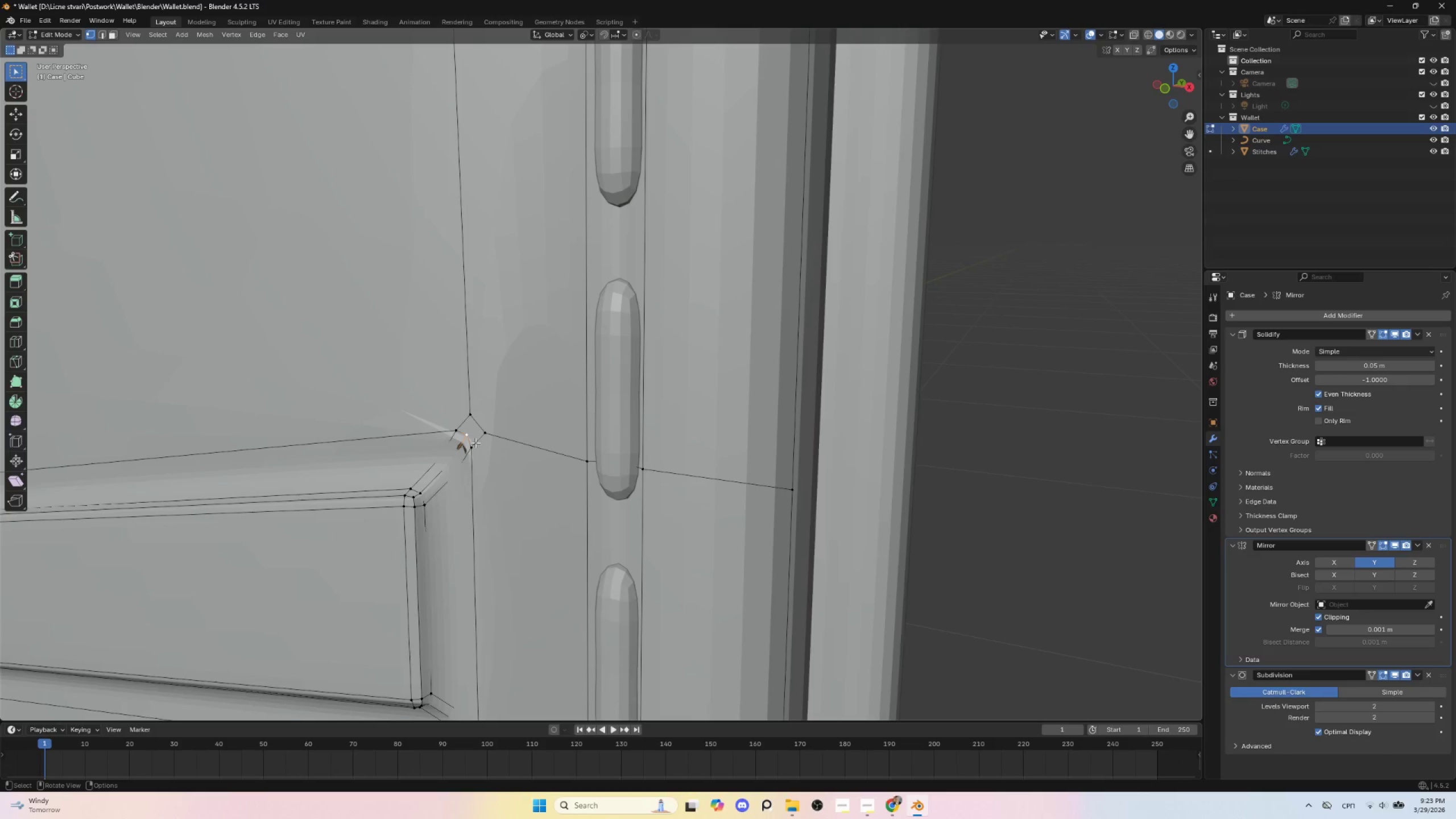 
hold_key(key=ShiftLeft, duration=6.2)
left_click([457, 432])
 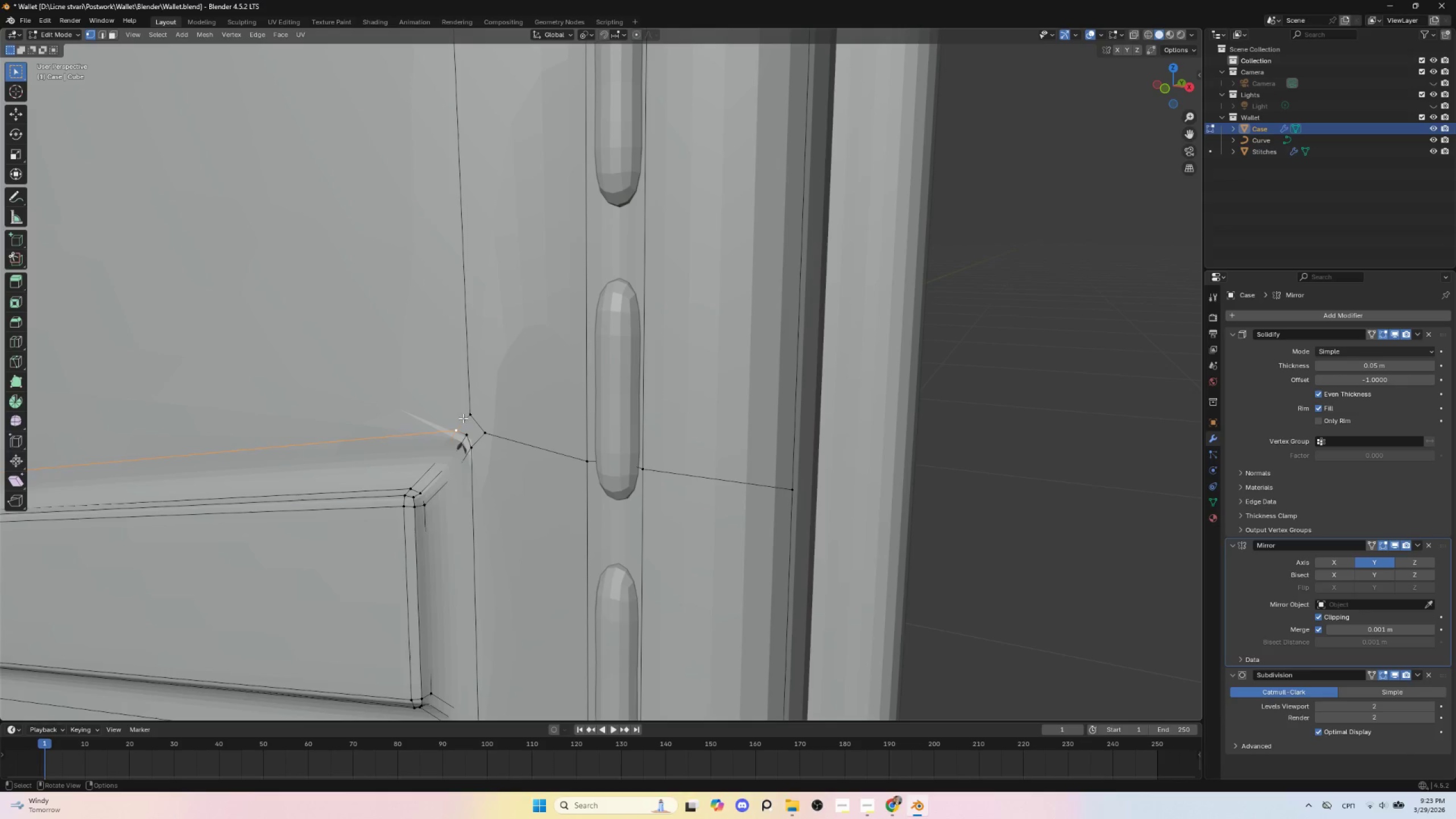 
hold_key(key=ShiftLeft, duration=0.83)
left_click([468, 412])
 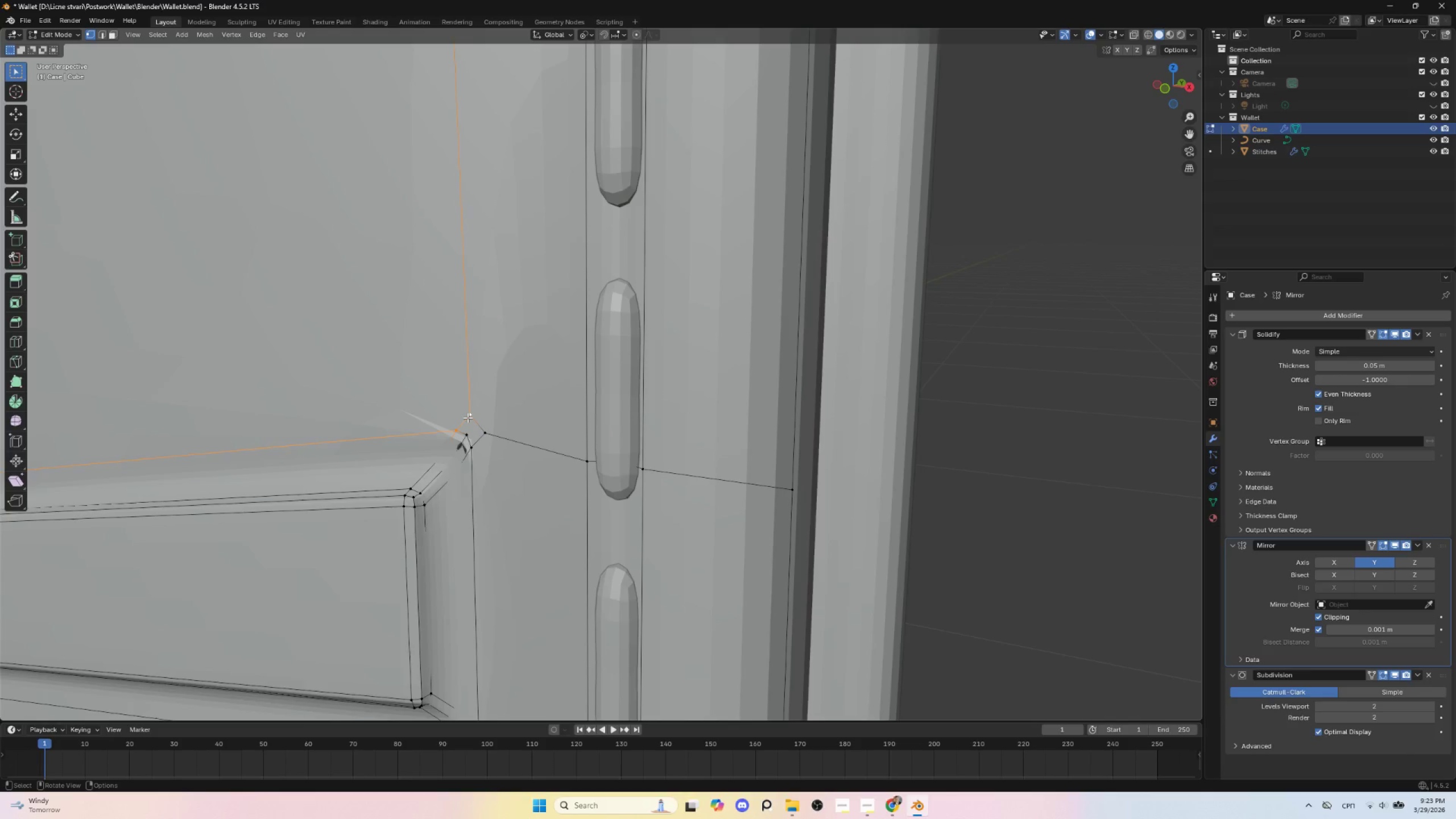 
key(M)
 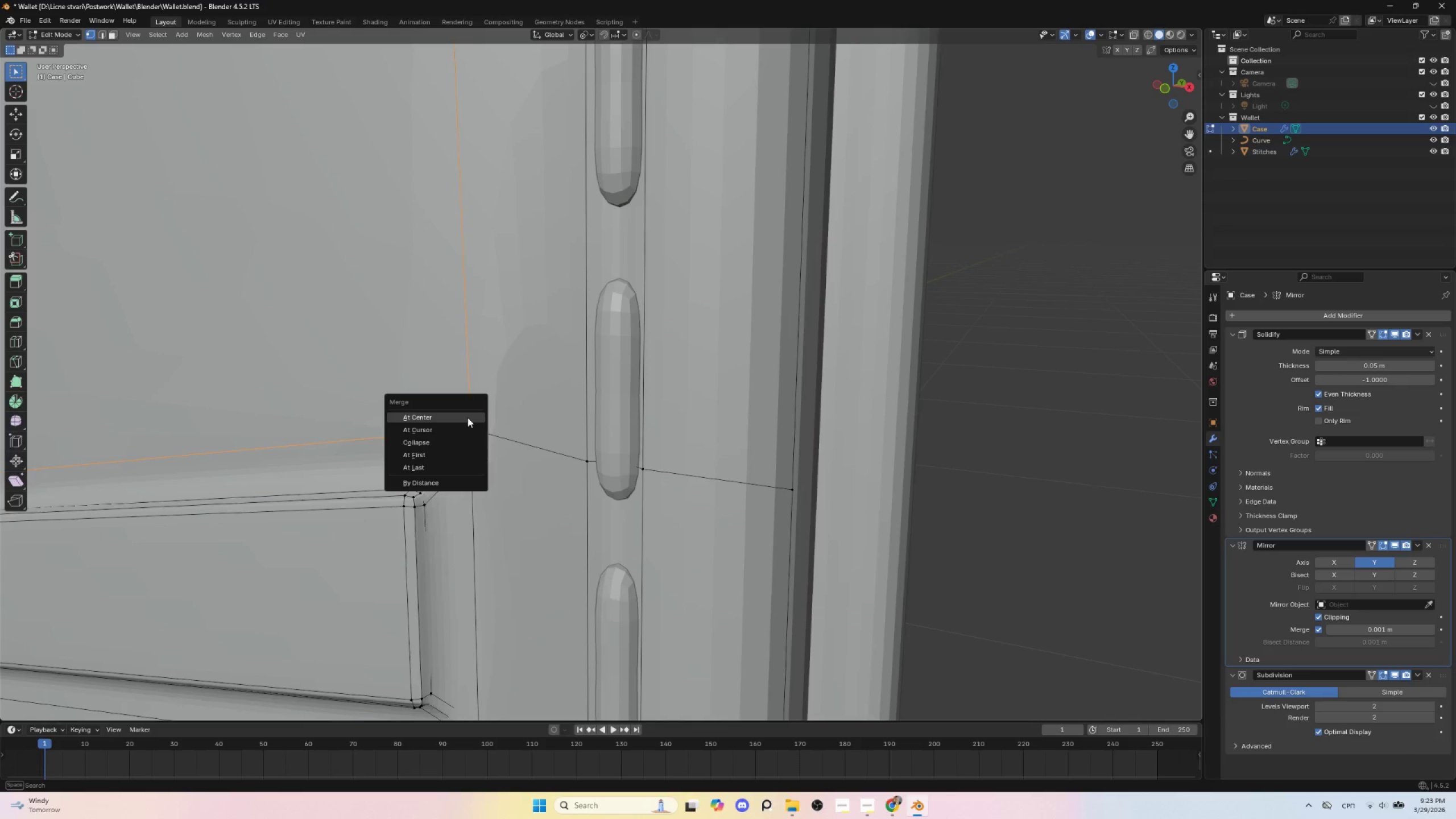 
left_click([468, 417])
 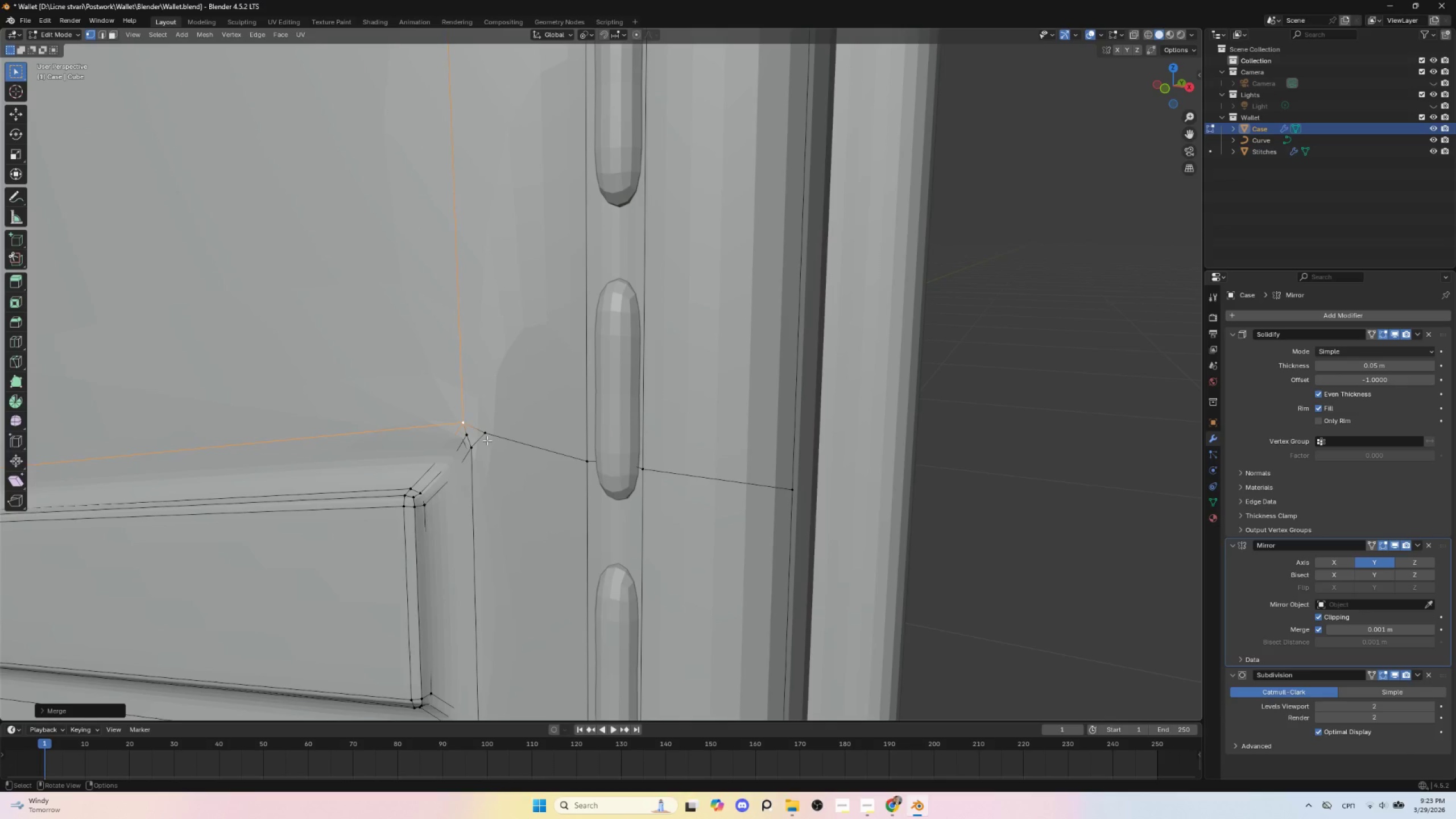 
scroll: coordinate [523, 442], scroll_direction: down, amount: 2.0
 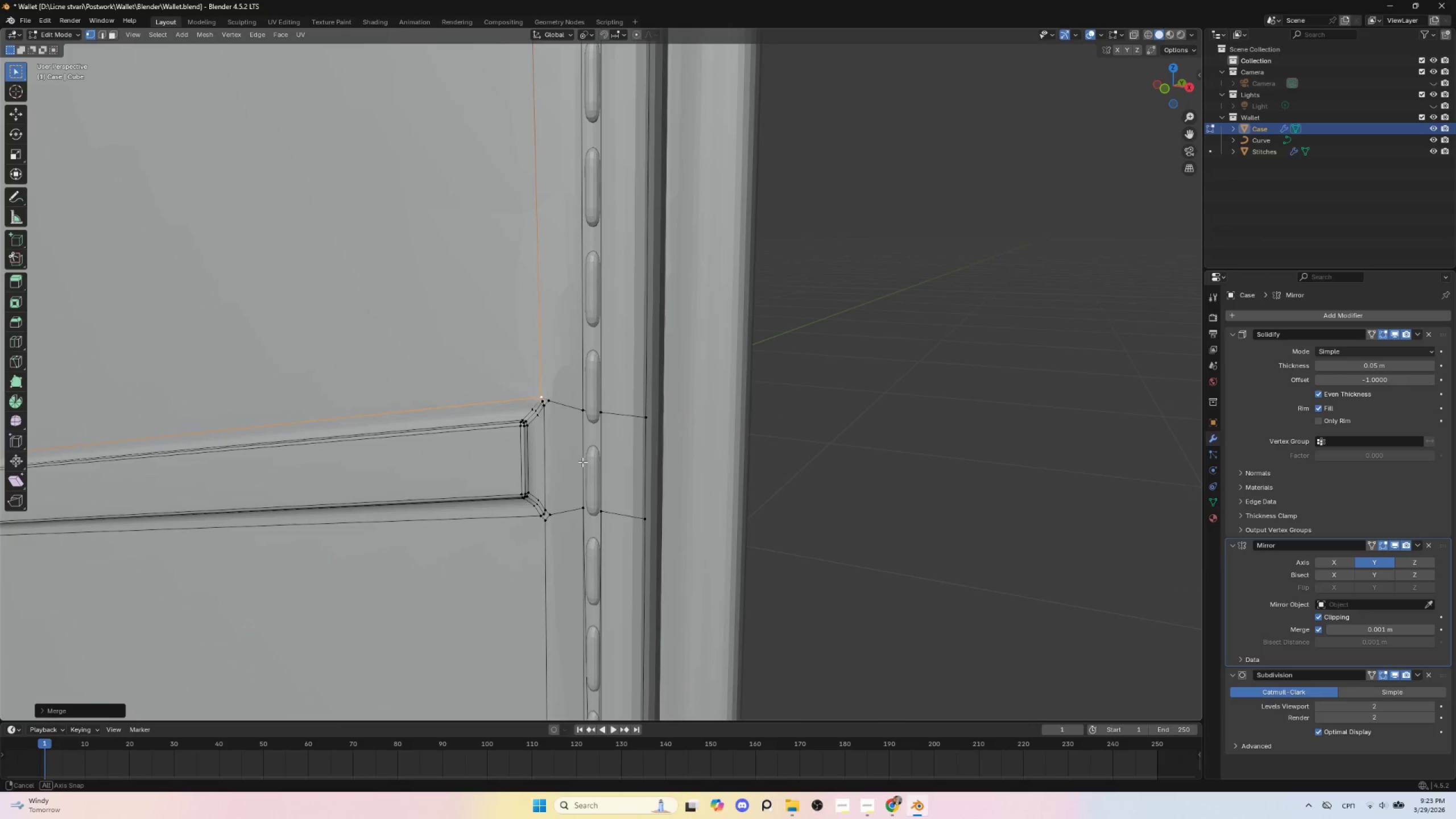 
scroll: coordinate [580, 465], scroll_direction: up, amount: 2.0
 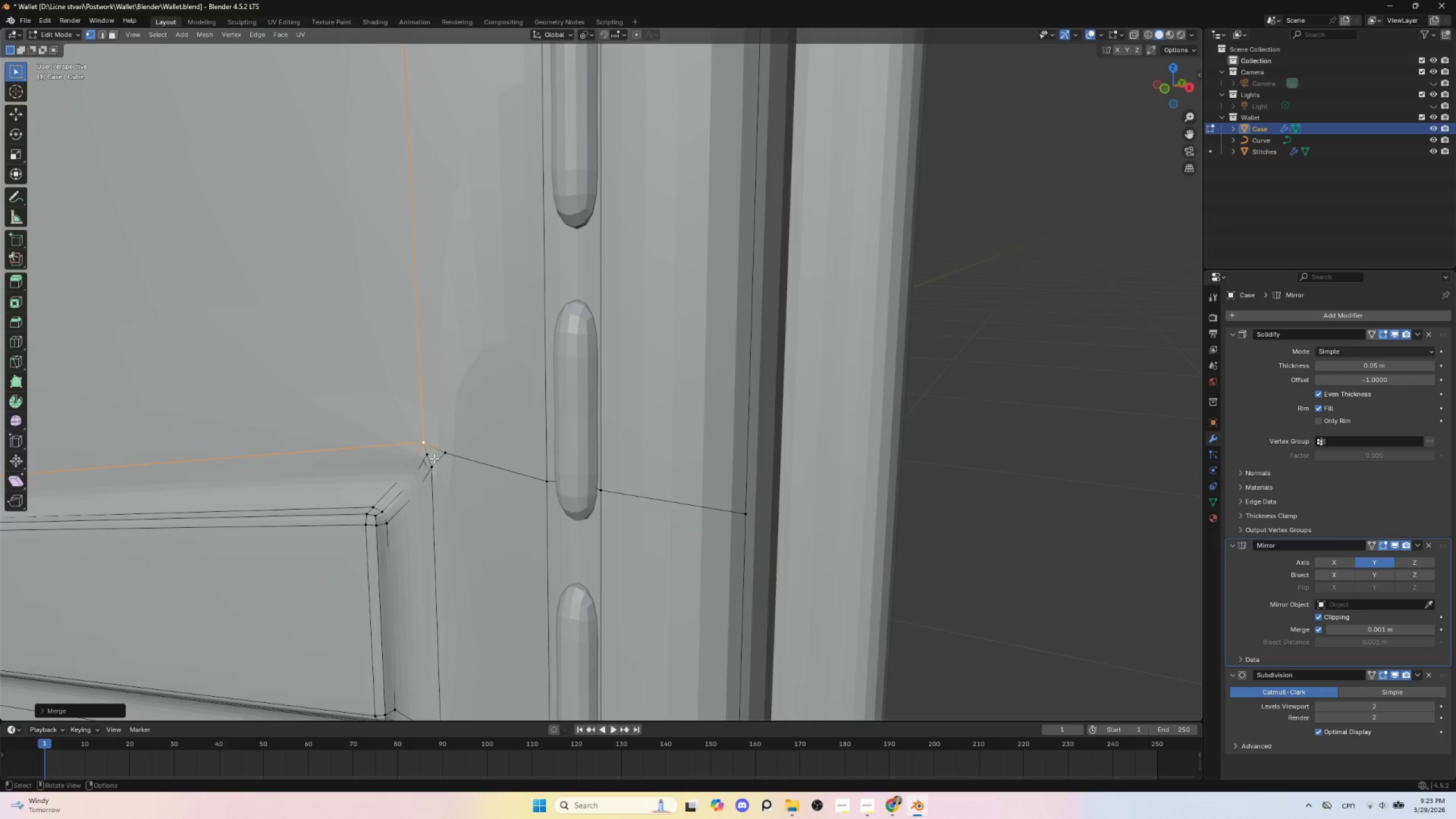 
left_click([428, 457])
 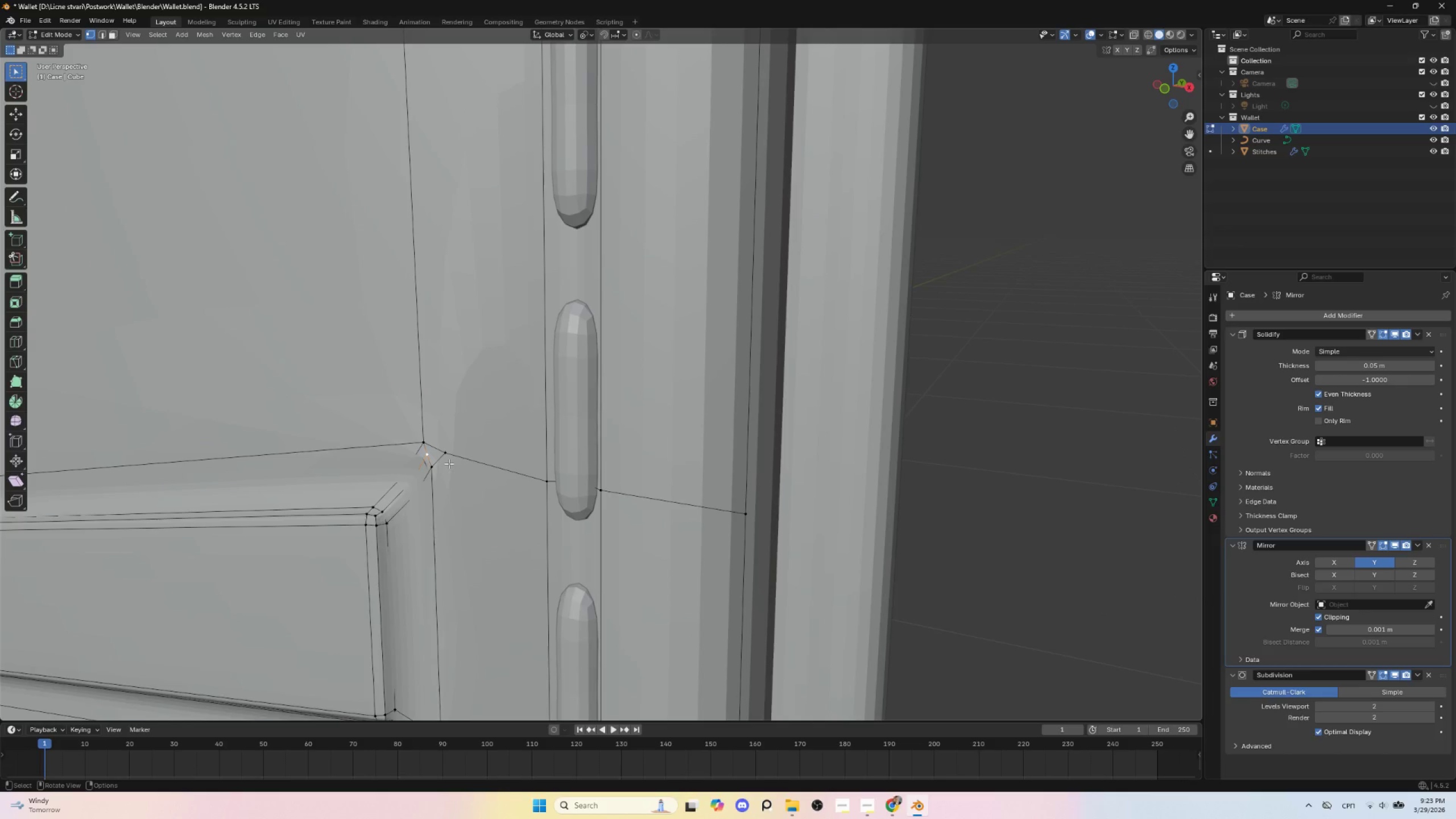 
type(gg)
 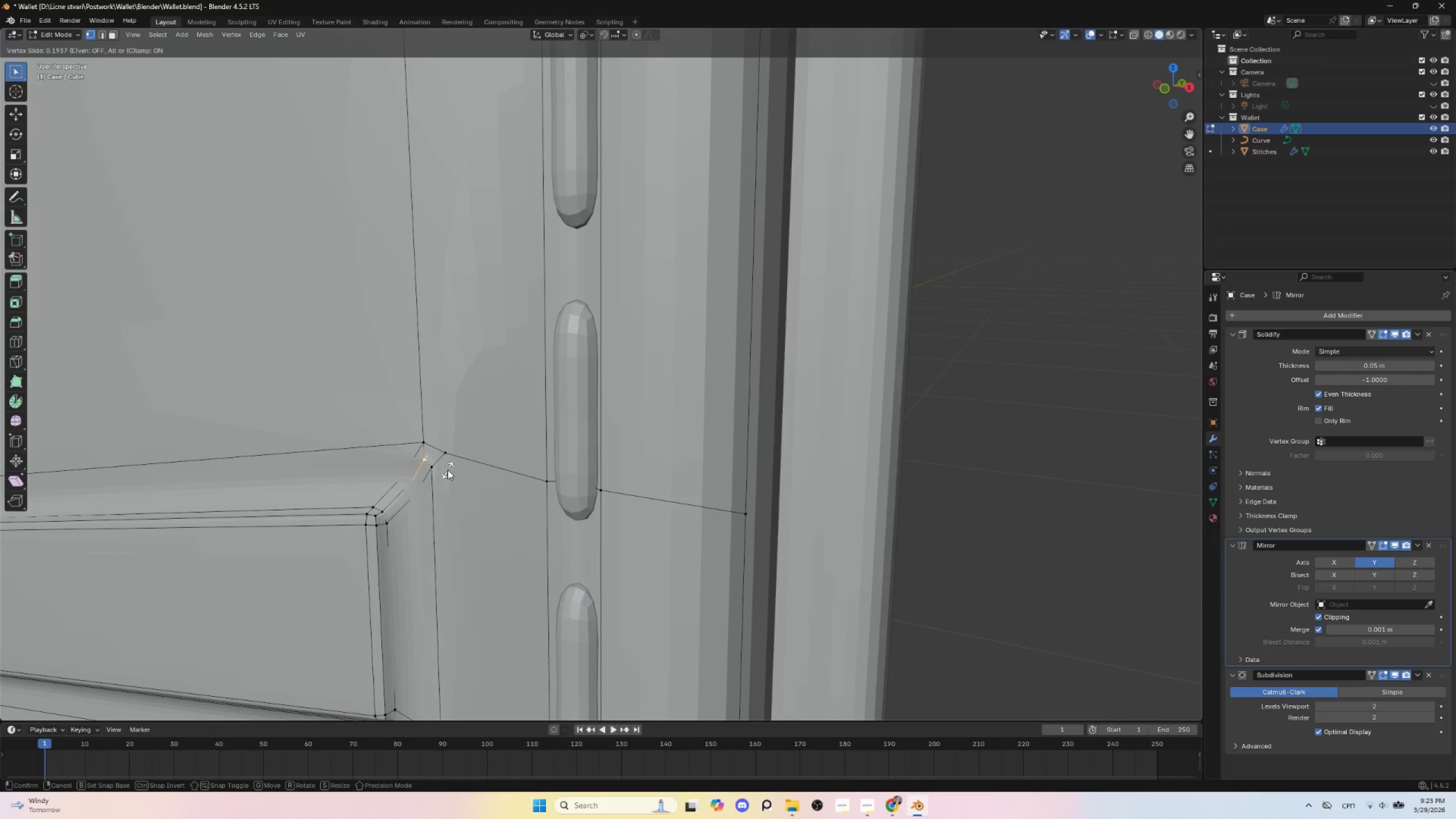 
left_click([448, 470])
 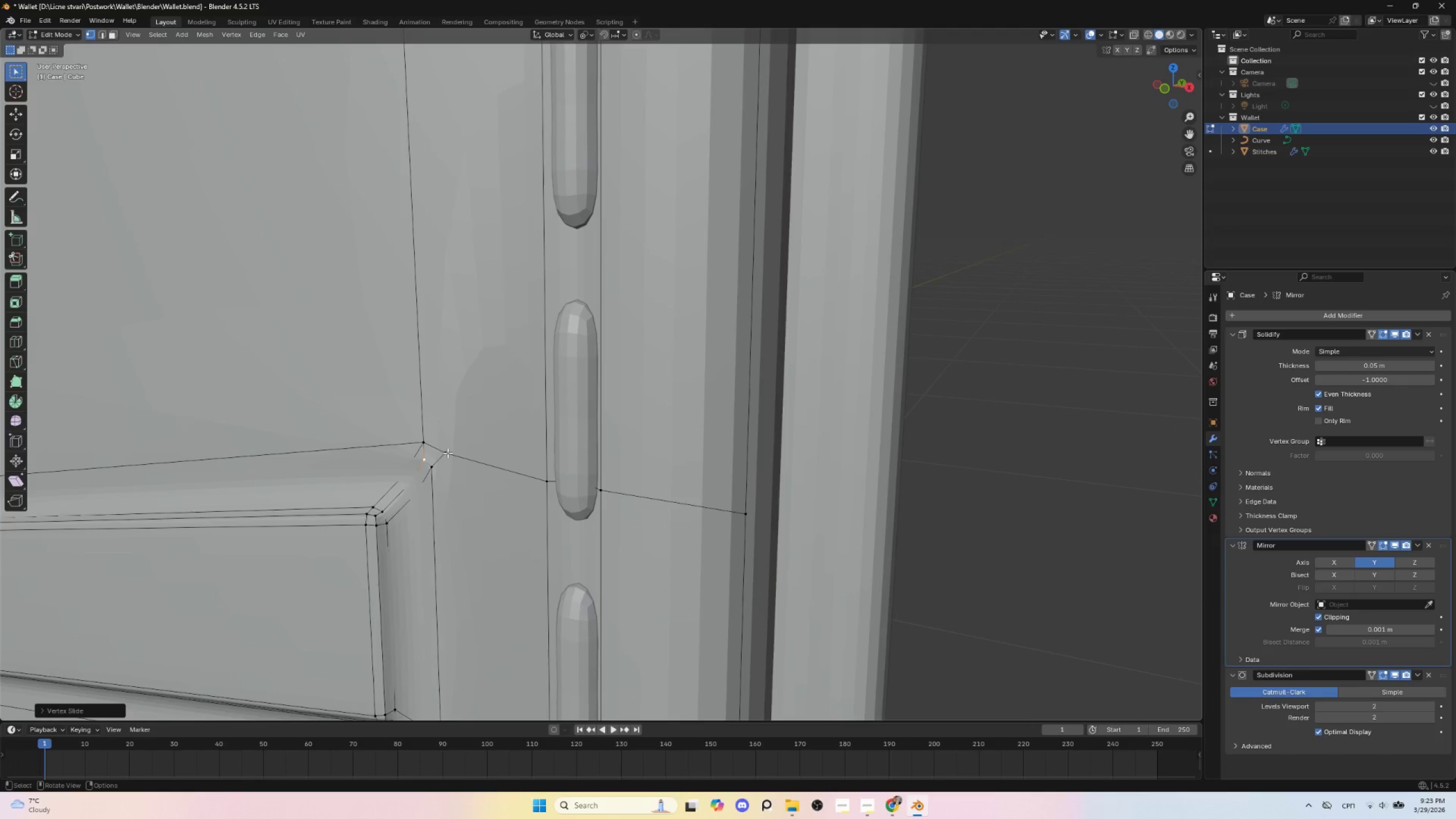 
key(Tab)
 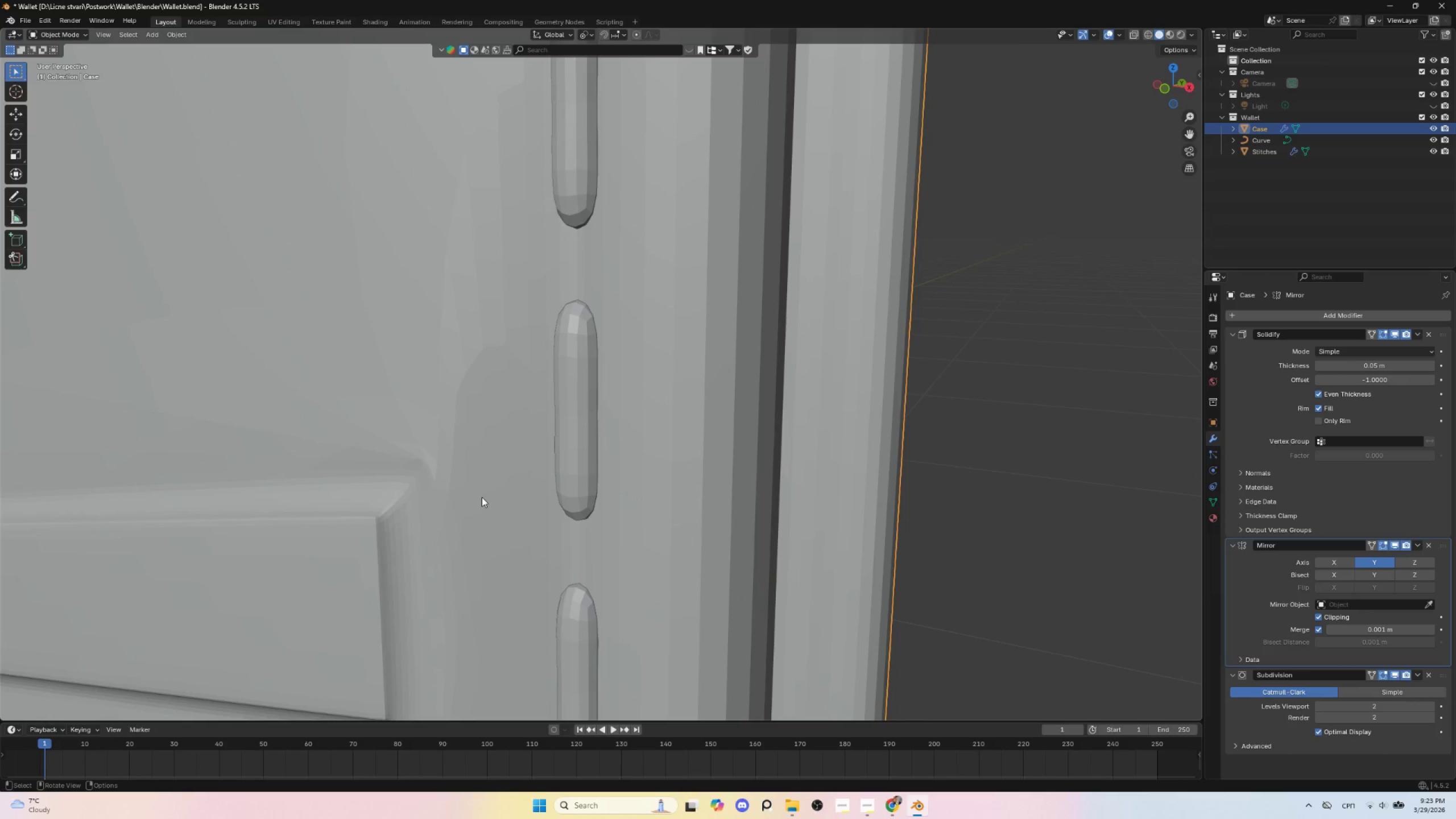 
scroll: coordinate [482, 497], scroll_direction: down, amount: 3.0
 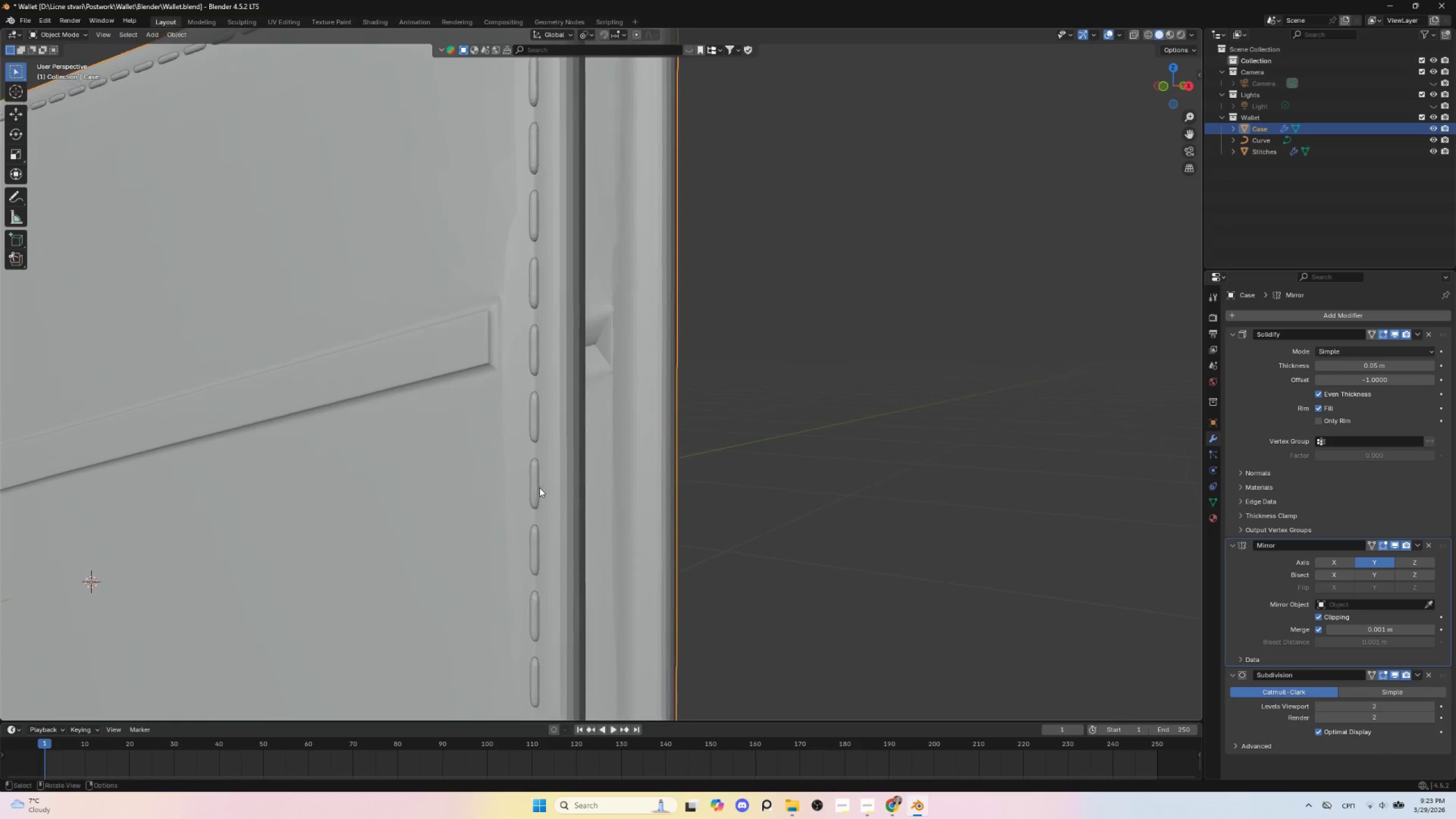 
scroll: coordinate [535, 487], scroll_direction: up, amount: 3.0
 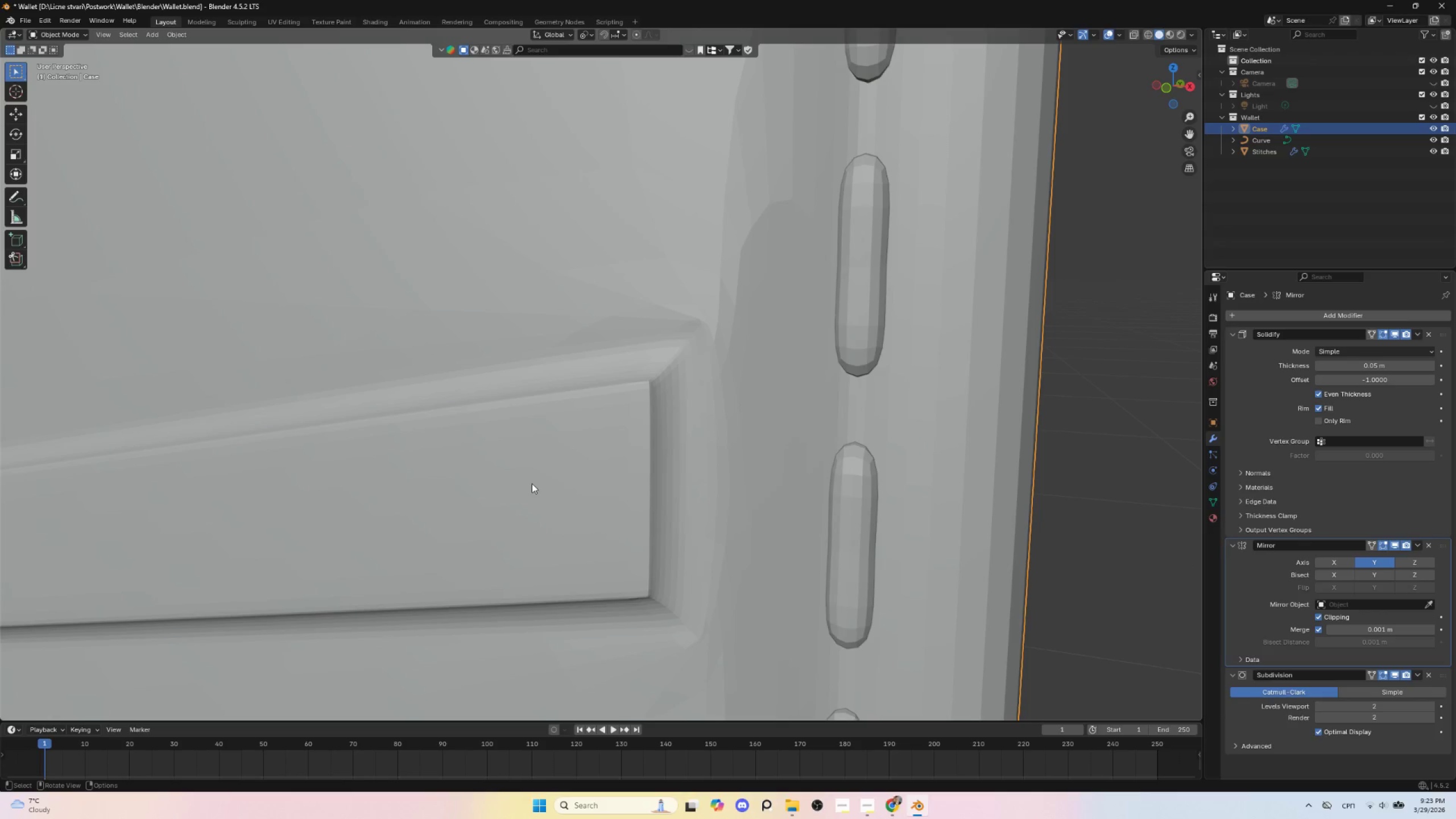 
left_click([637, 545])
 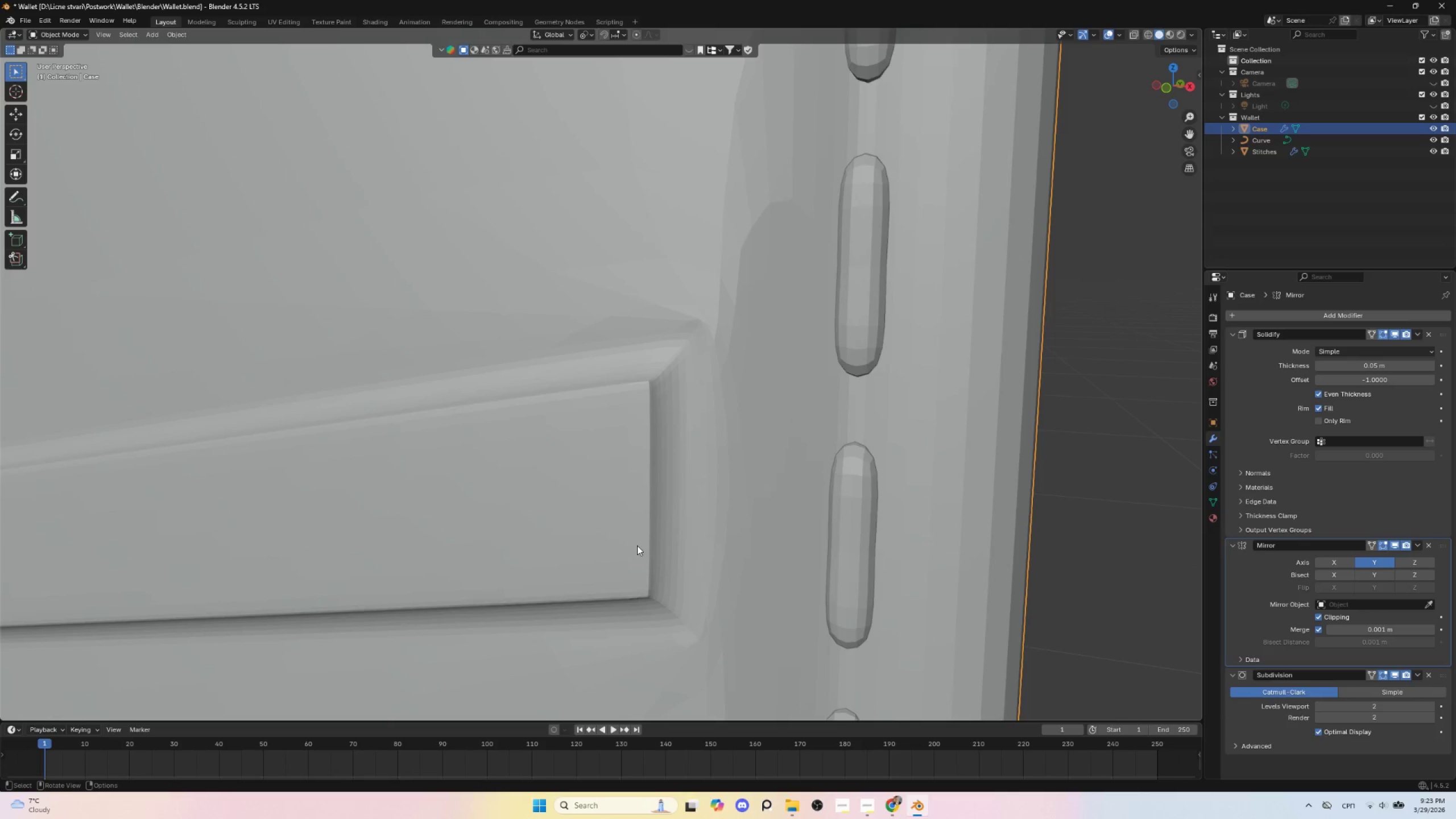 
key(Tab)
 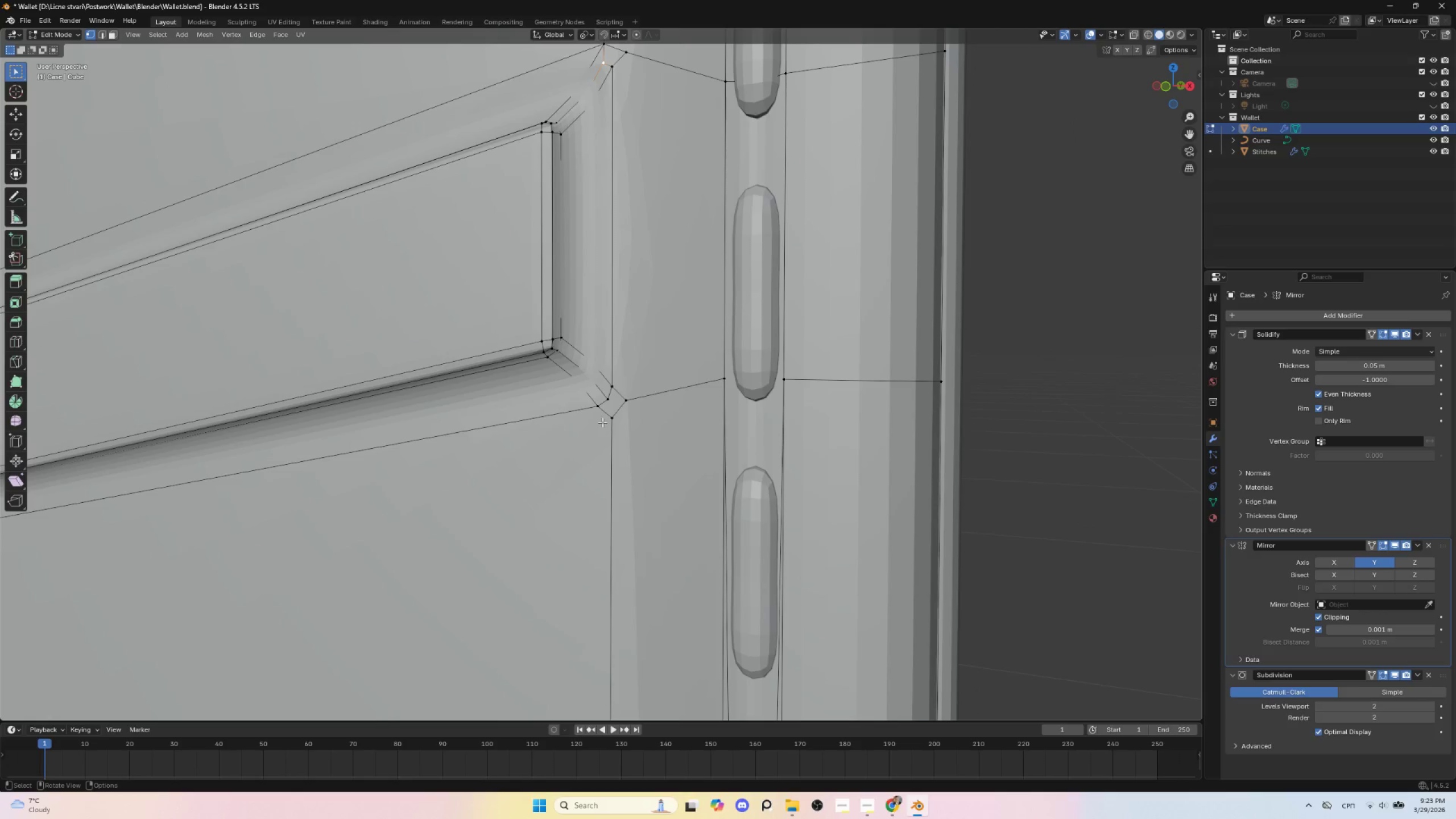 
left_click([599, 404])
 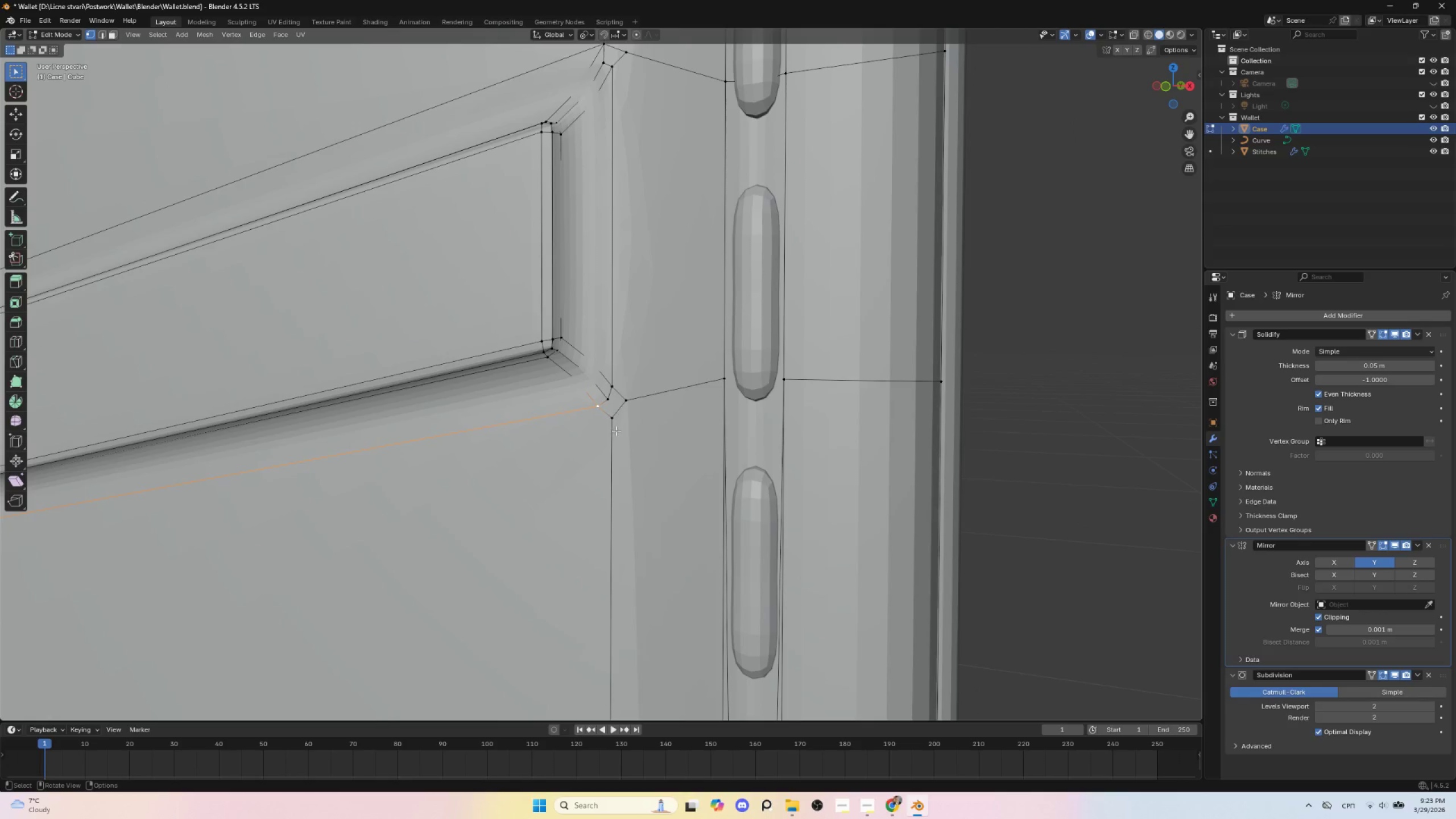 
left_click([610, 417])
 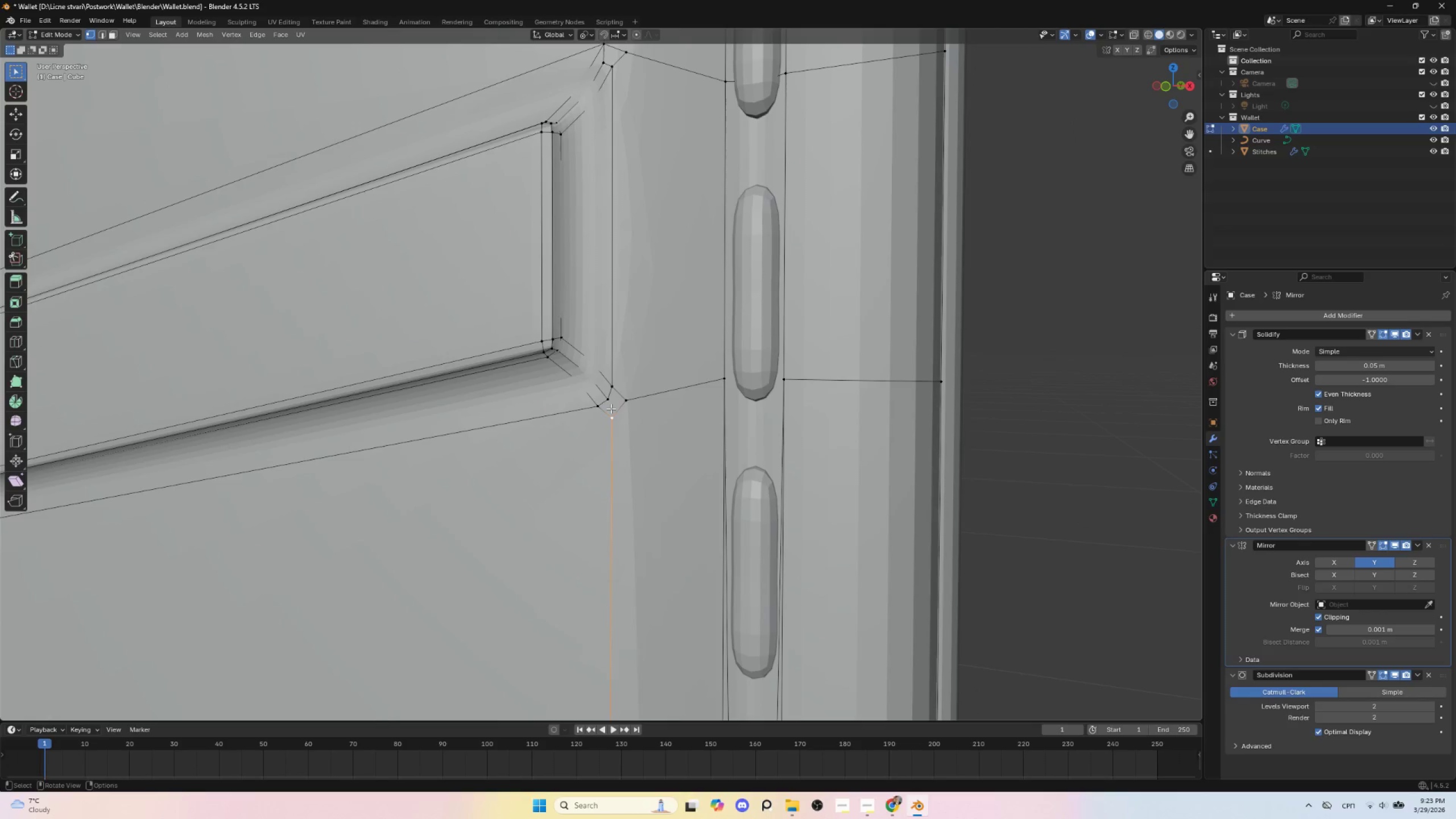 
hold_key(key=ShiftLeft, duration=1.25)
left_click([608, 400])
 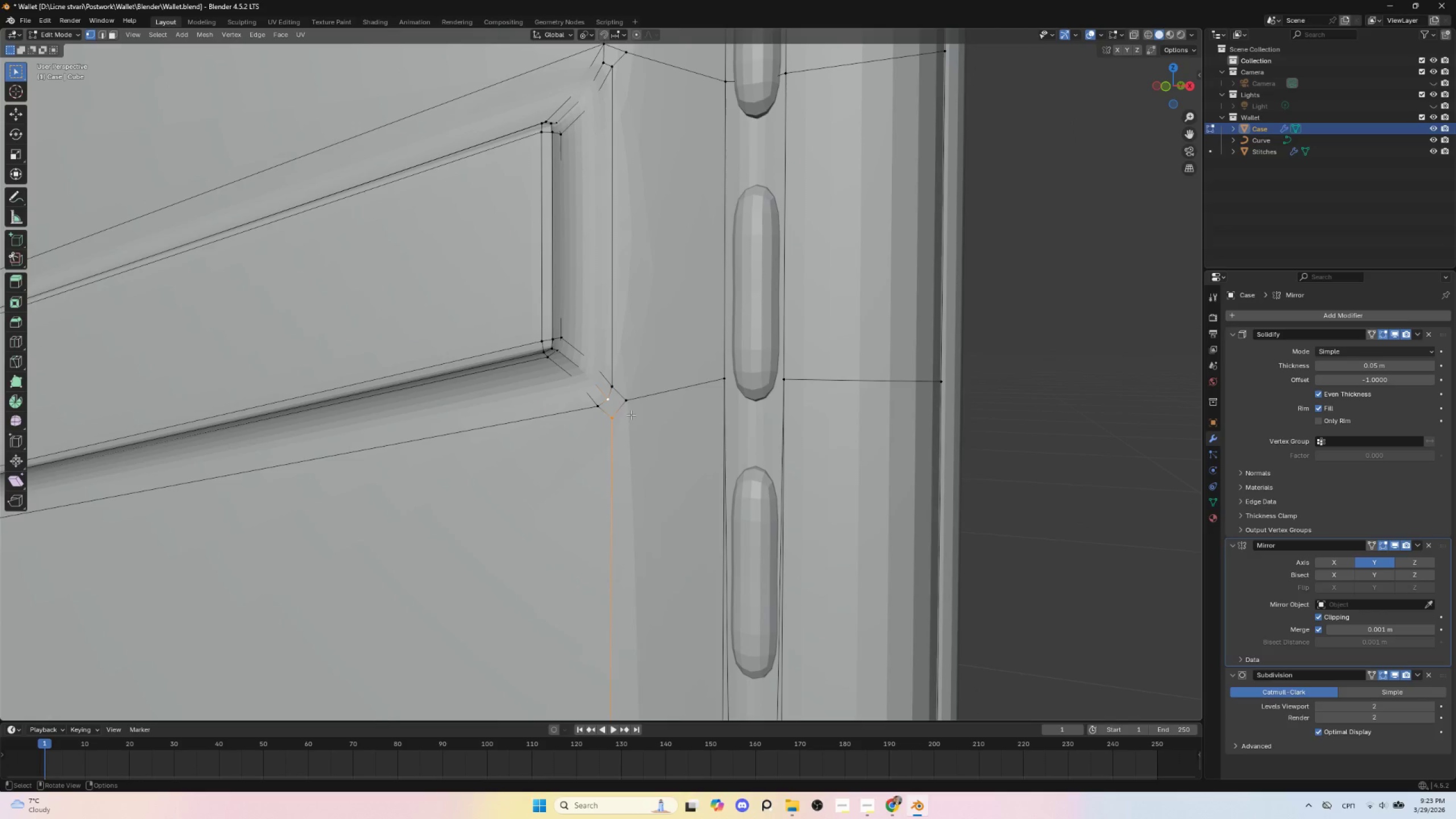 
key(M)
 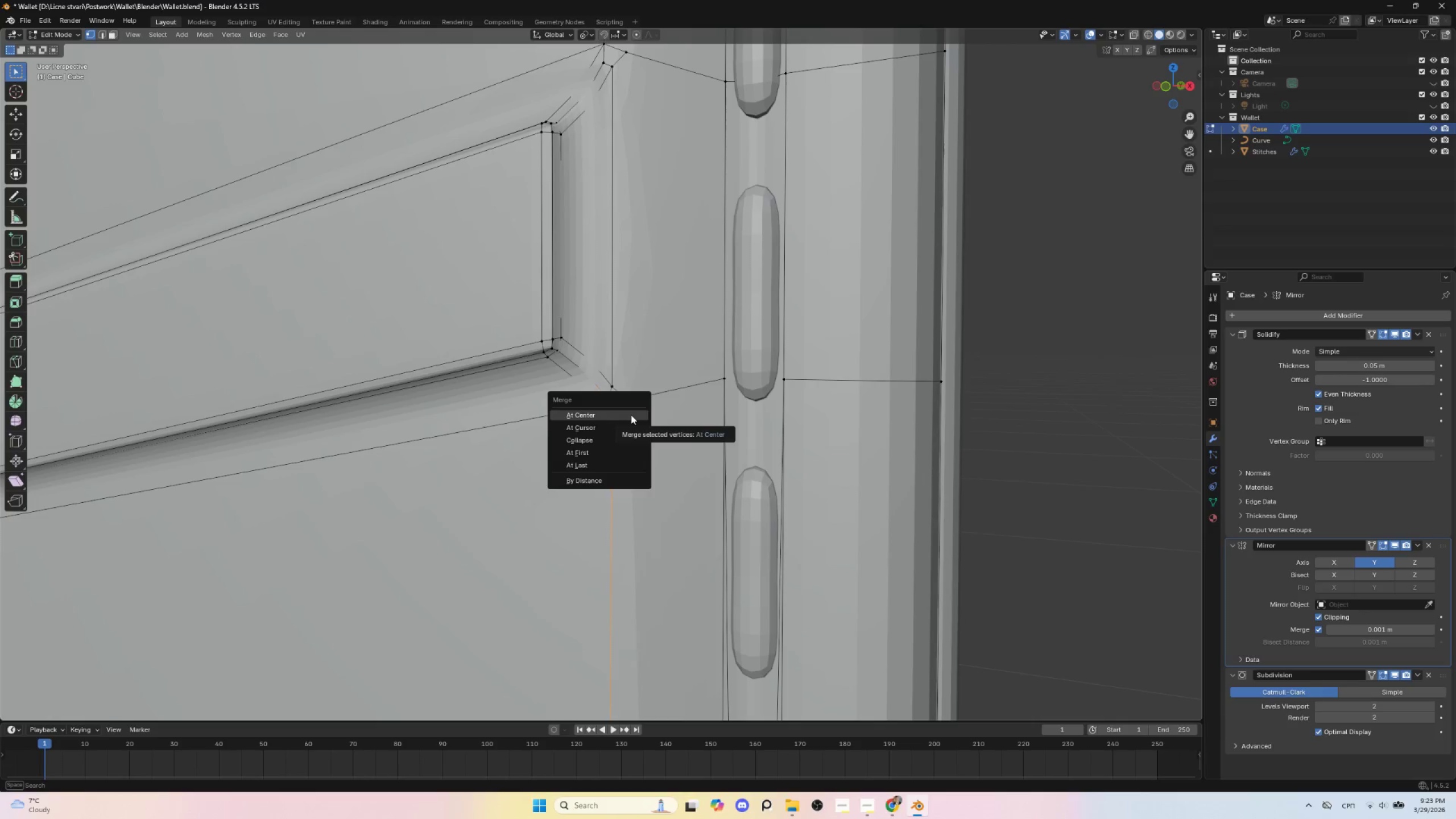 
left_click([631, 415])
 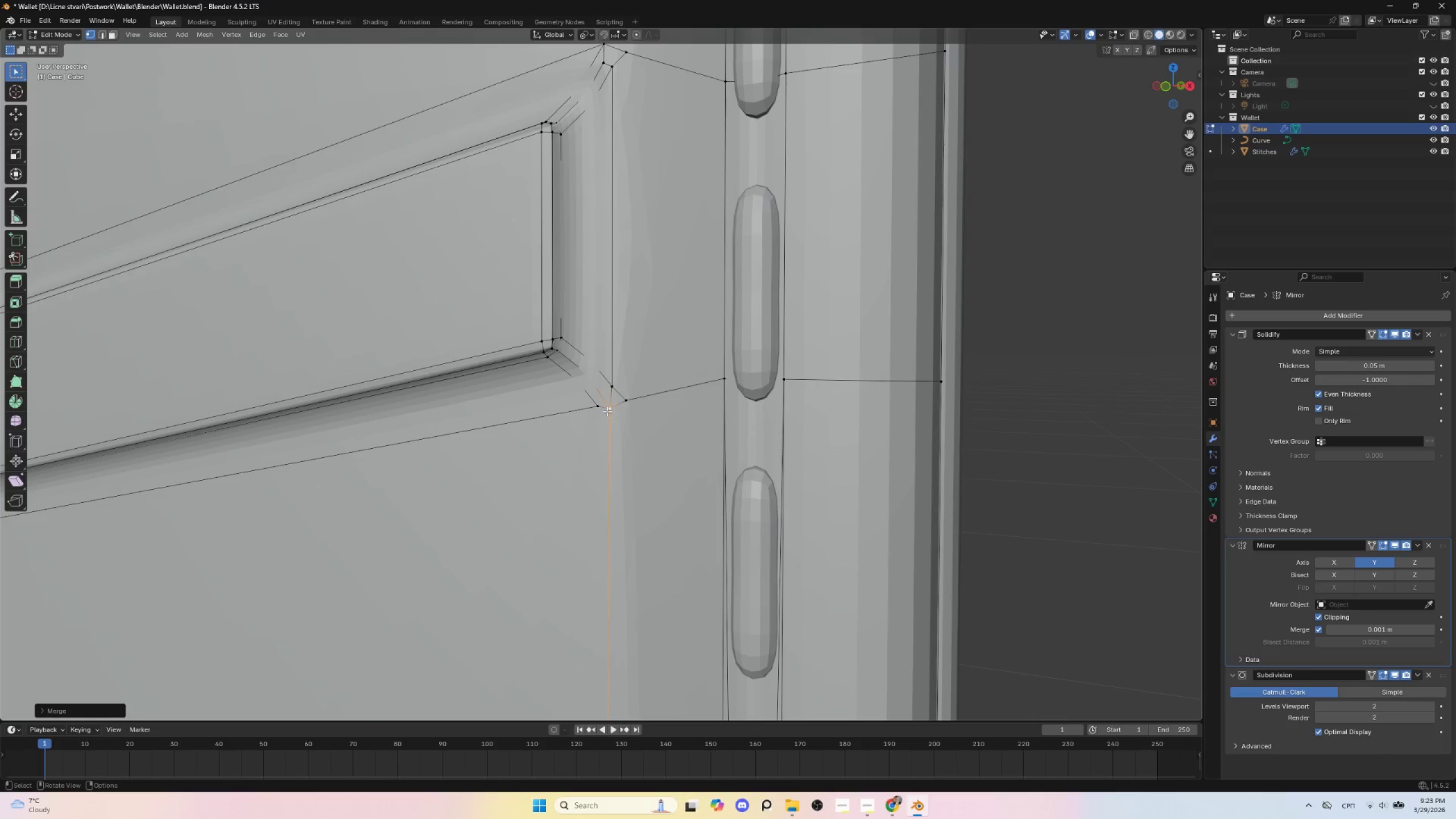 
left_click([607, 407])
 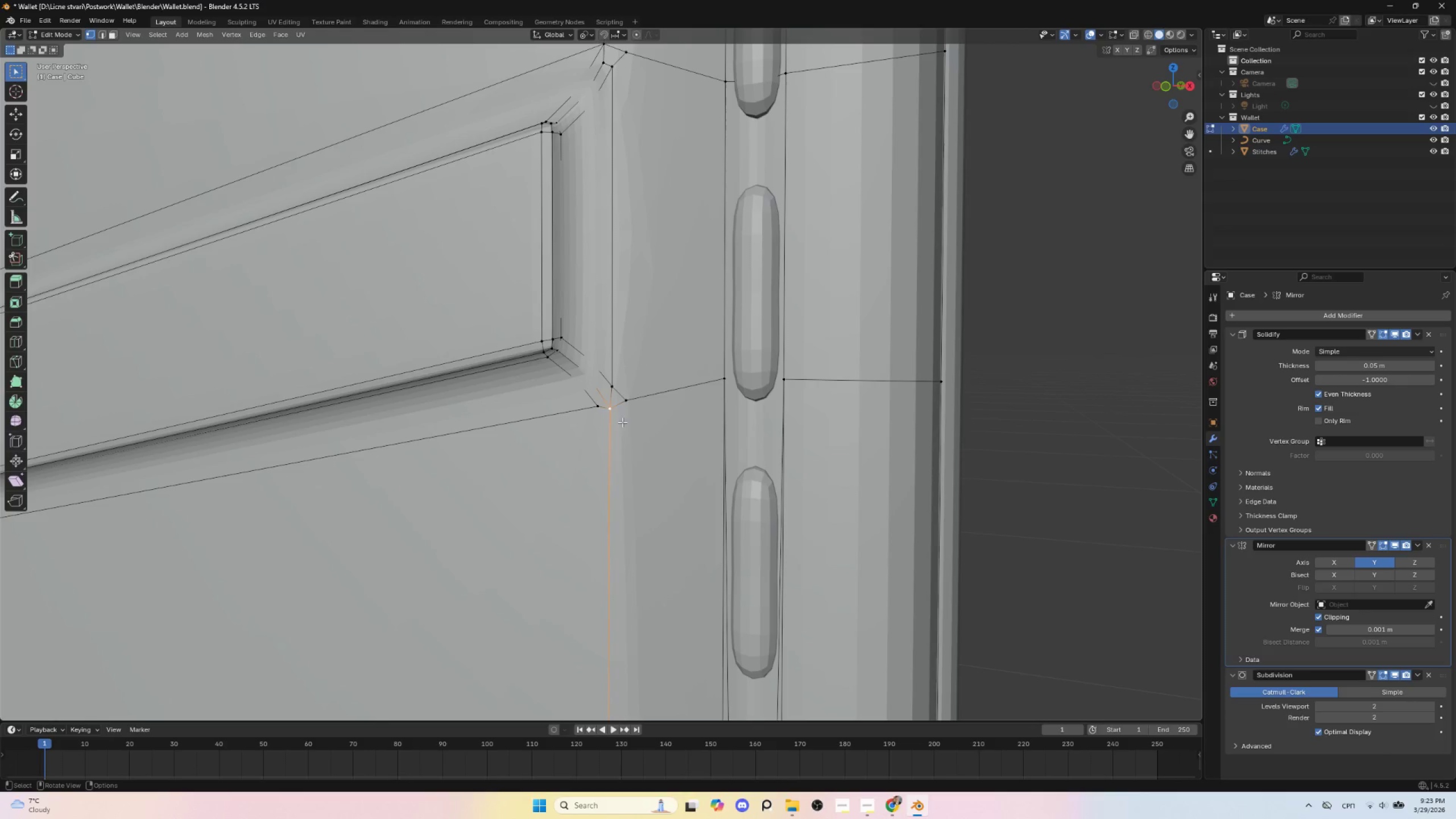 
key(Control+Z)
 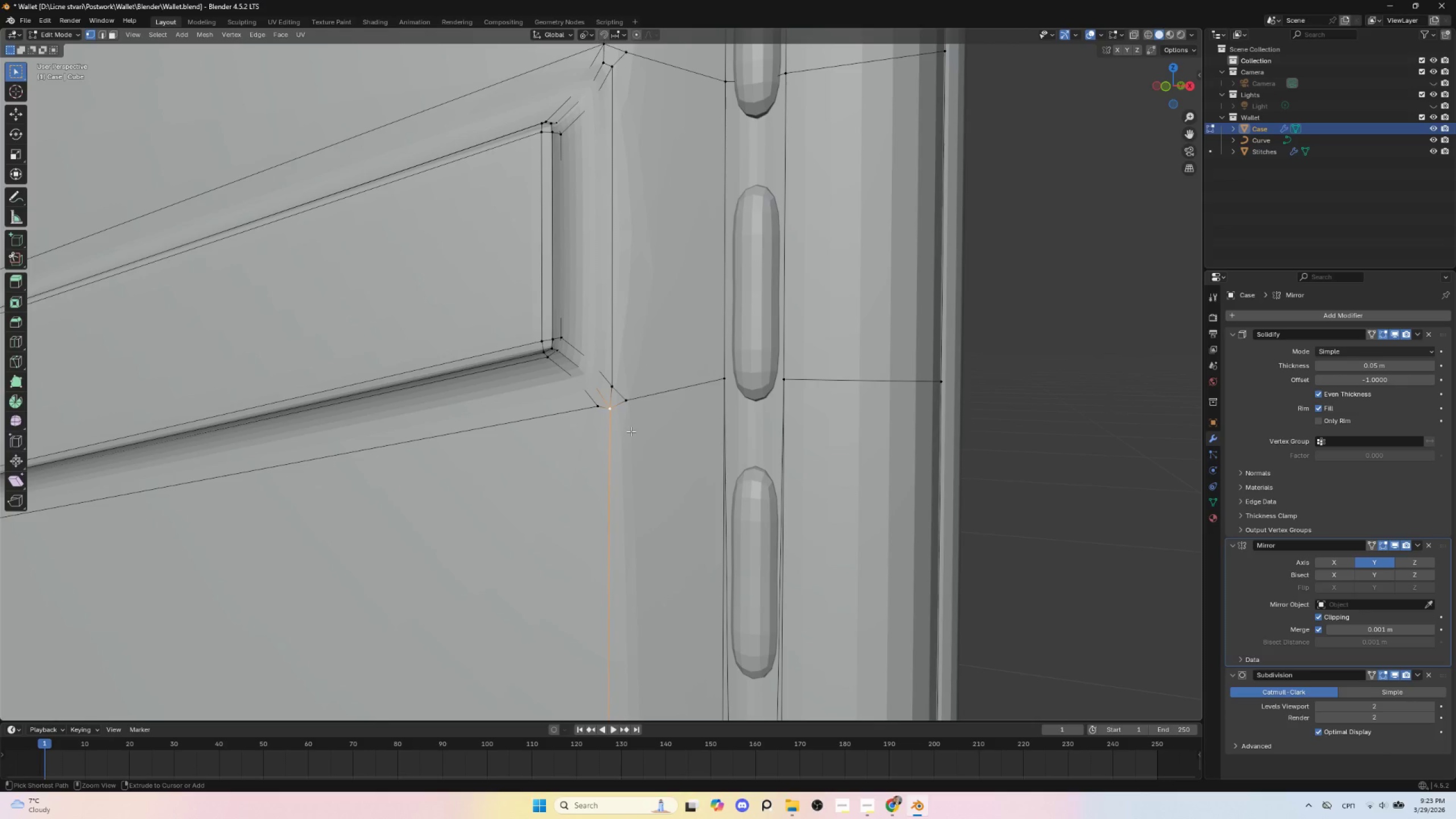 
key(Control+Z)
 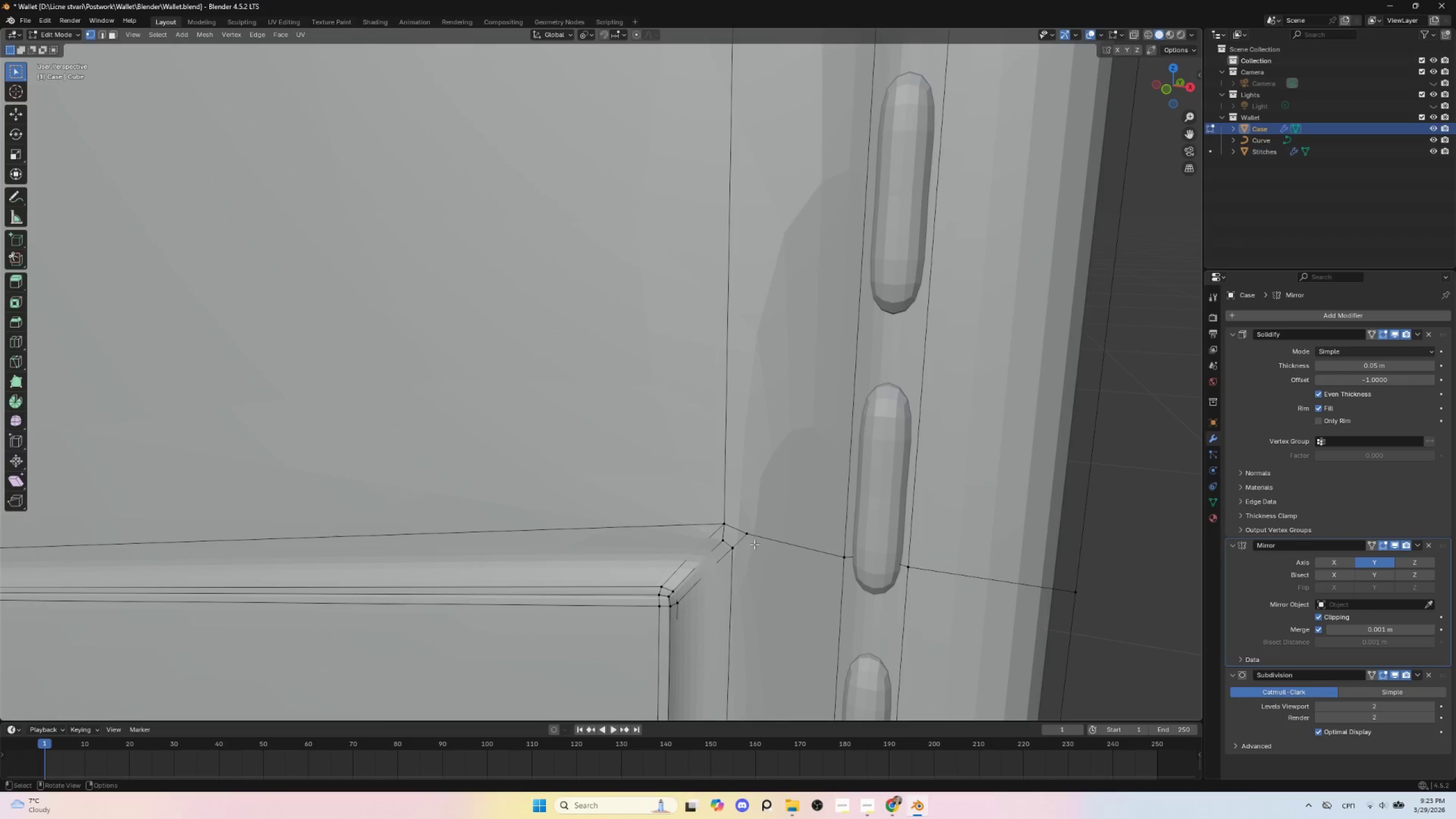 
wait(5.33)
 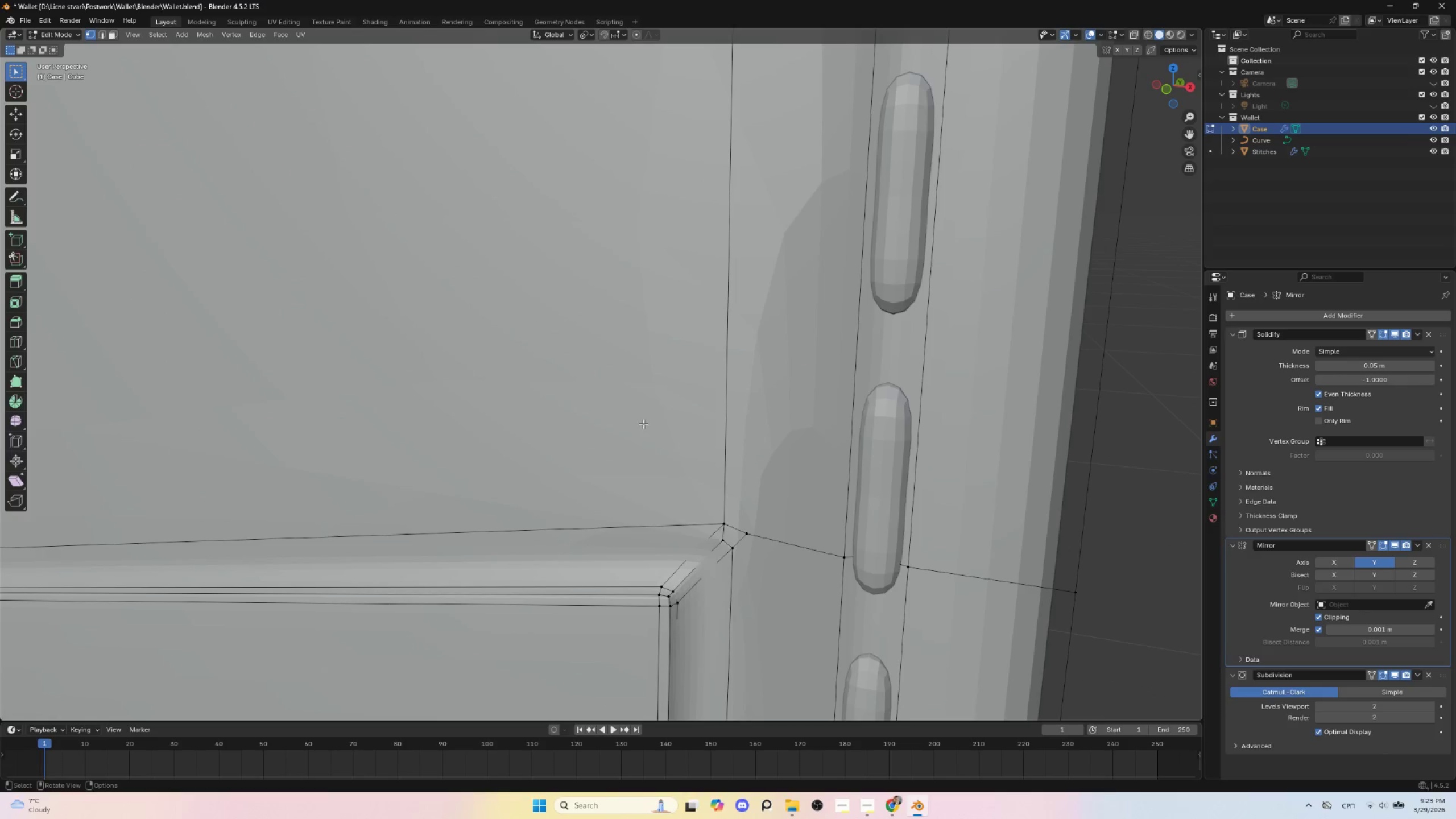 
key(Control+Z)
 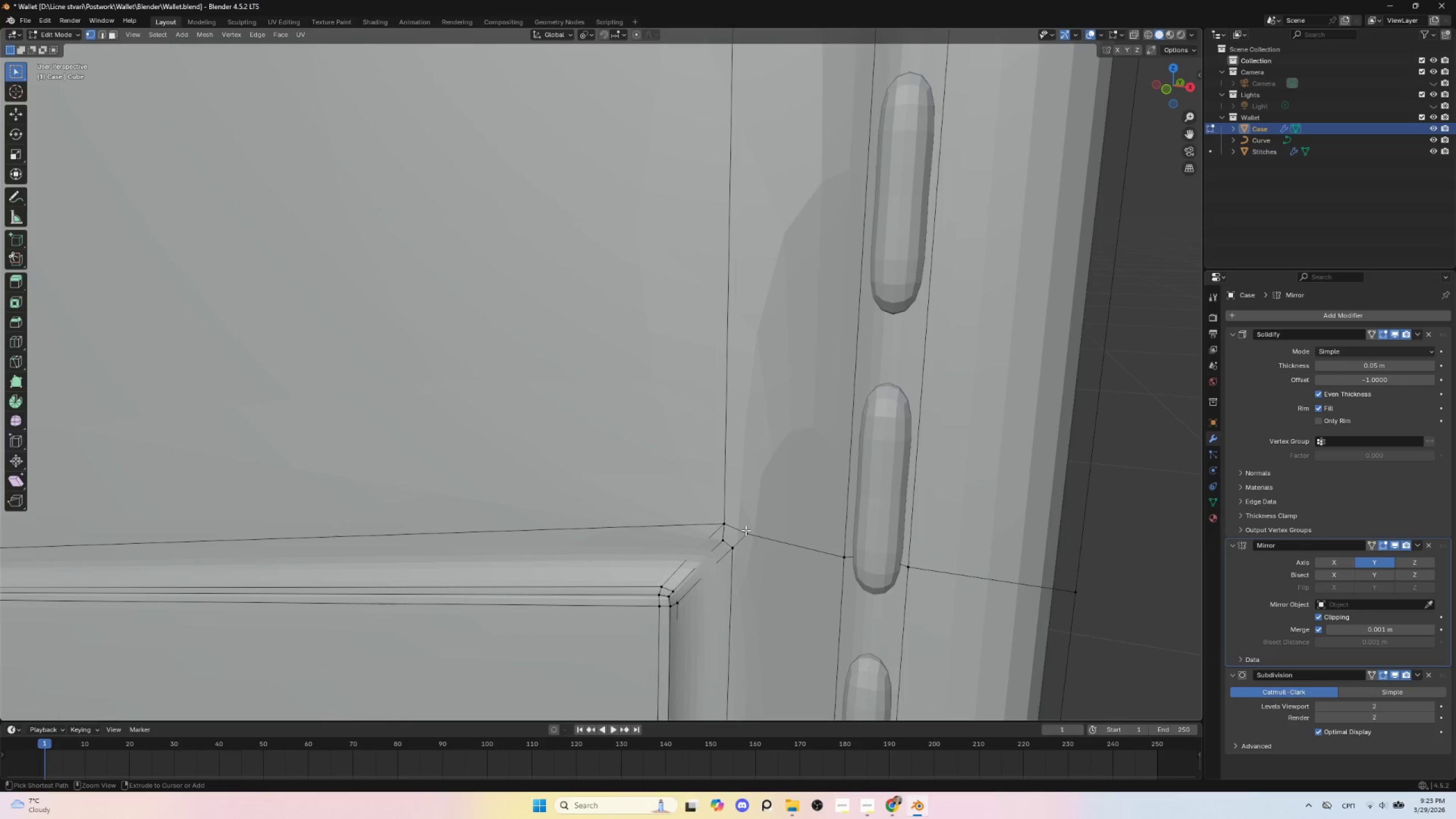 
key(Control+Z)
 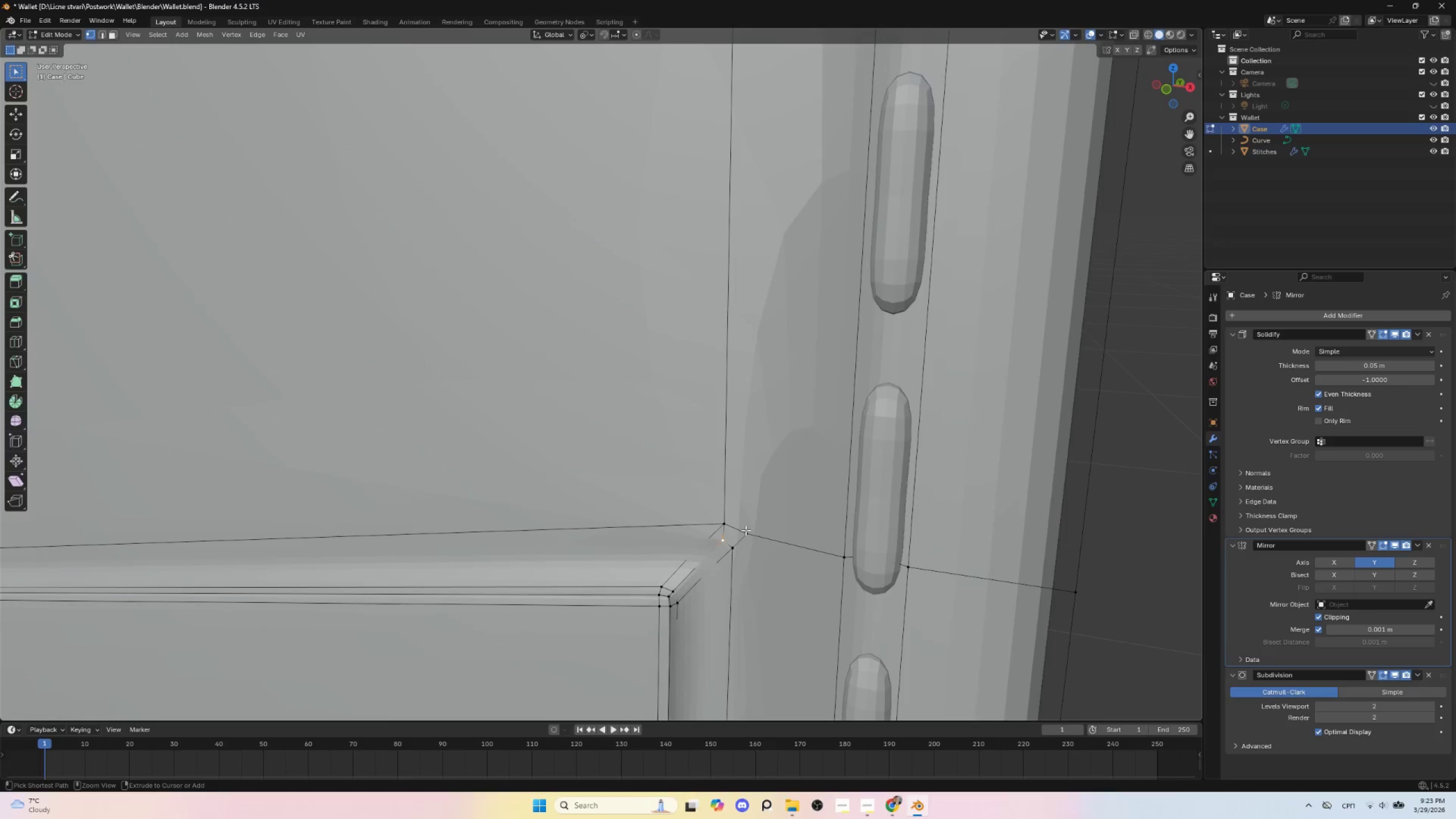 
key(Control+Z)
 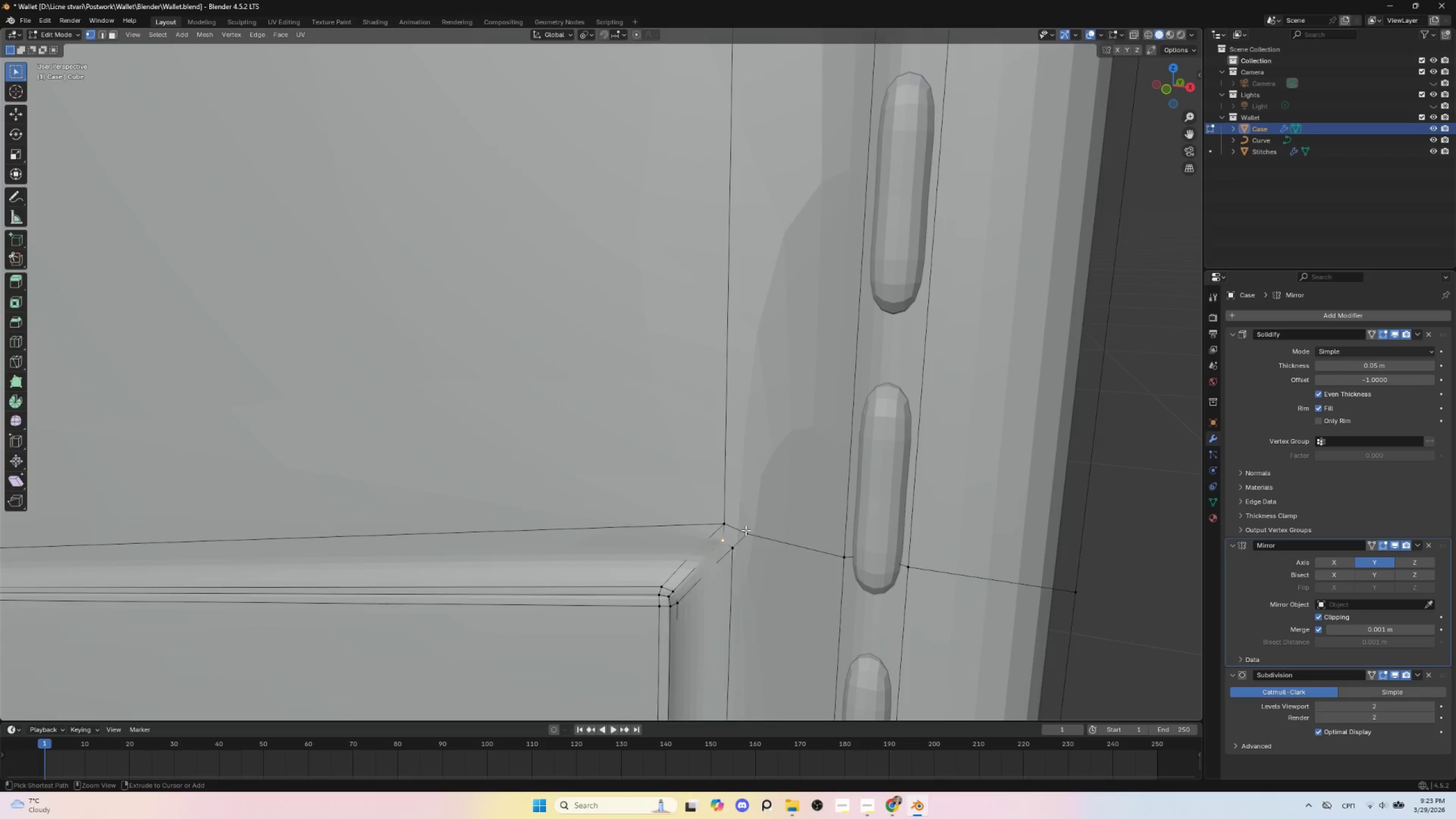 
key(Control+Z)
 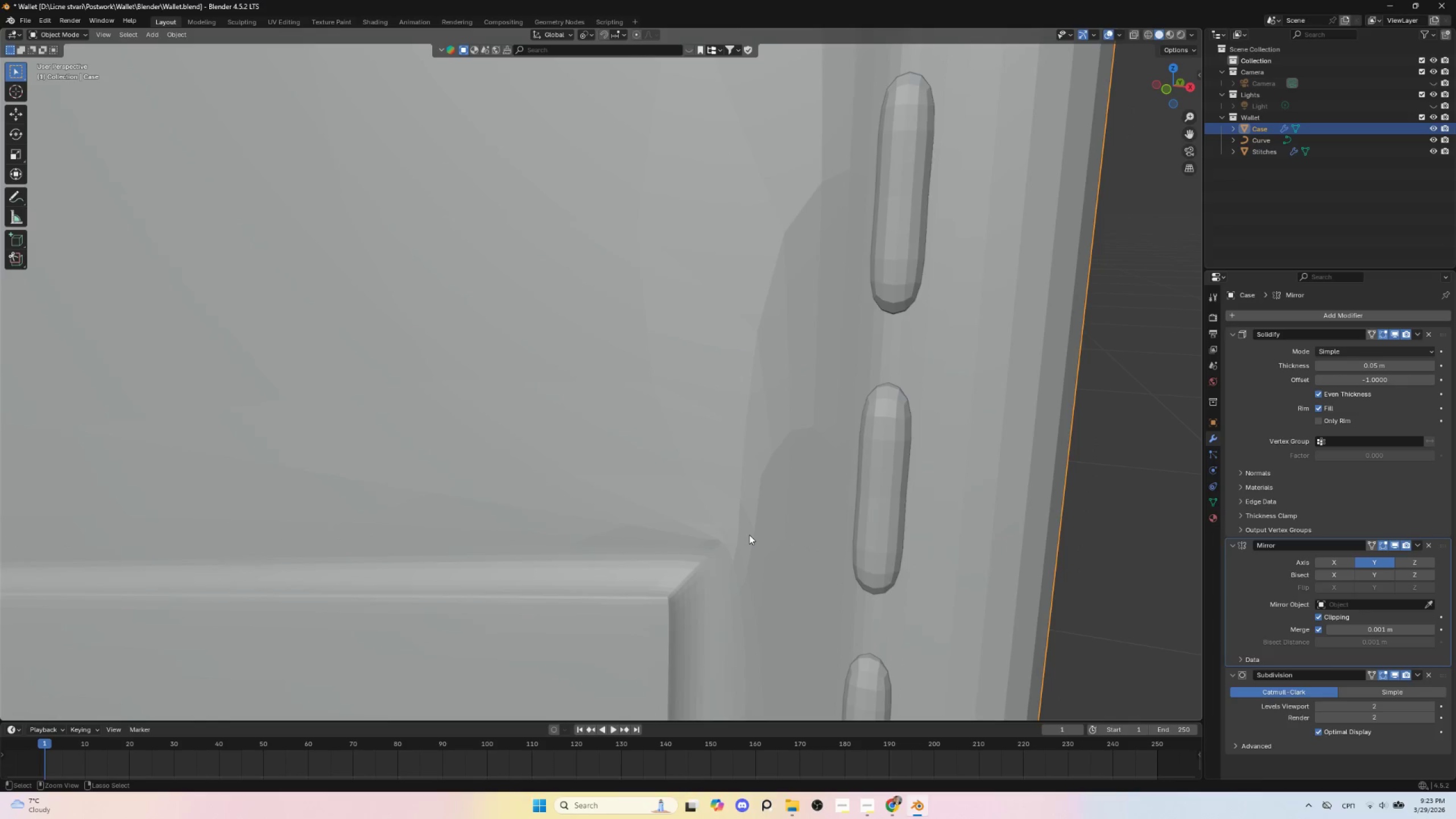 
key(Control+Z)
 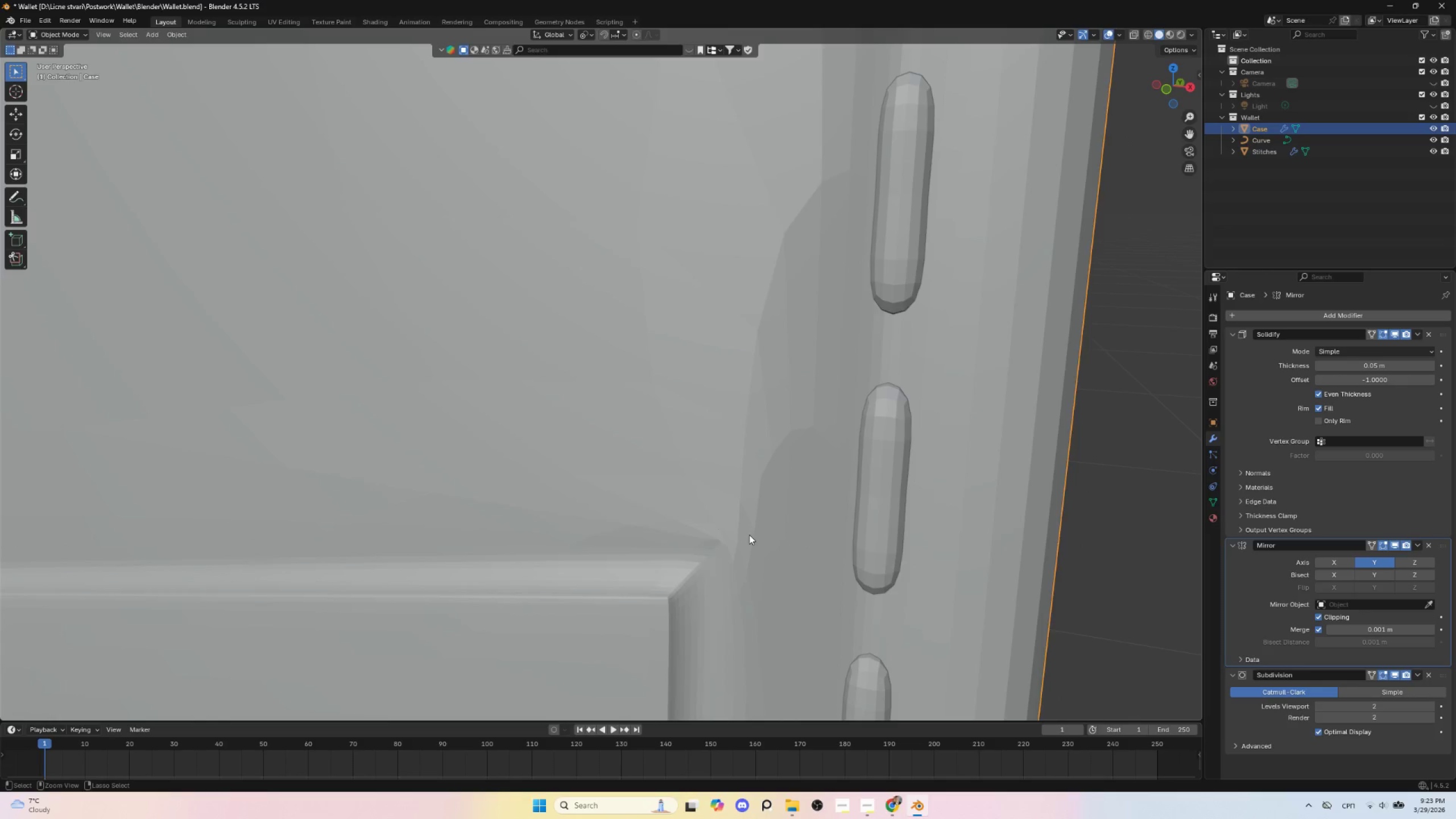 
key(Control+Z)
 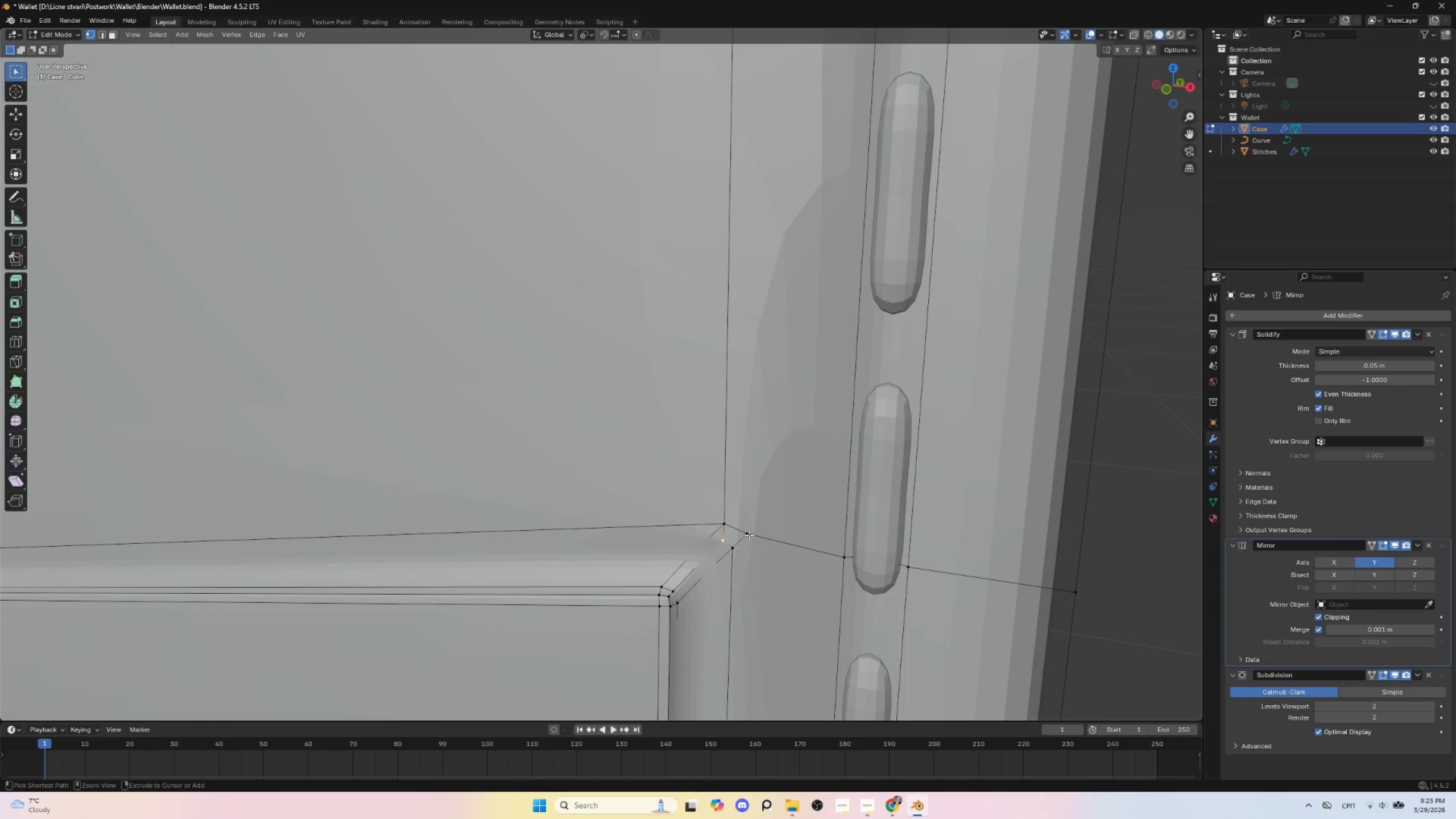 
key(Control+Z)
 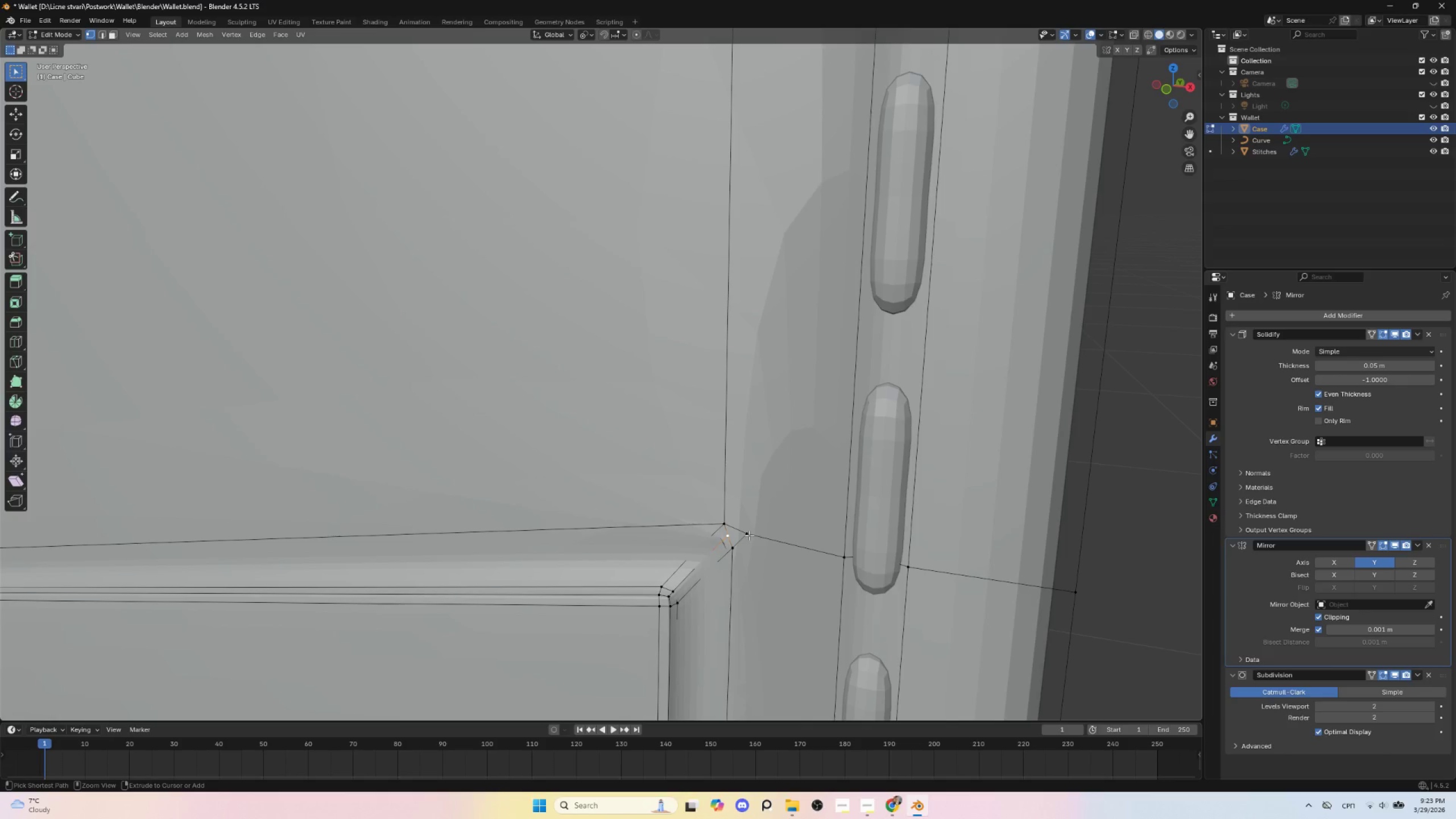 
key(Control+Z)
 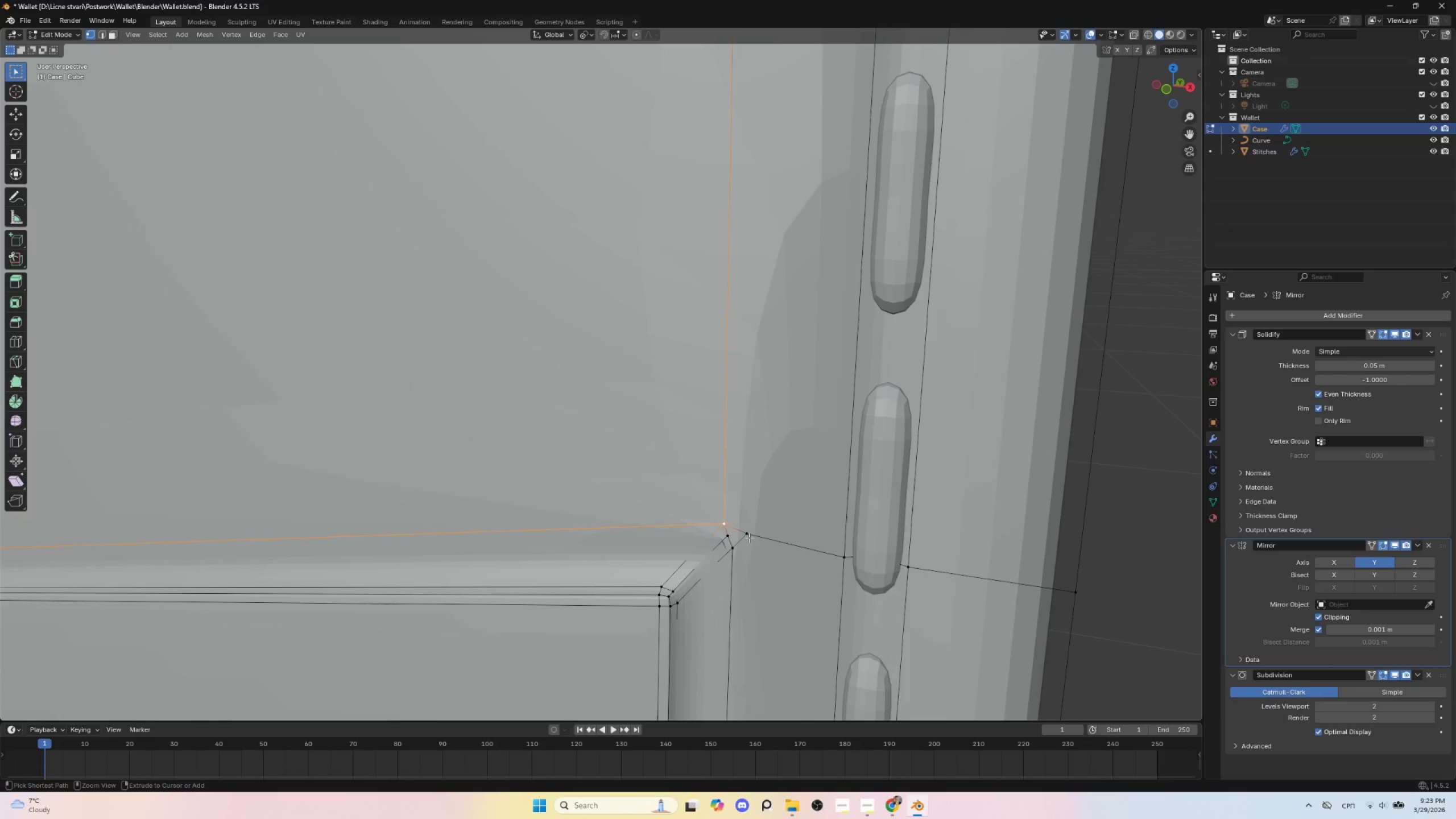 
key(Control+Z)
 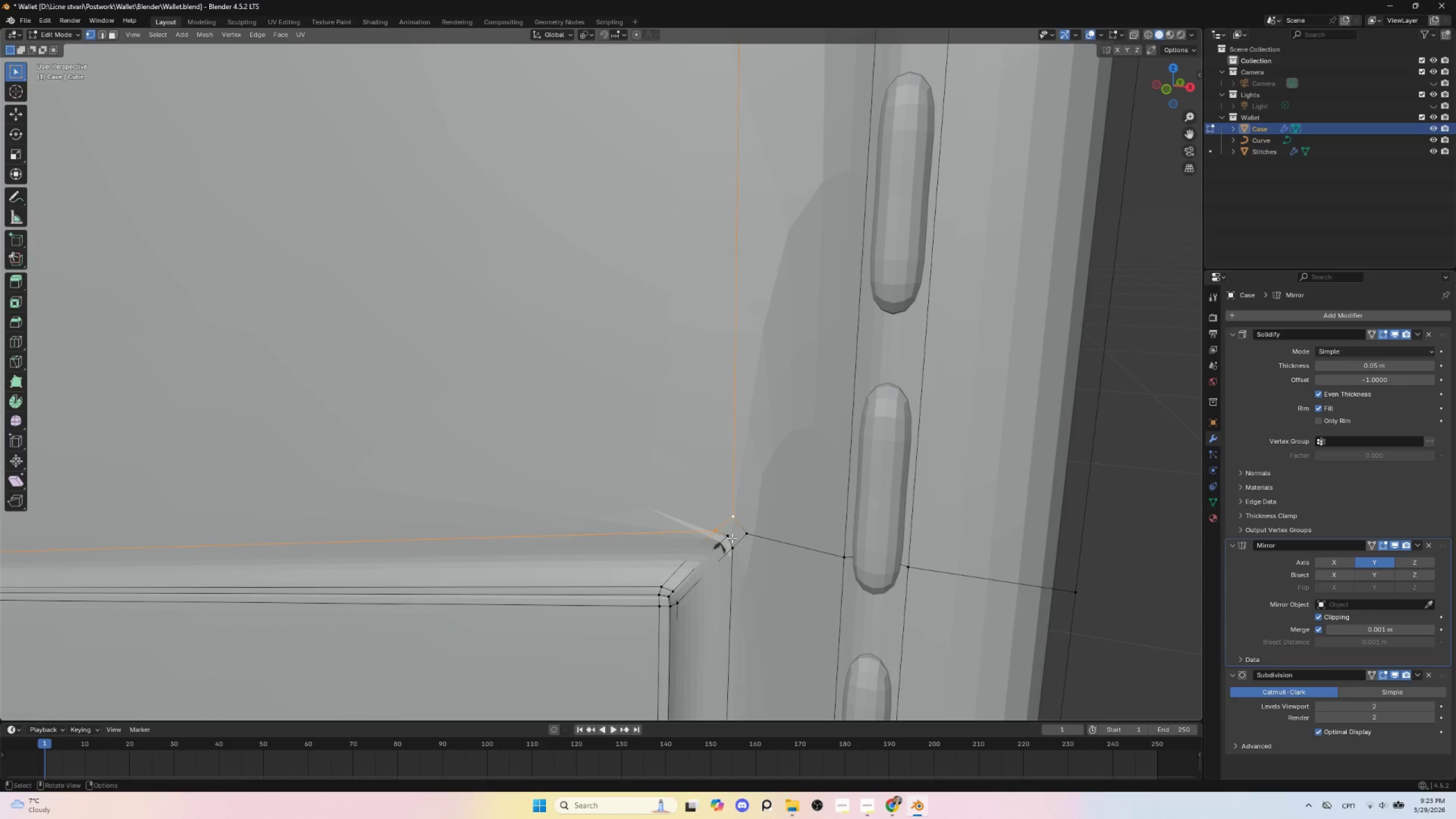 
hold_key(key=ShiftLeft, duration=1.53)
left_click([729, 535])
 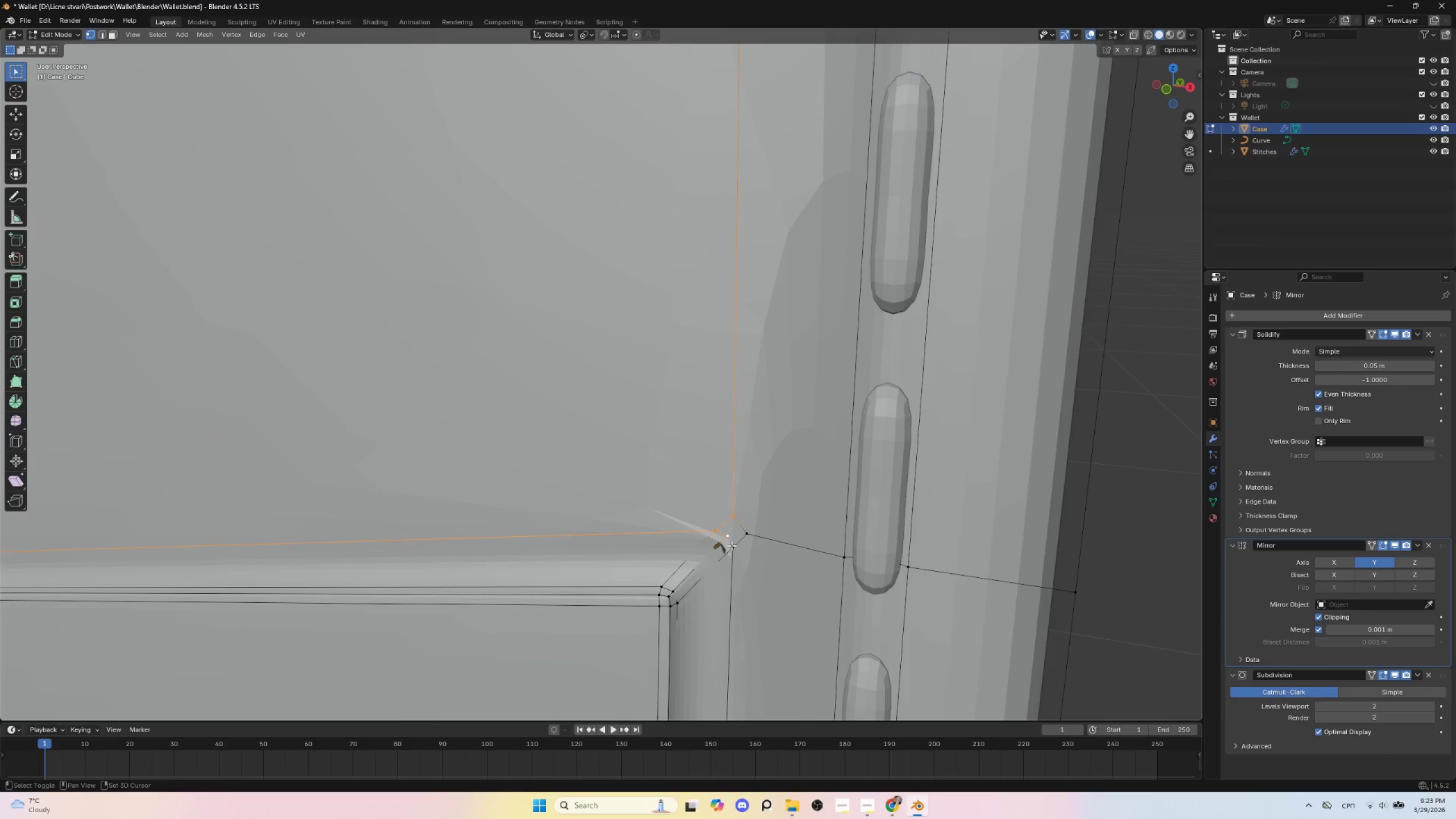 
double_click([733, 548])
 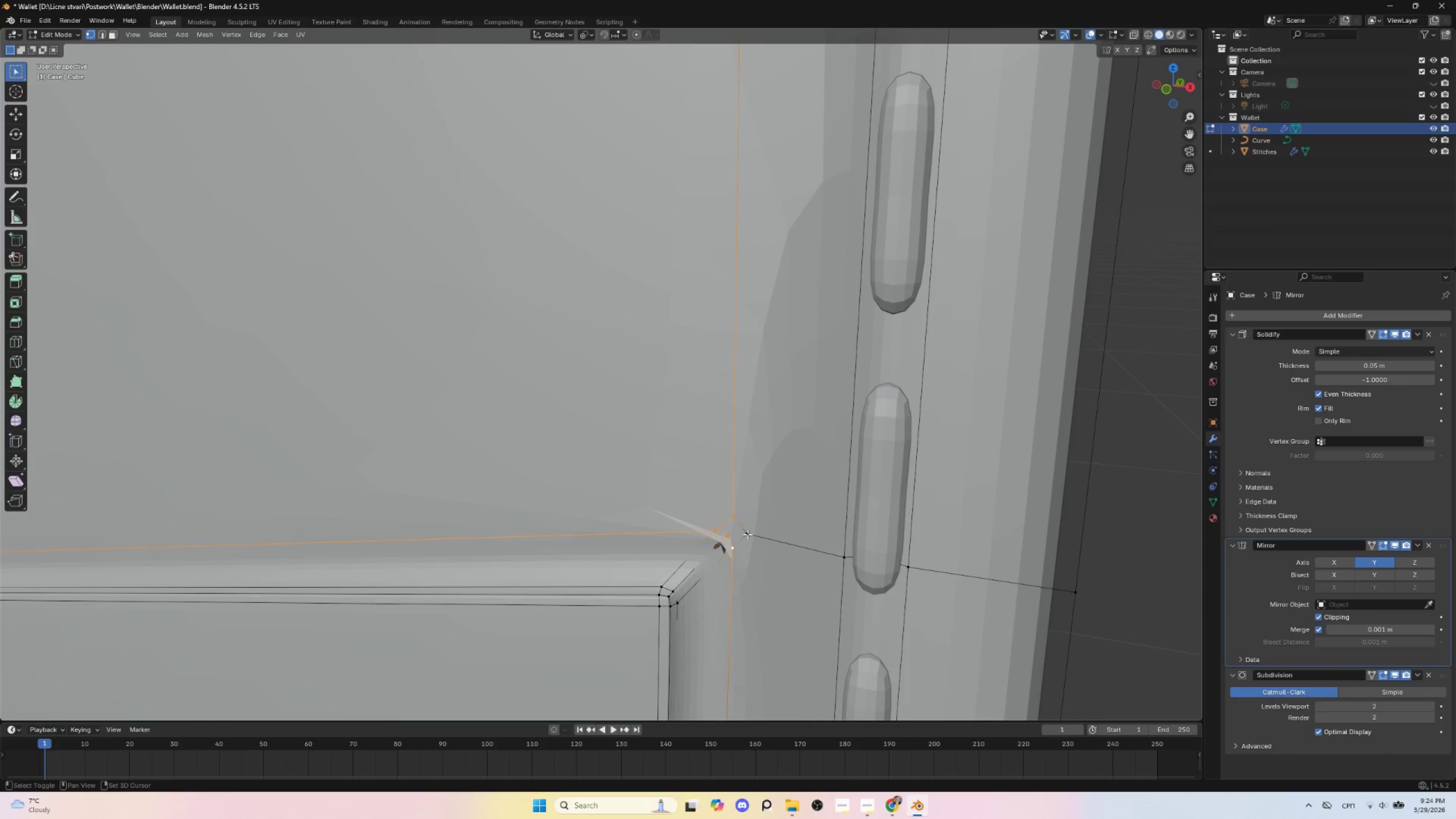 
triple_click([747, 534])
 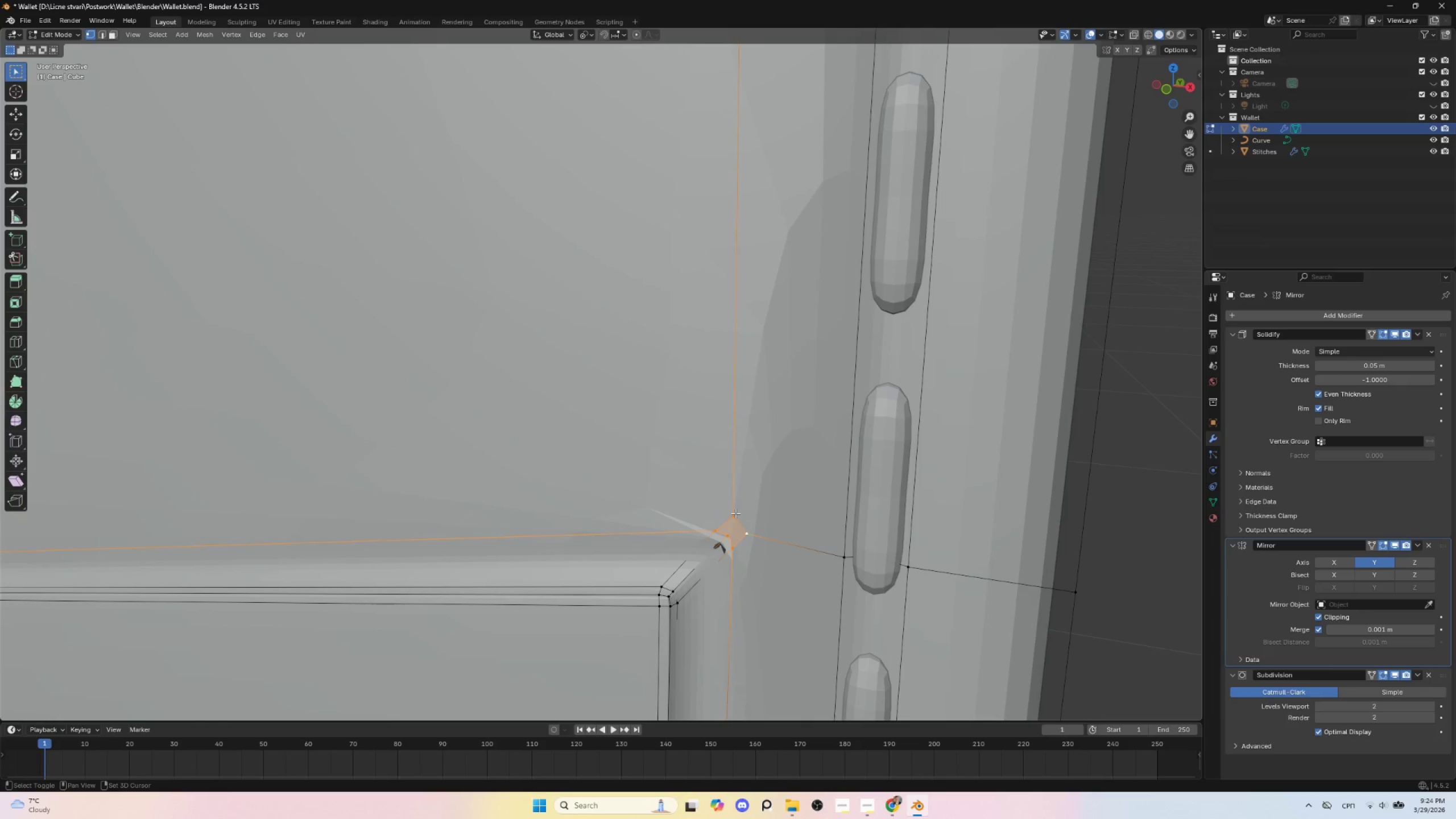 
key(Shift+ShiftLeft)
 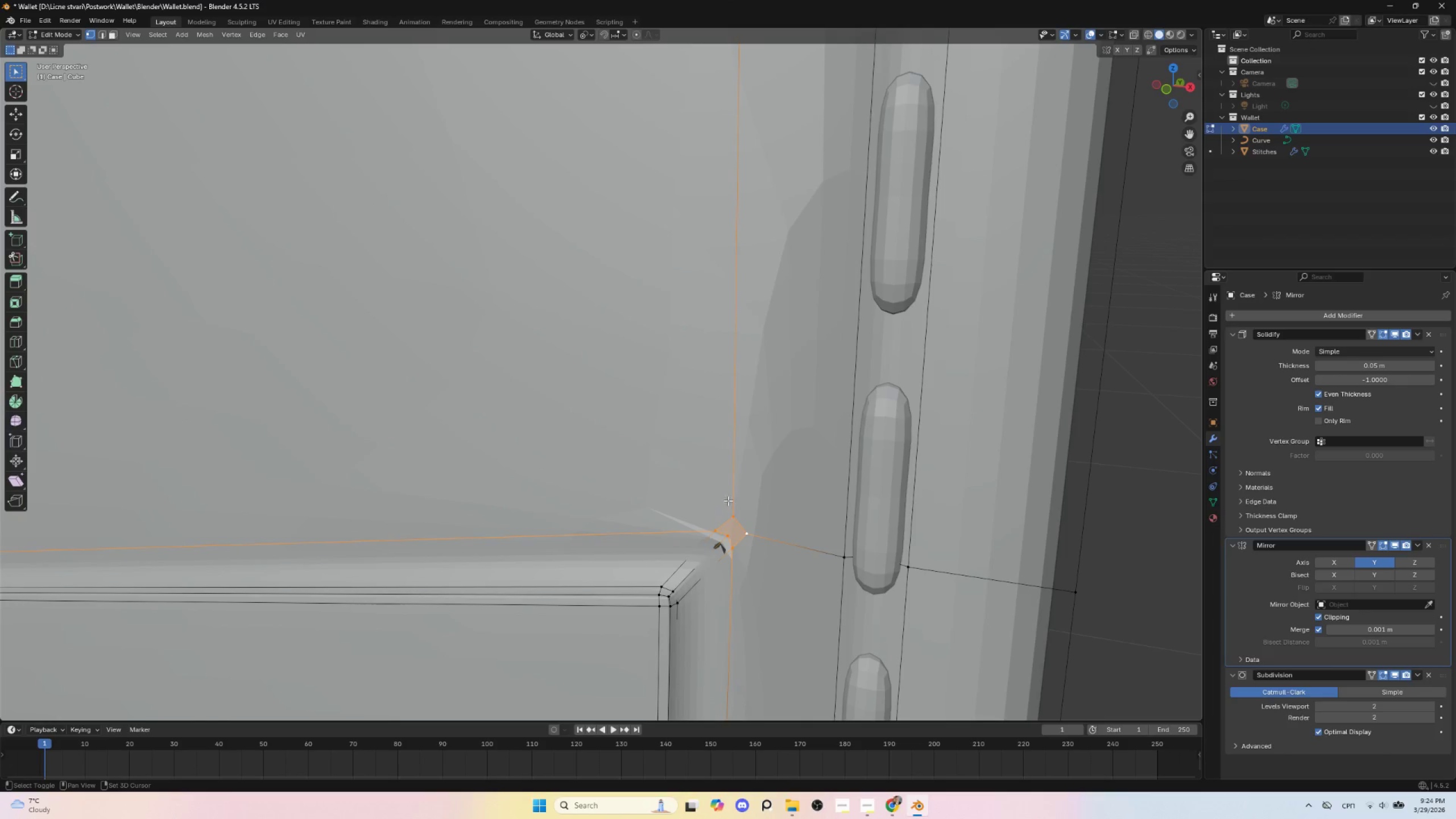 
key(Shift+ShiftLeft)
 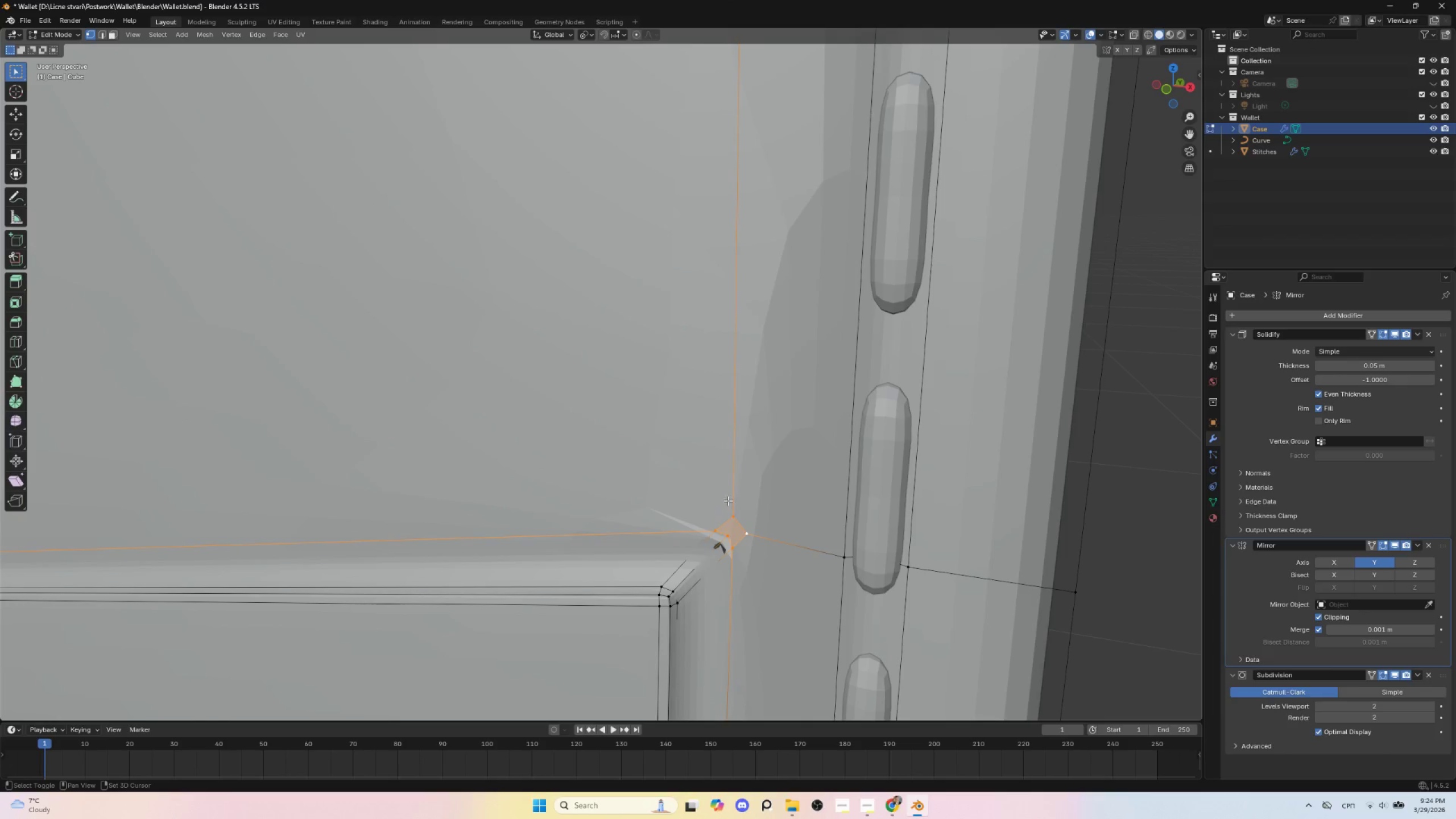 
key(Shift+ShiftLeft)
 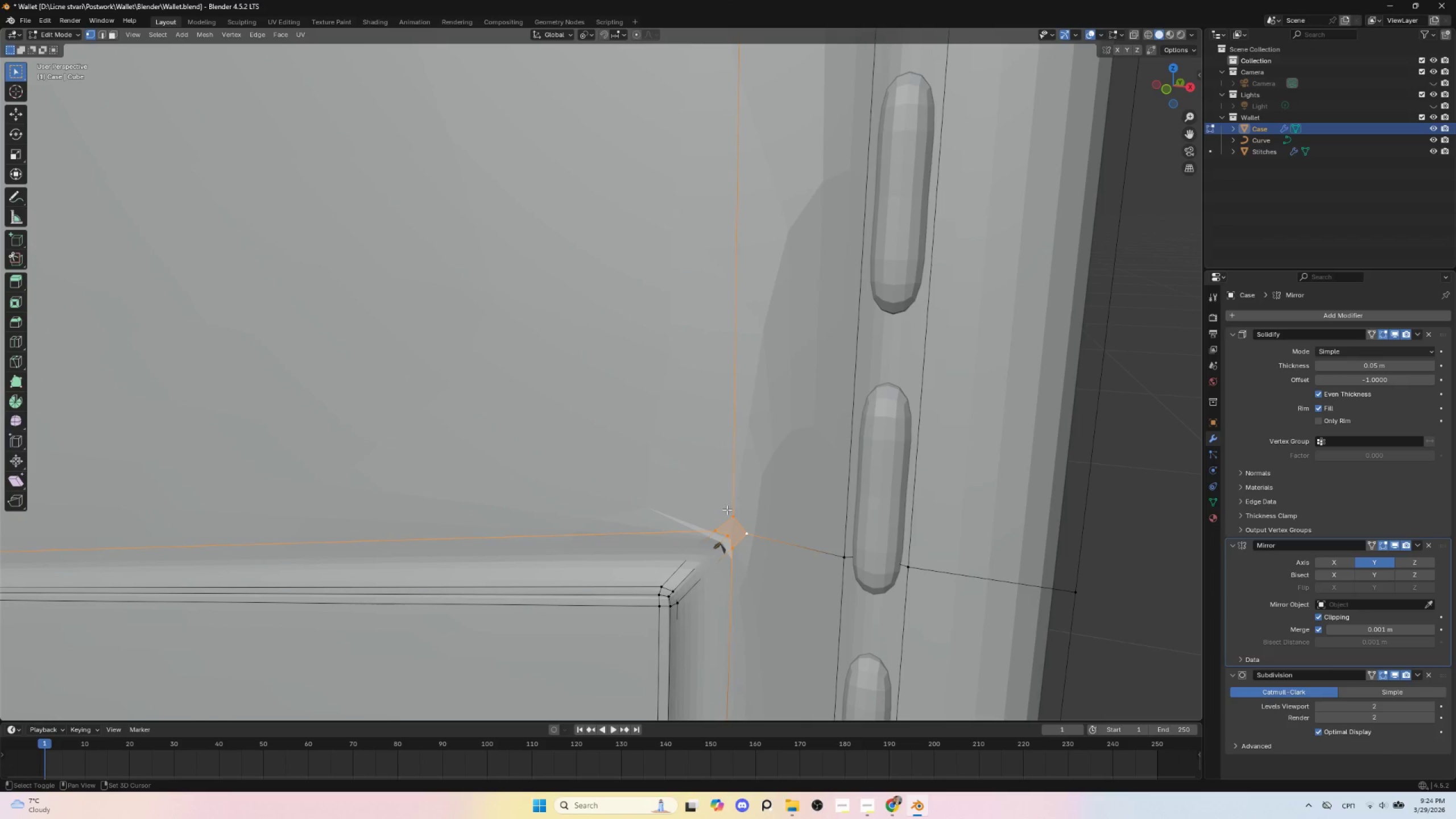 
key(Shift+ShiftLeft)
 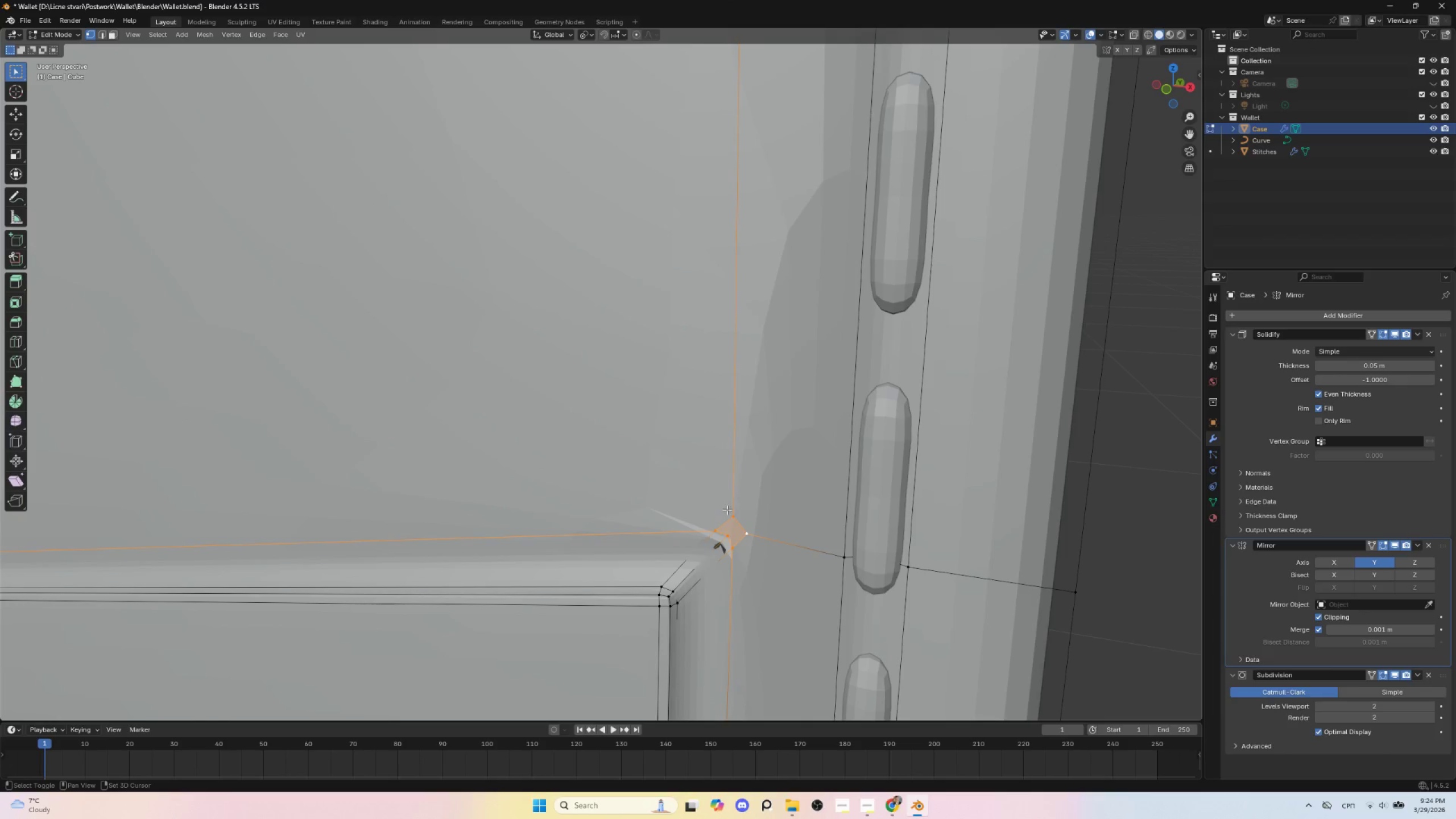 
key(Shift+ShiftLeft)
 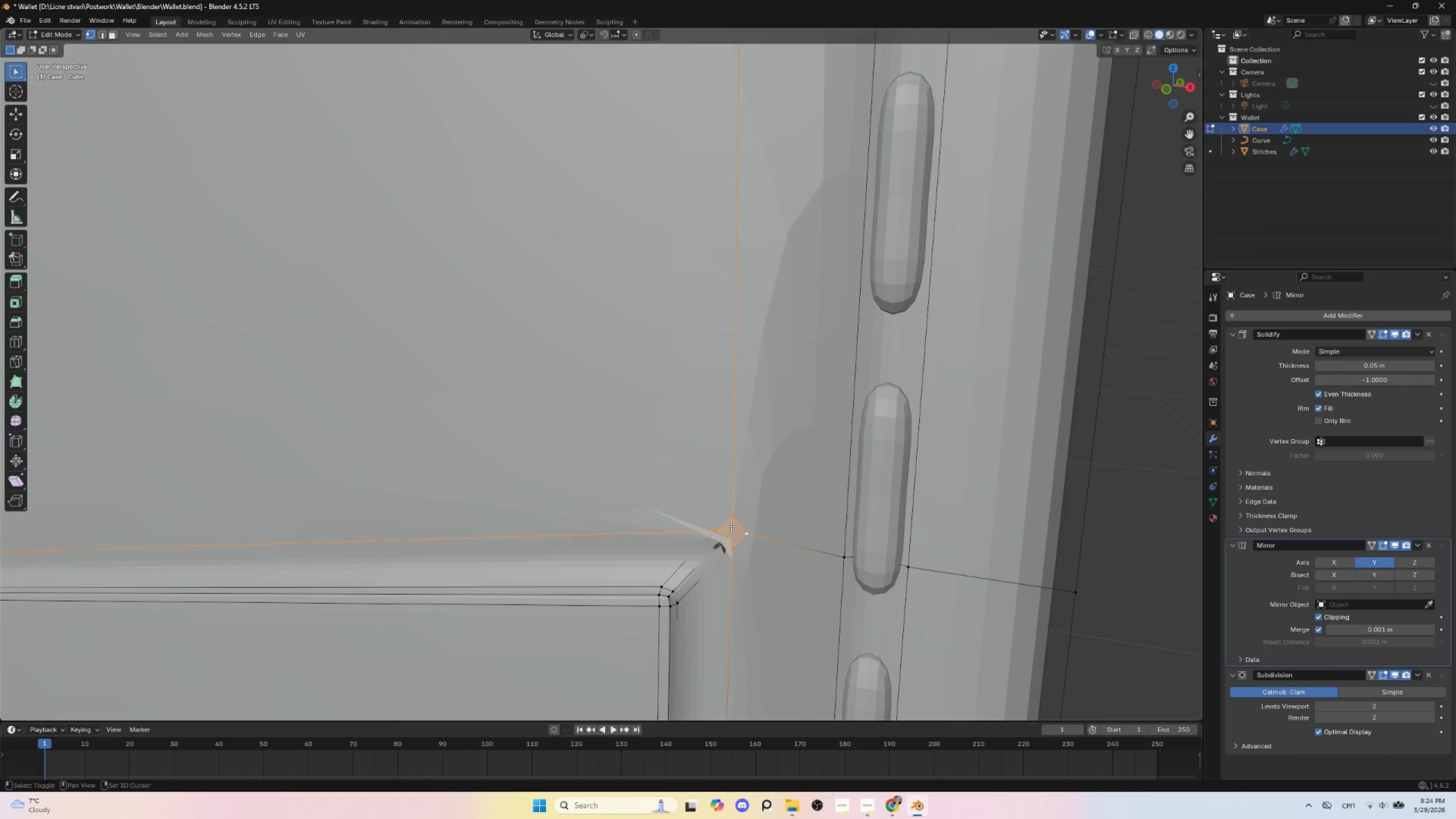 
key(Shift+ShiftLeft)
 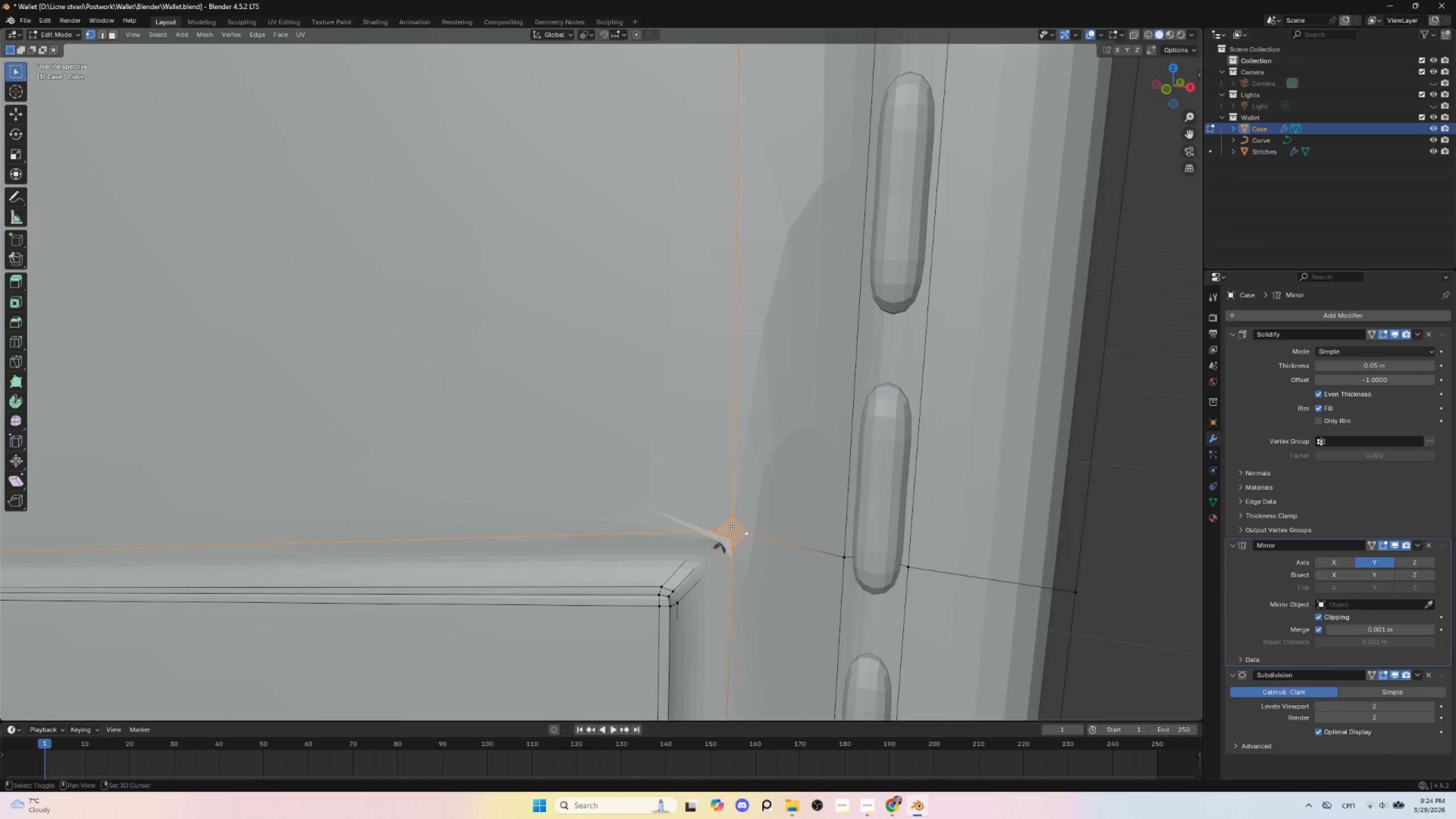 
key(M)
 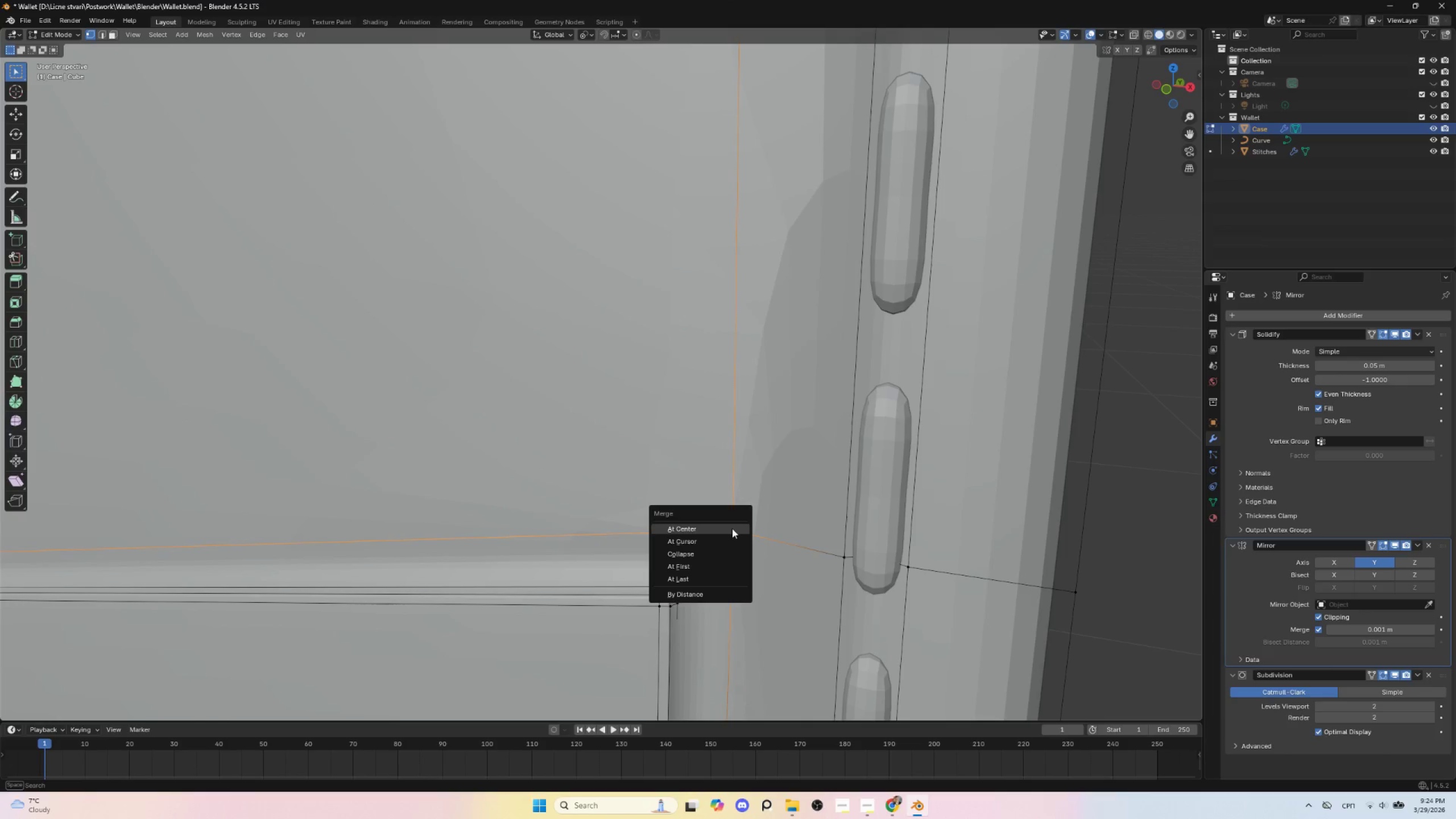 
left_click([732, 528])
 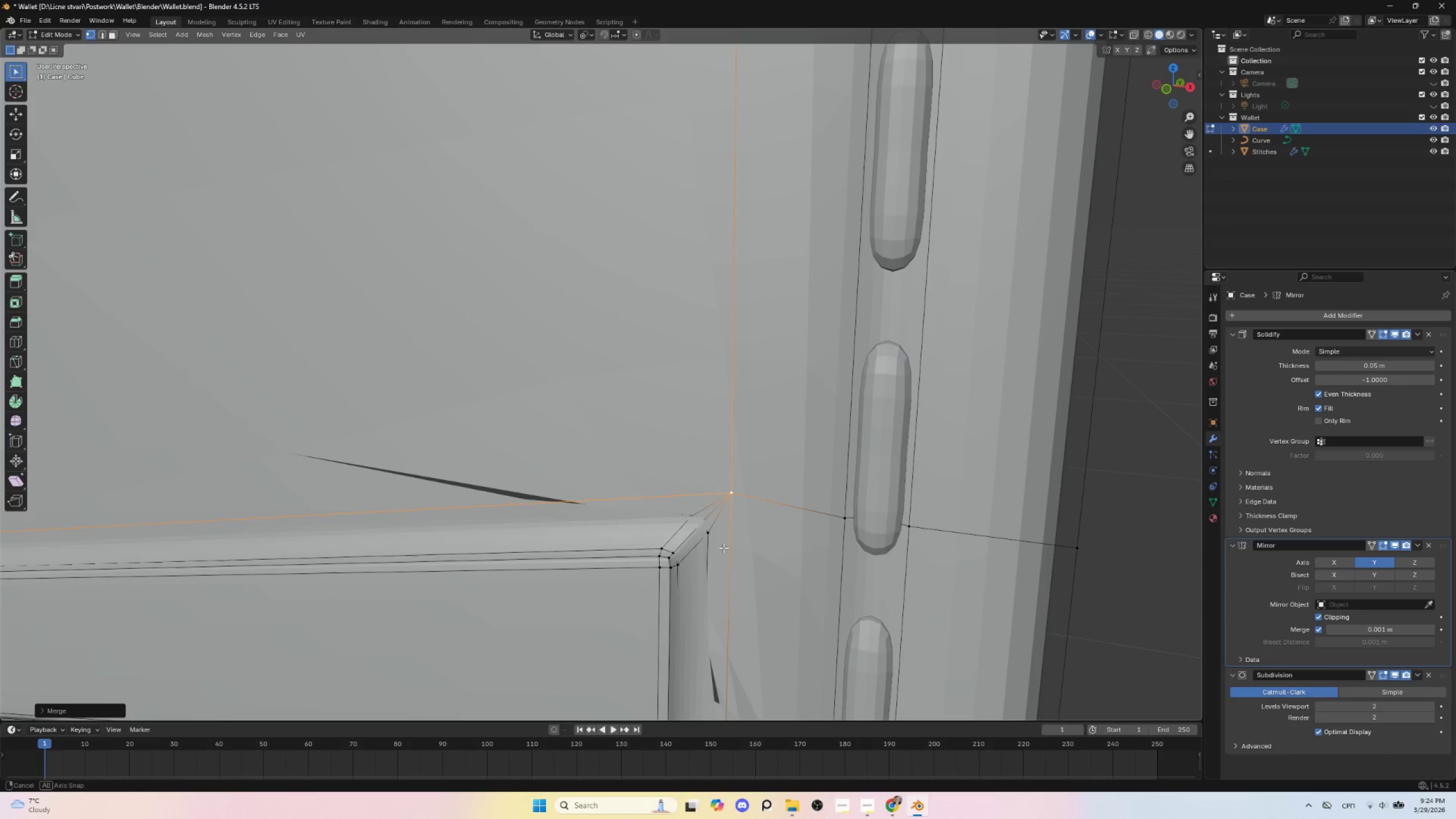 
scroll: coordinate [650, 554], scroll_direction: none, amount: 0.0
 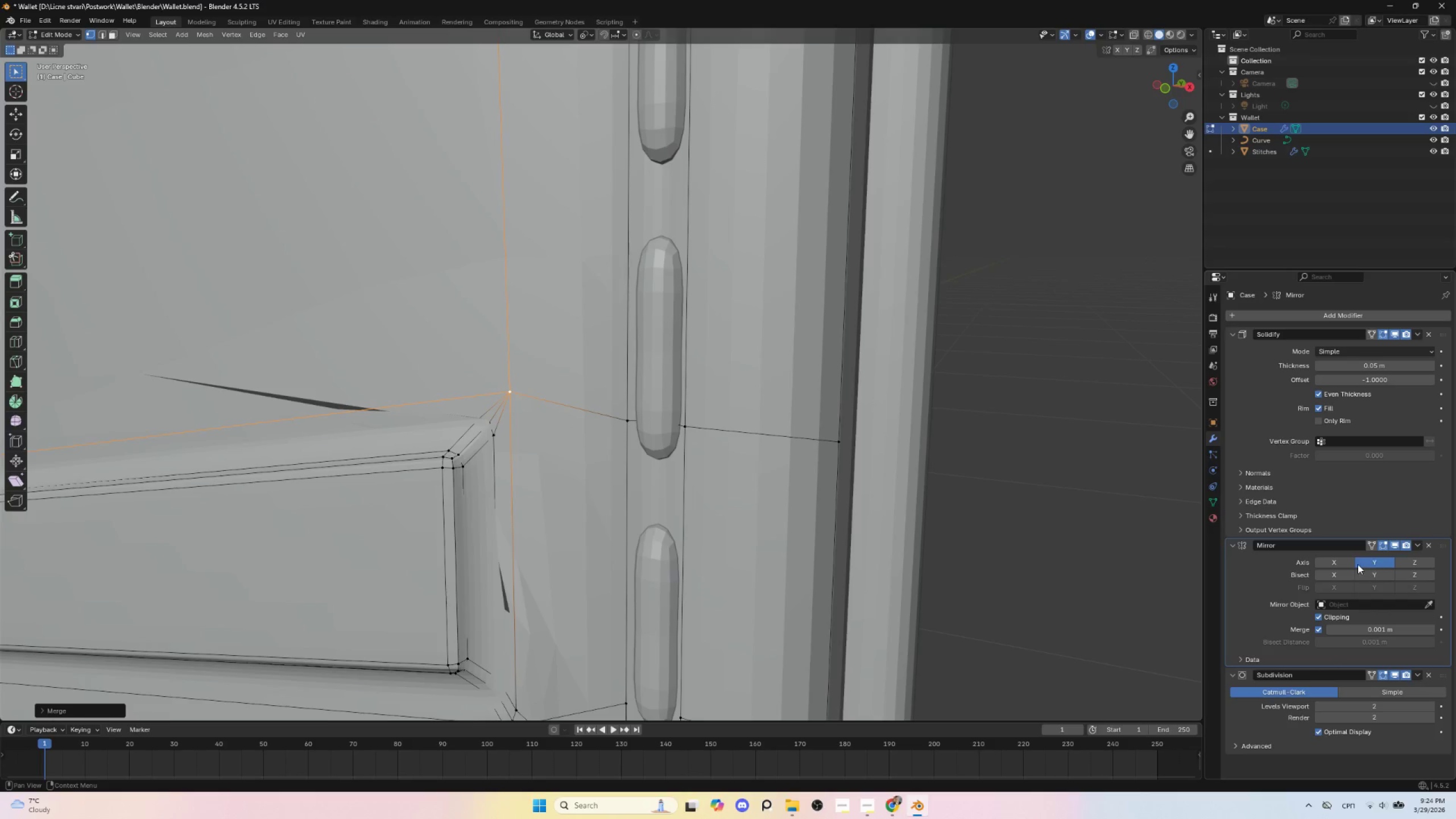 
wait(6.69)
 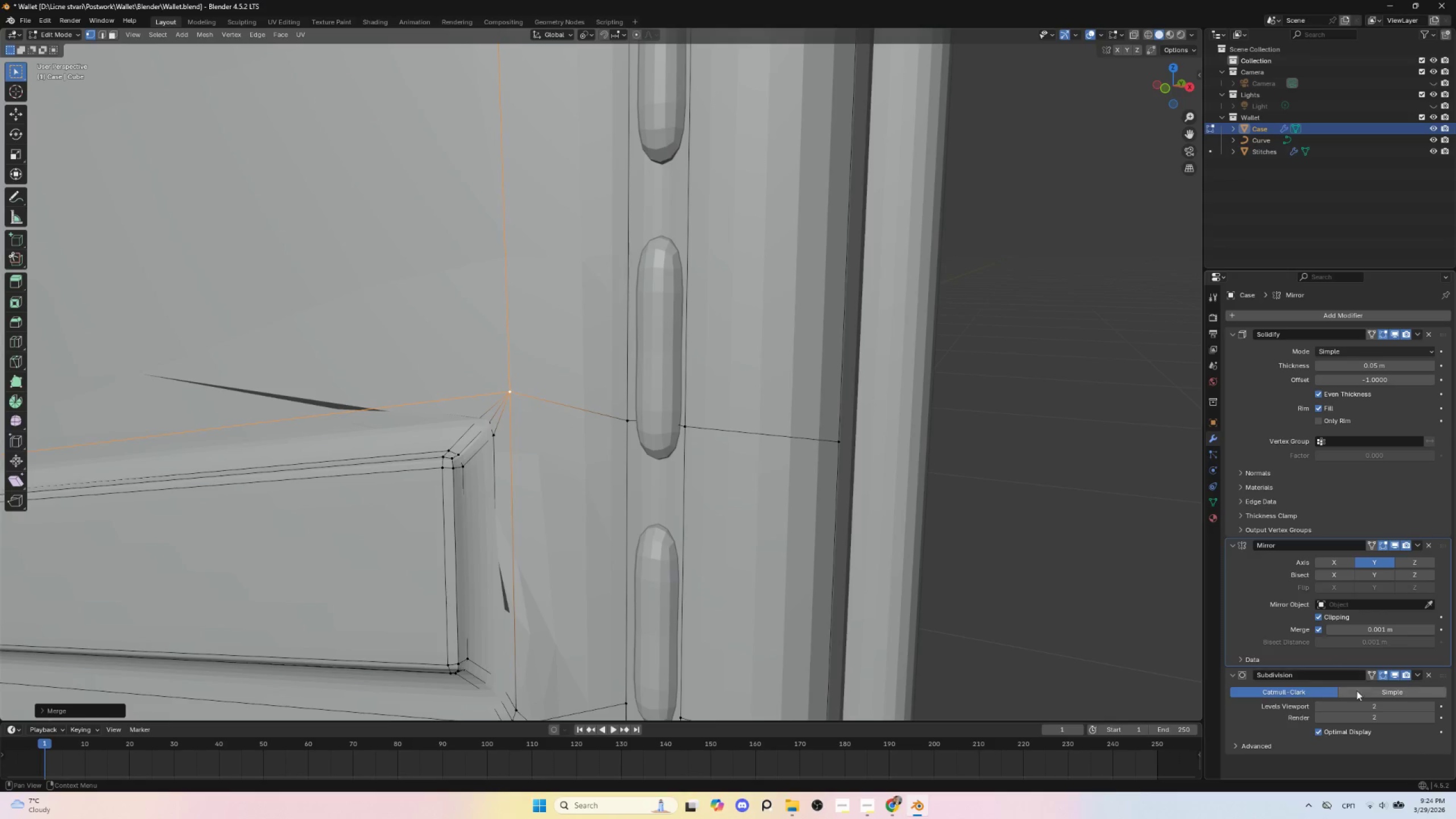 
scroll: coordinate [1333, 671], scroll_direction: down, amount: 5.0
 